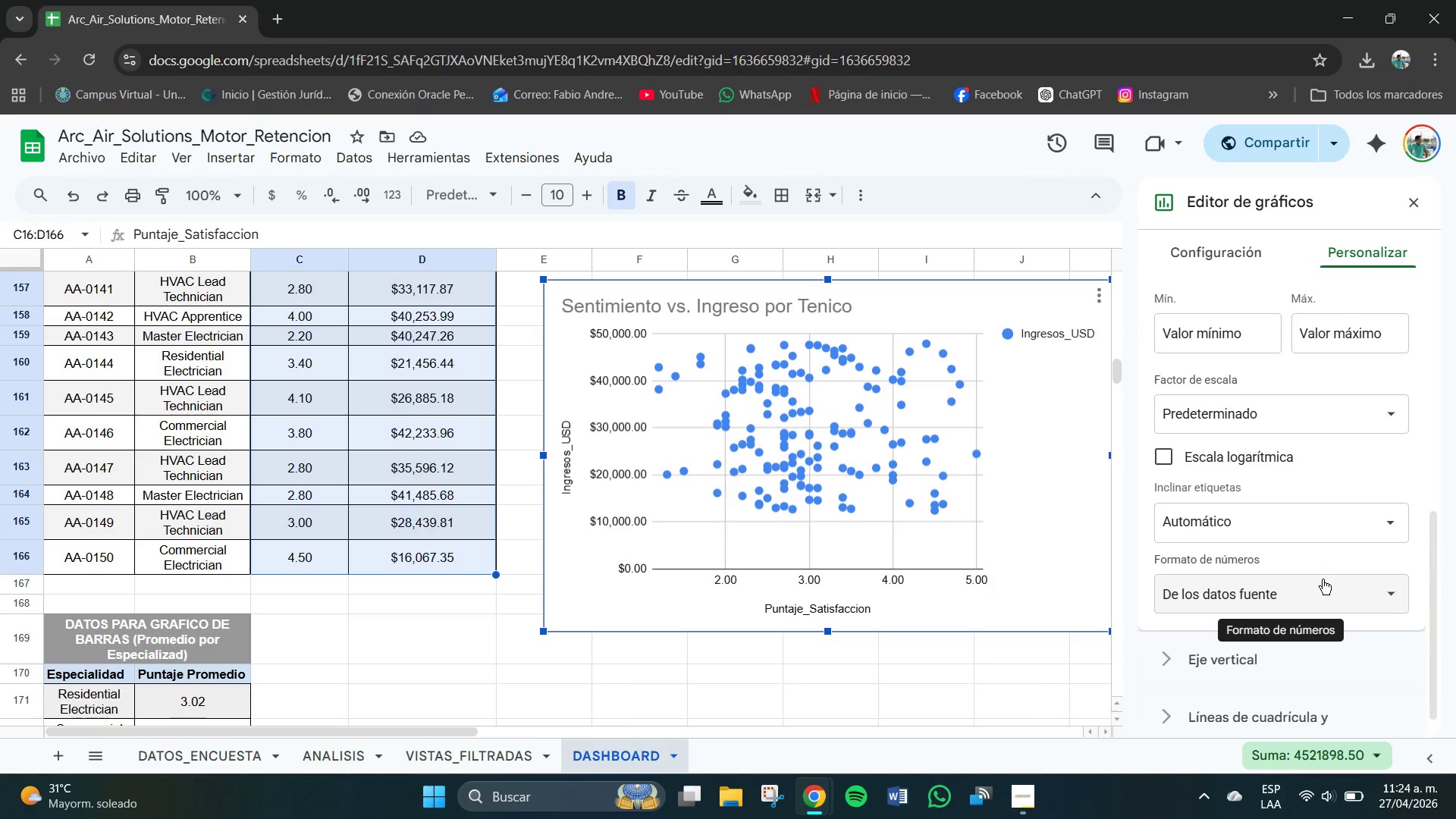 
scroll: coordinate [1232, 503], scroll_direction: up, amount: 4.0
 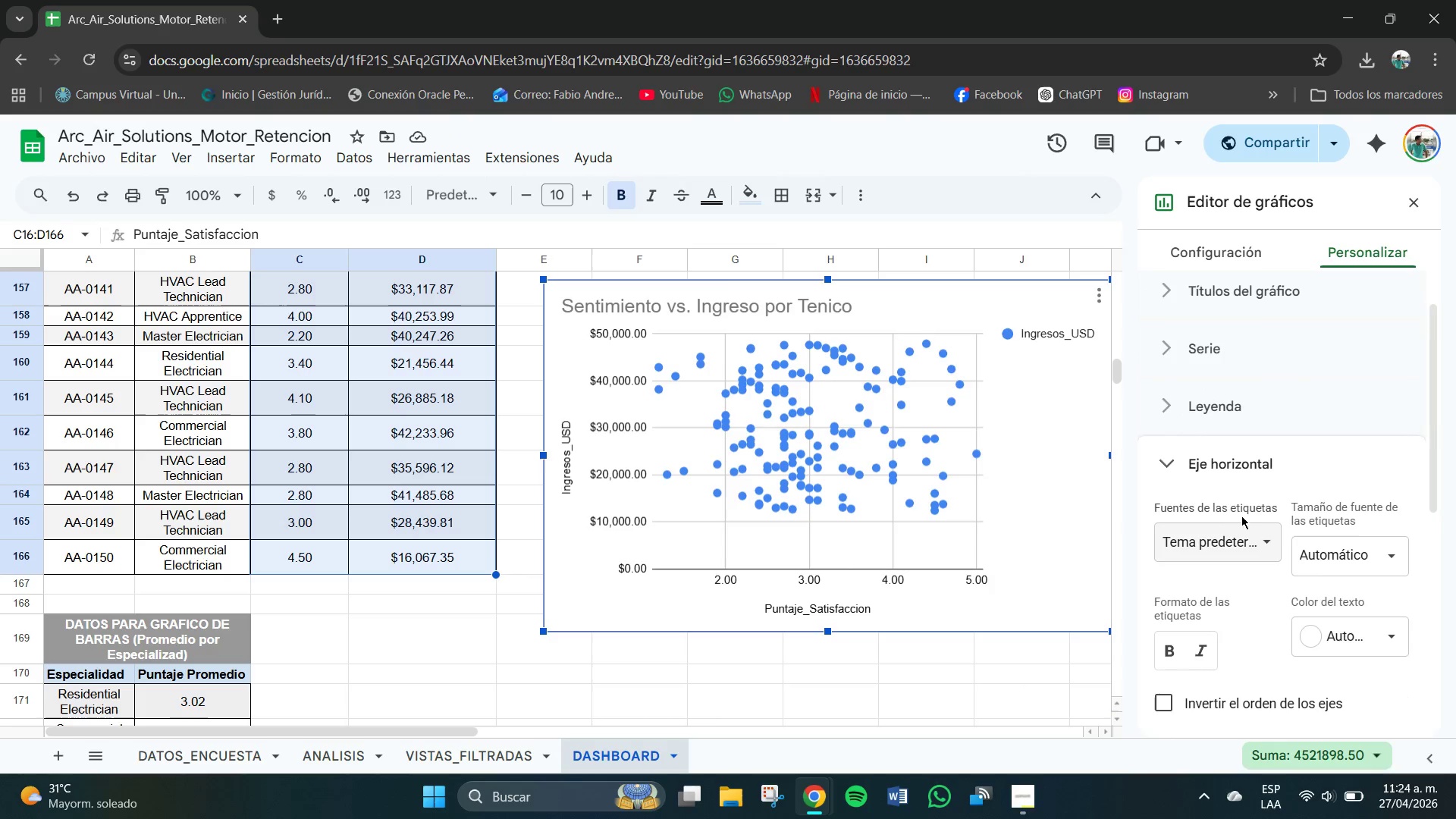 
mouse_move([1235, 504])
 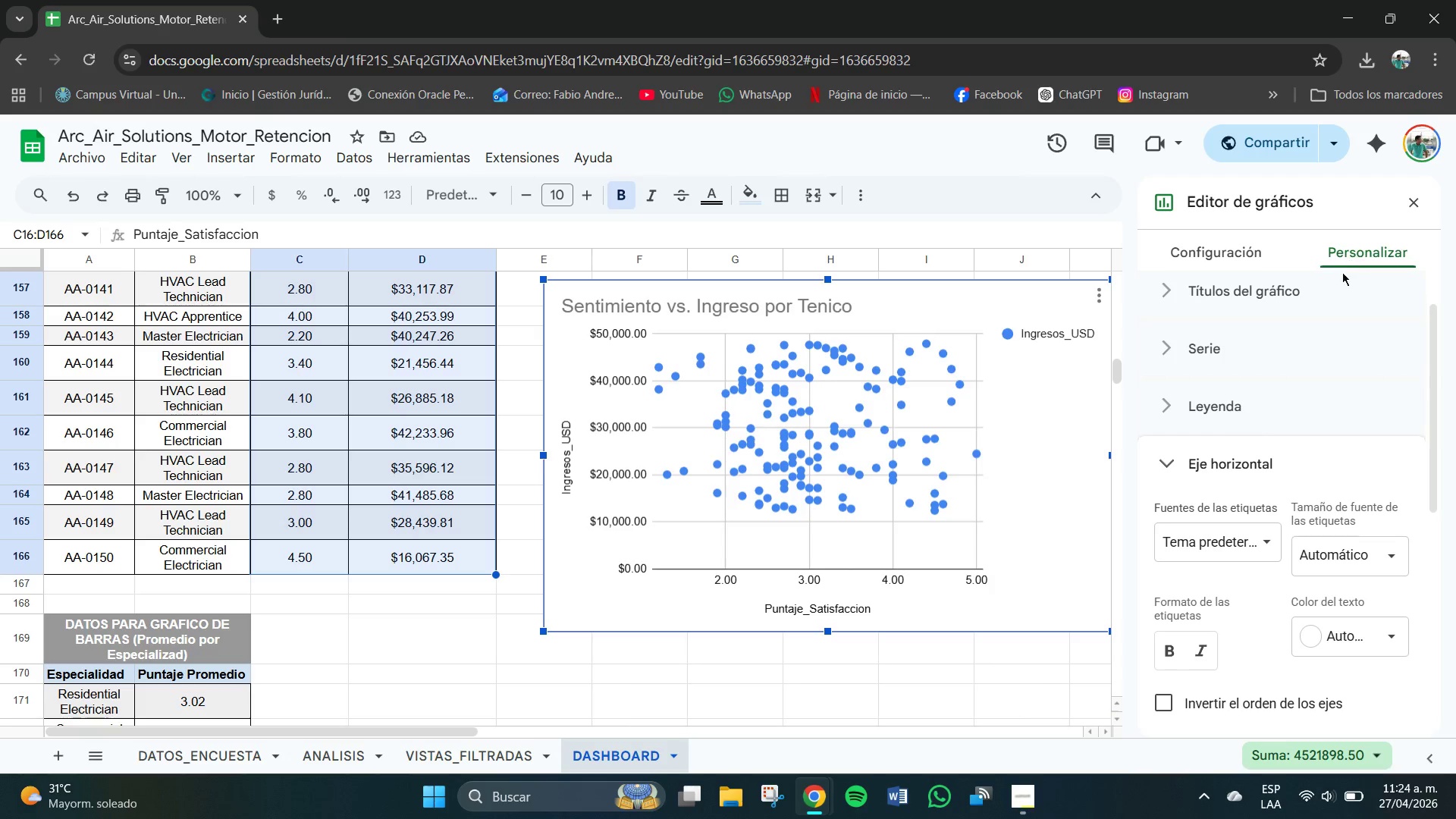 
scroll: coordinate [1276, 349], scroll_direction: up, amount: 2.0
 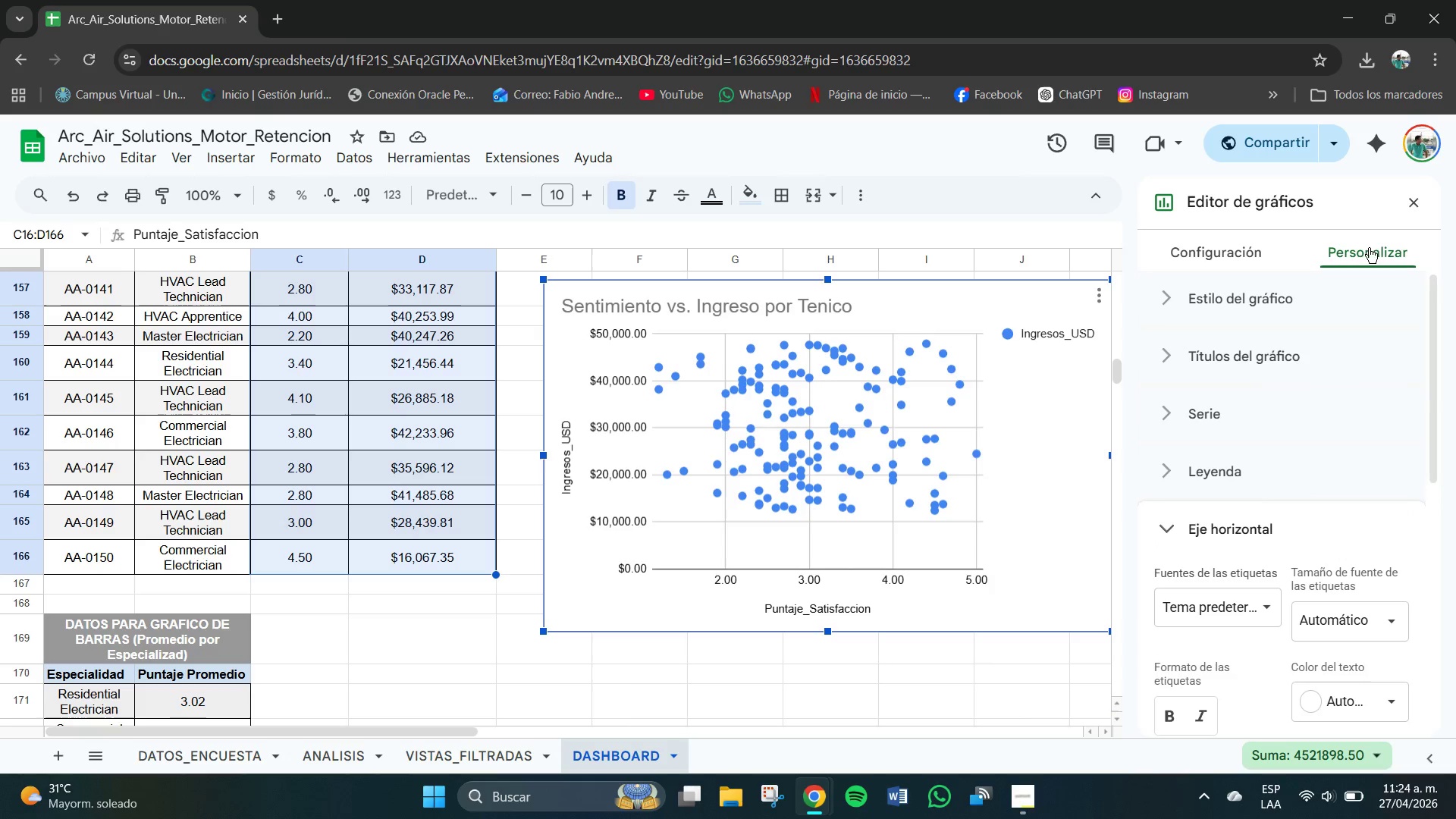 
left_click([1417, 192])
 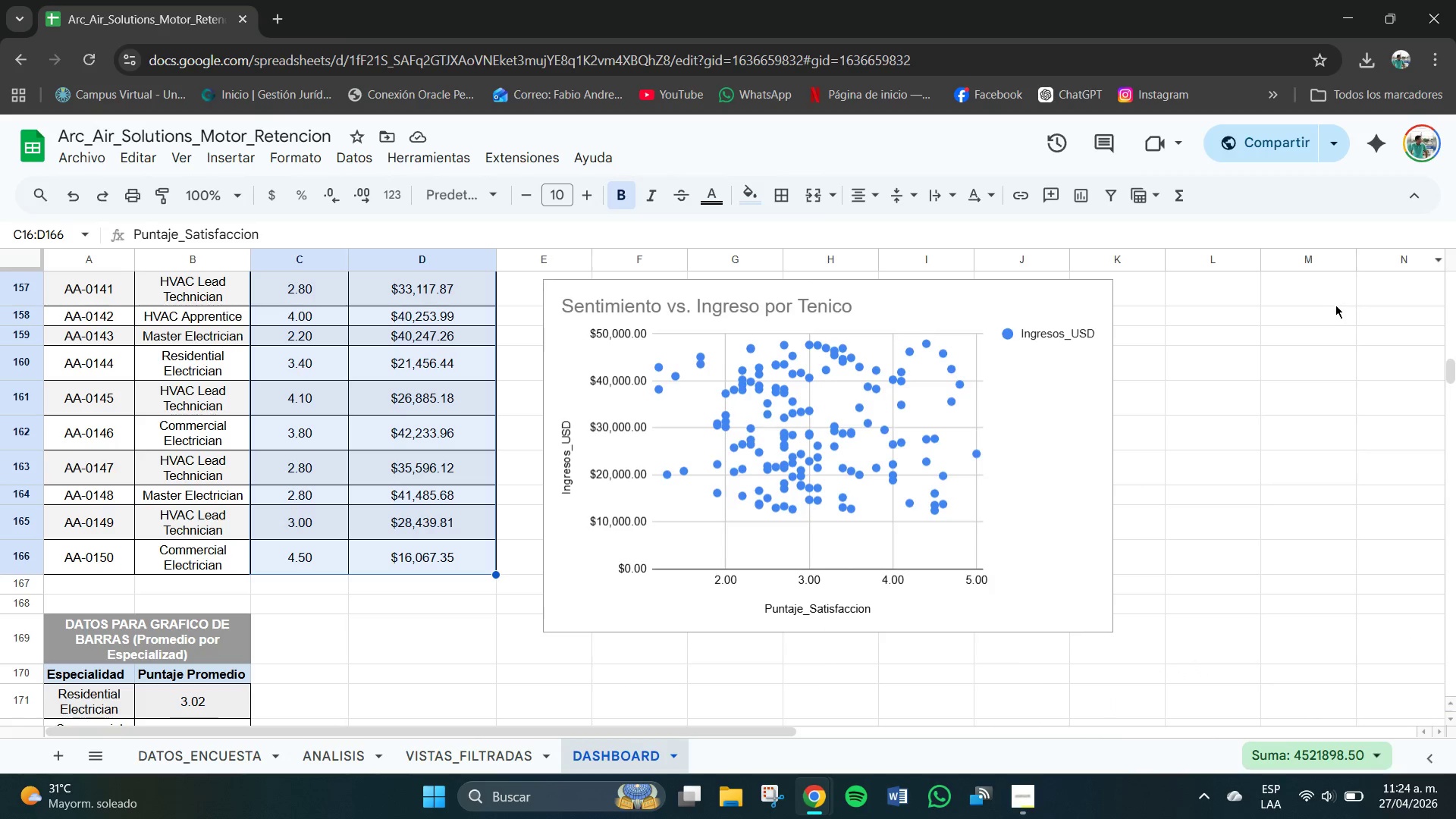 
double_click([971, 469])
 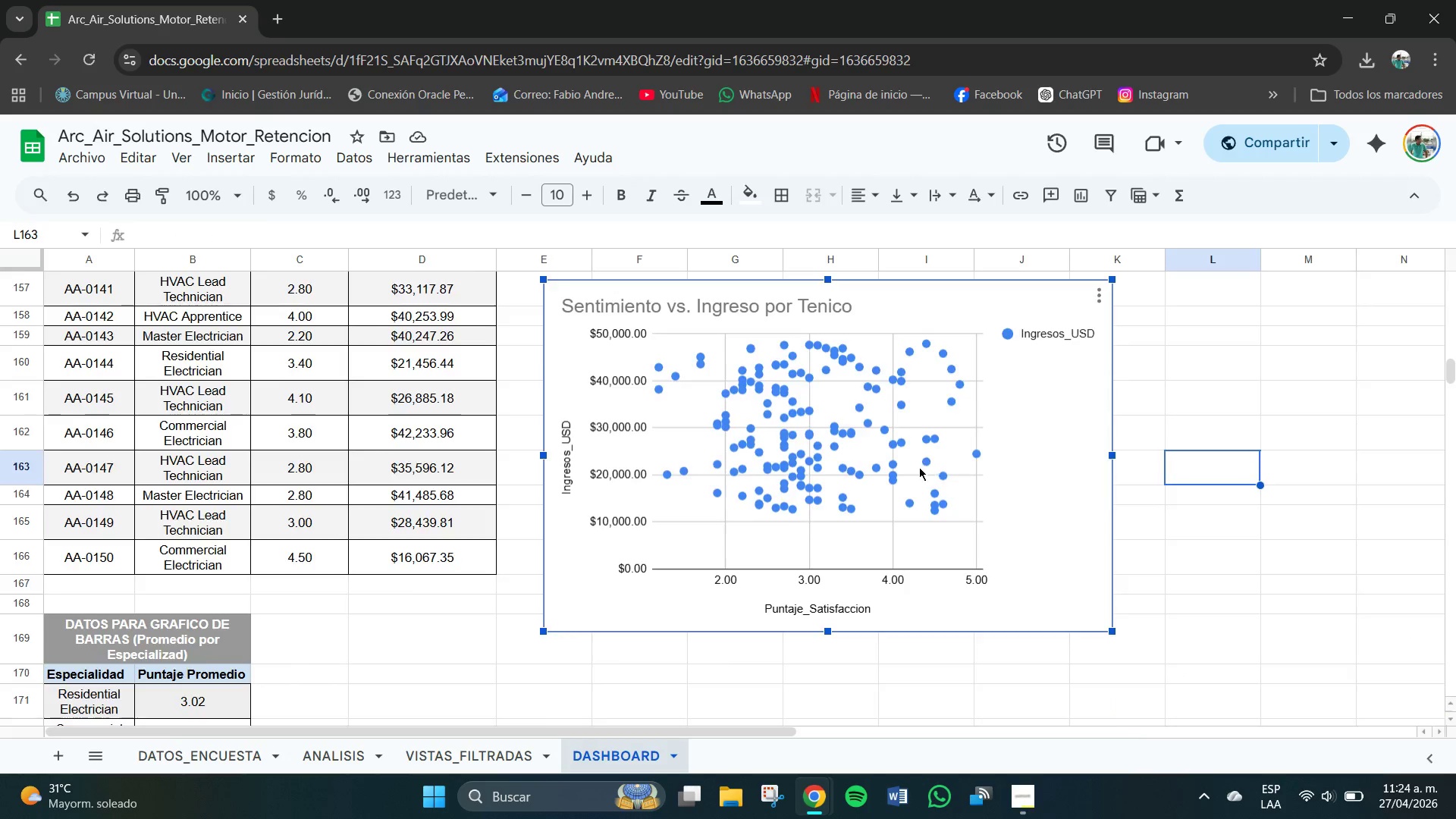 
scroll: coordinate [919, 468], scroll_direction: up, amount: 2.0
 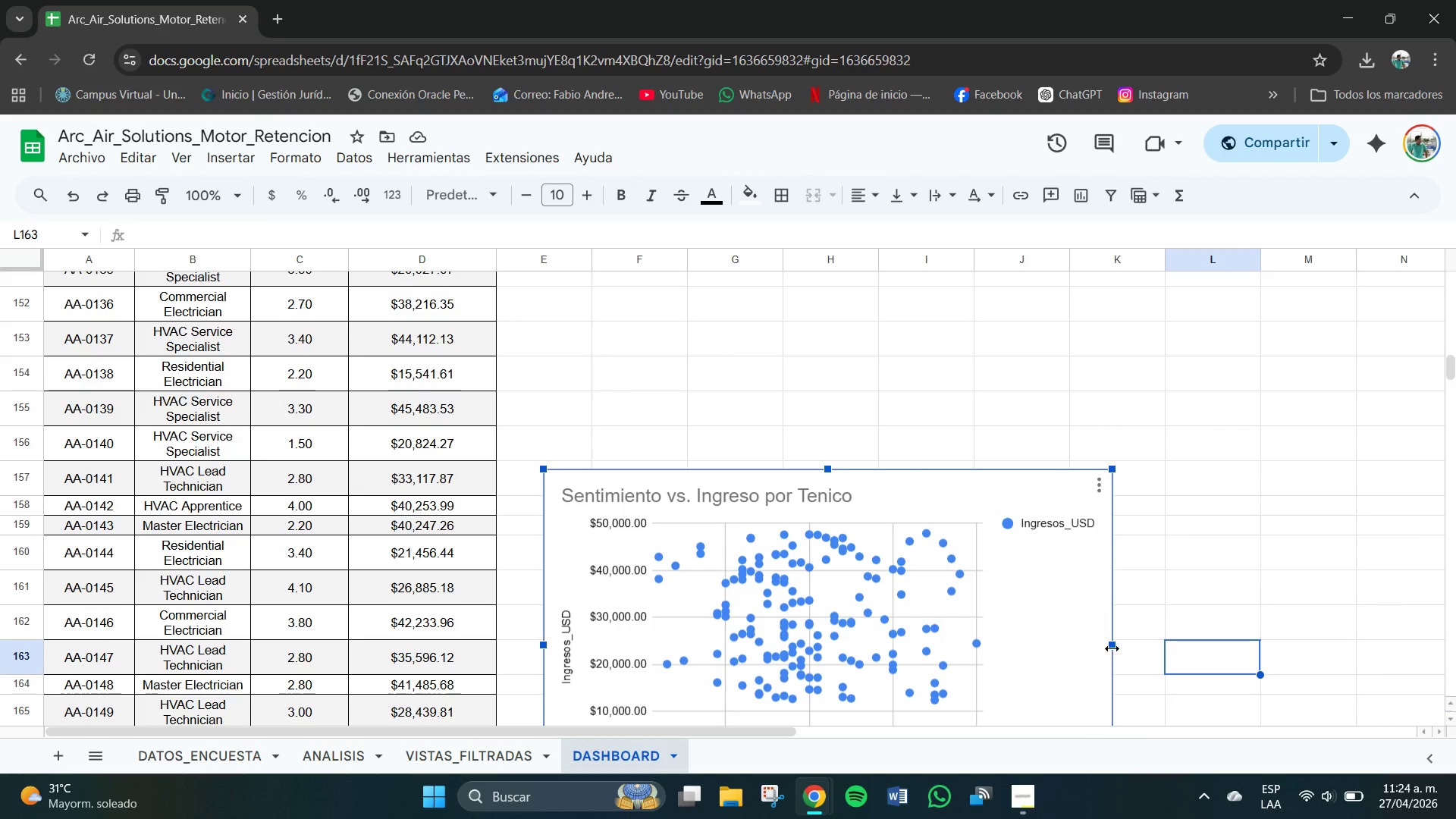 
left_click_drag(start_coordinate=[1110, 642], to_coordinate=[1178, 643])
 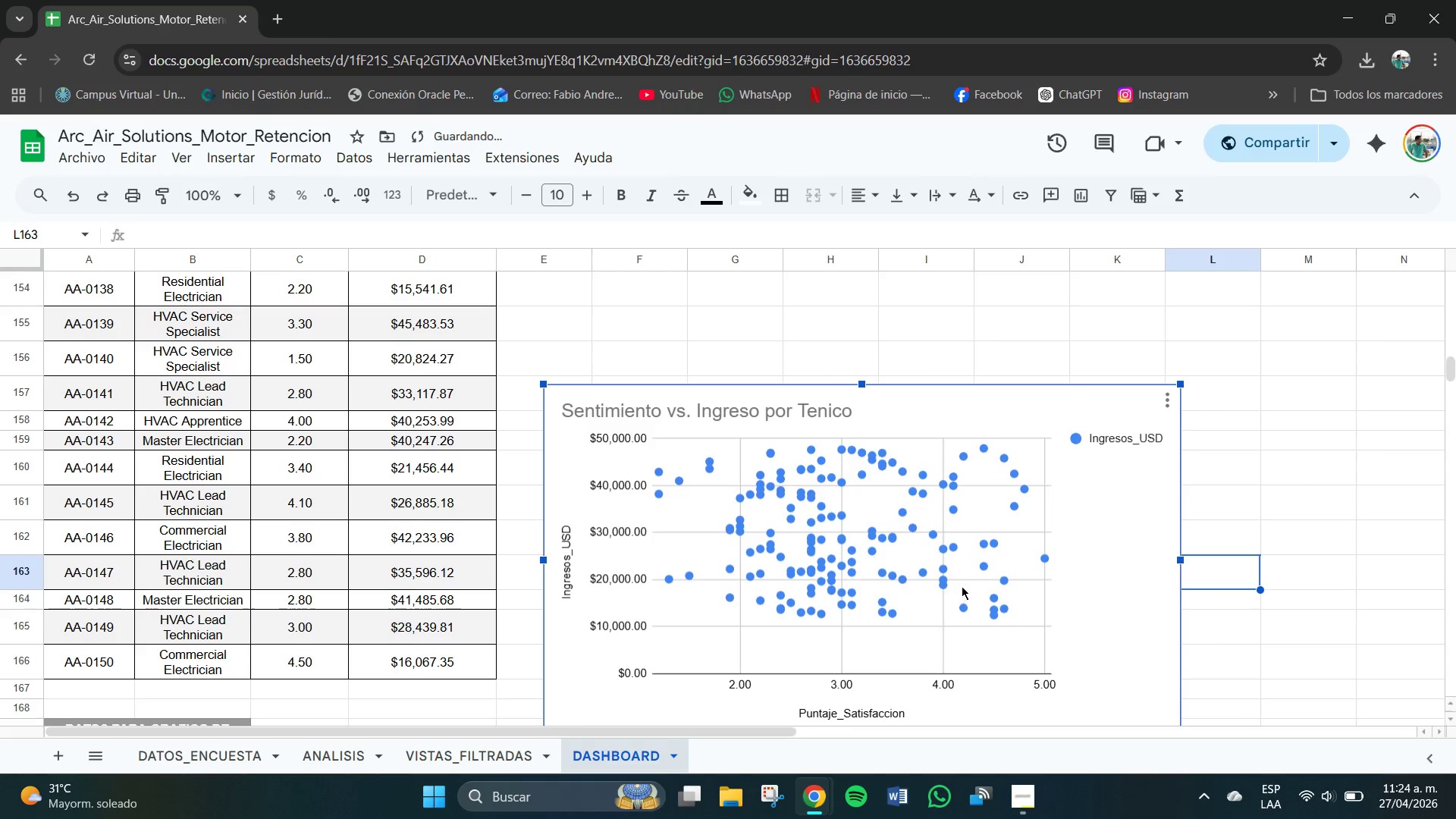 
left_click([1269, 585])
 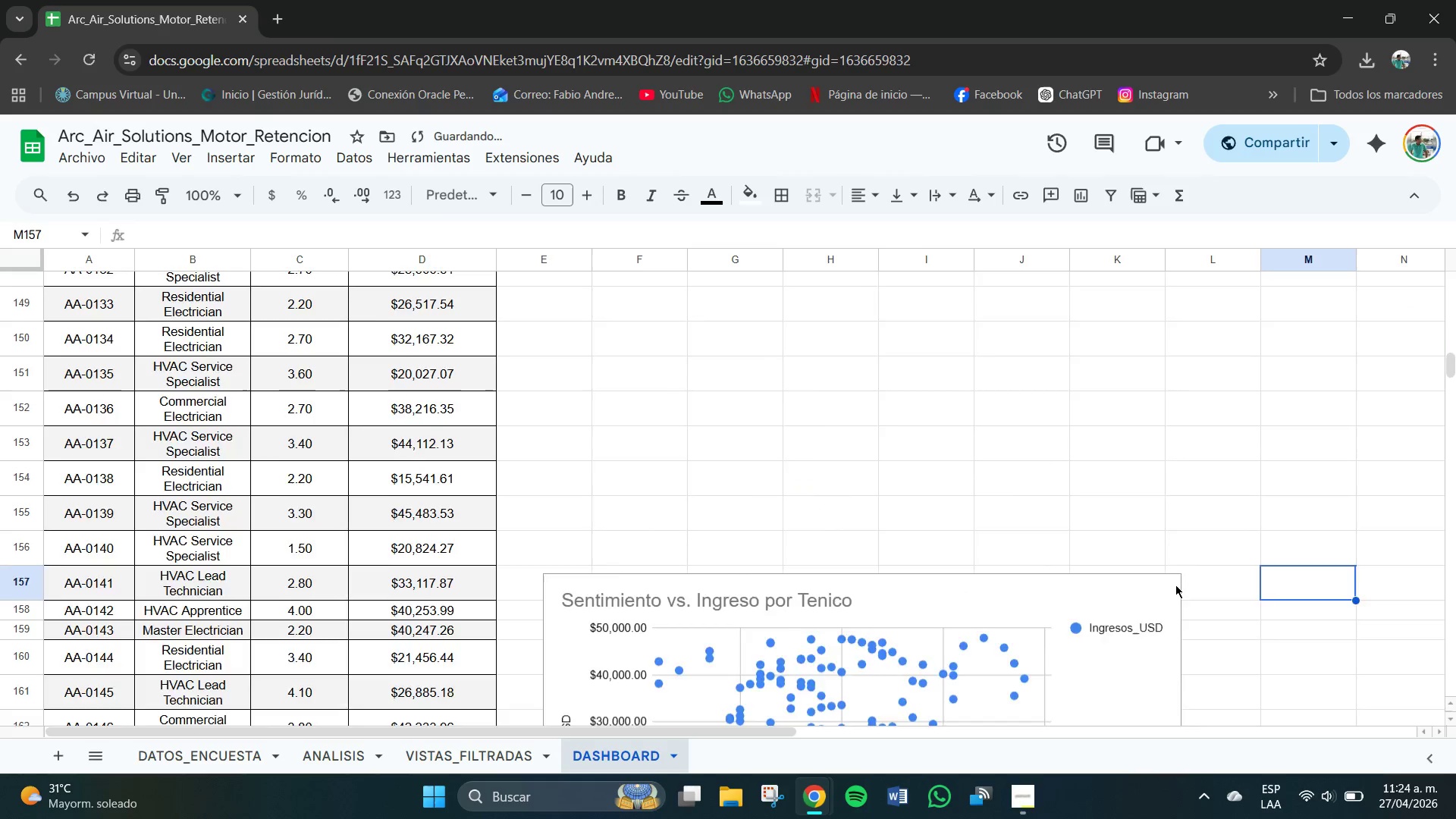 
scroll: coordinate [962, 586], scroll_direction: up, amount: 2.0
 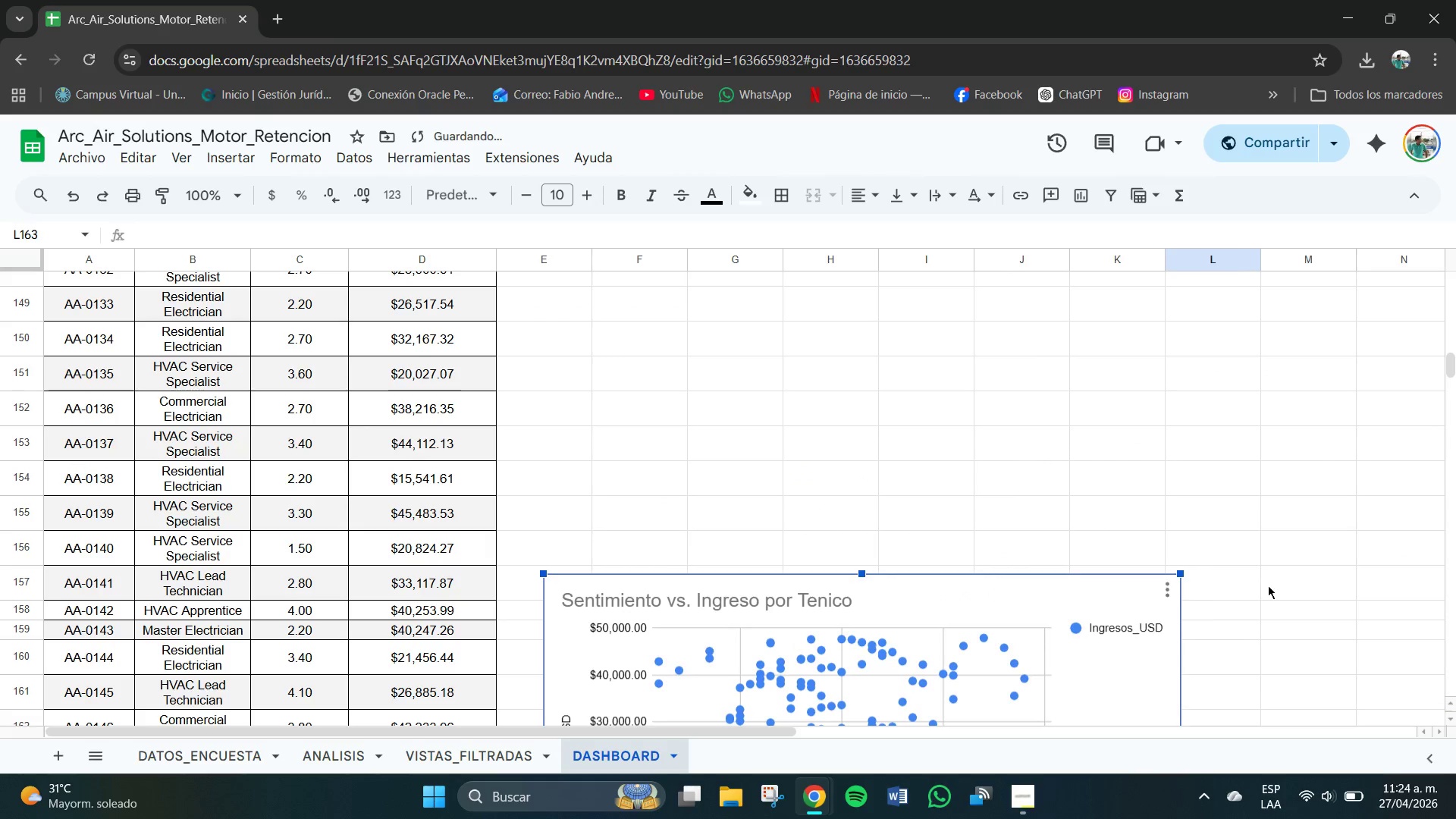 
left_click([926, 578])
 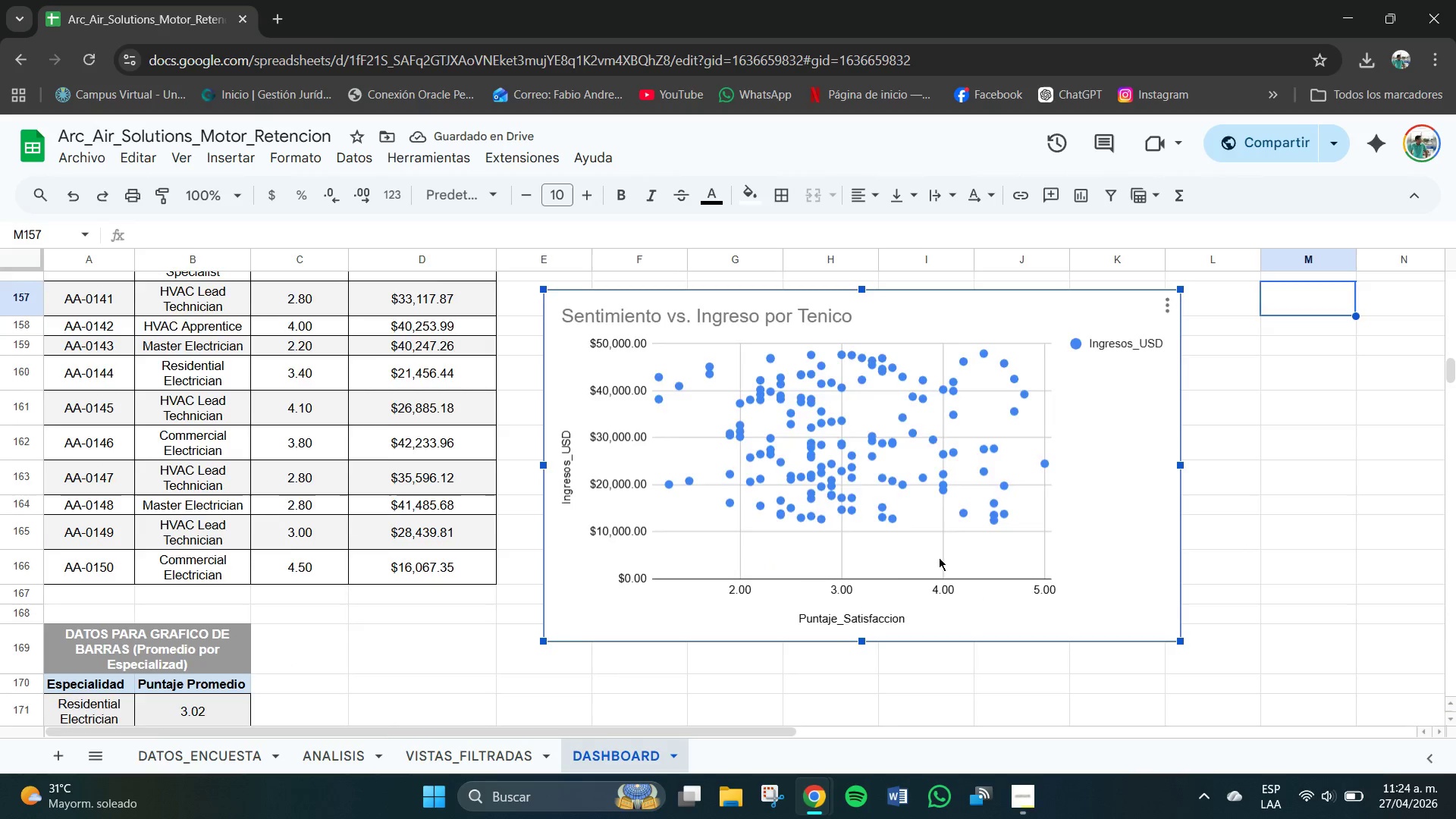 
scroll: coordinate [1175, 585], scroll_direction: down, amount: 3.0
 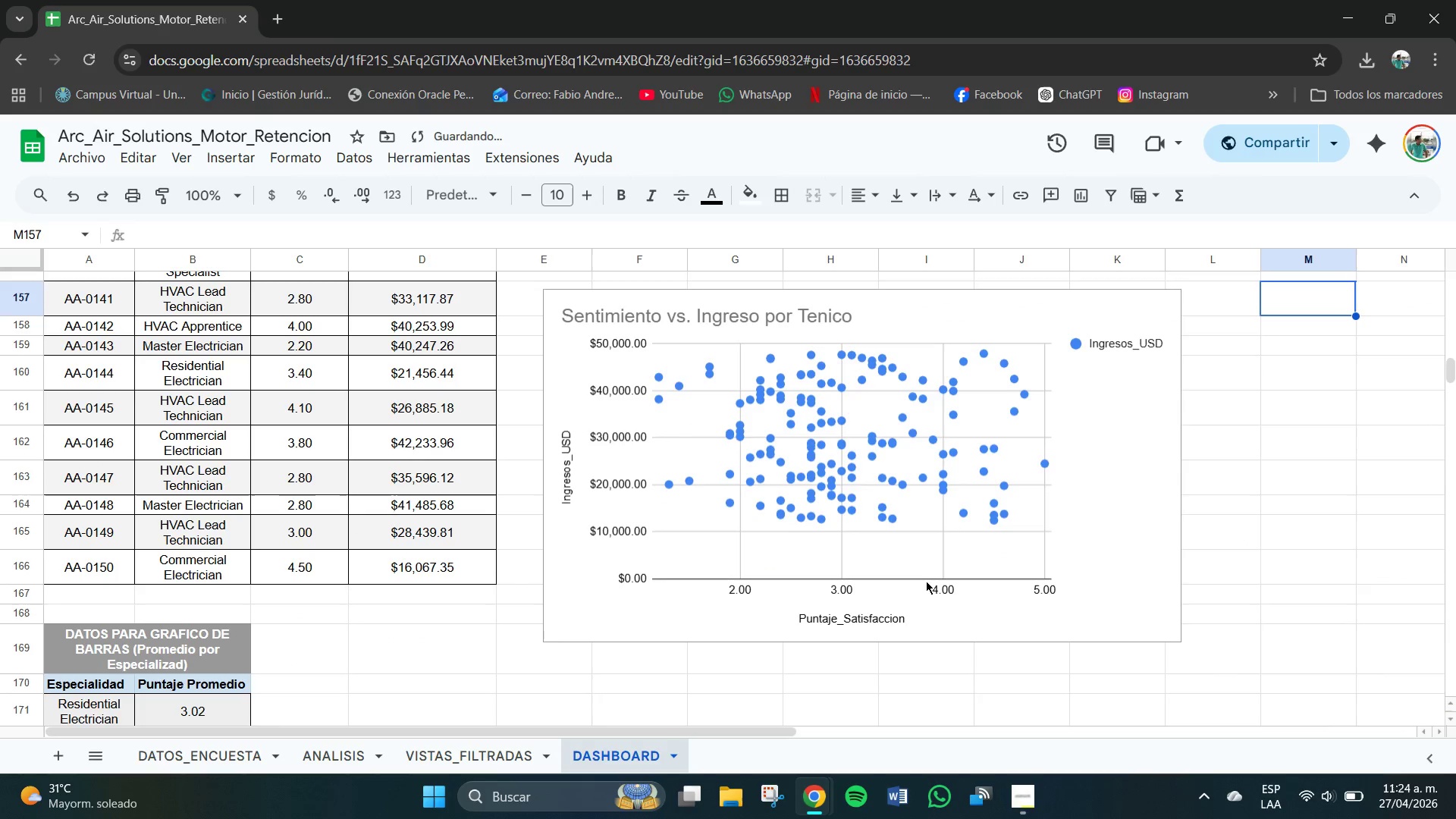 
left_click_drag(start_coordinate=[908, 660], to_coordinate=[937, 350])
 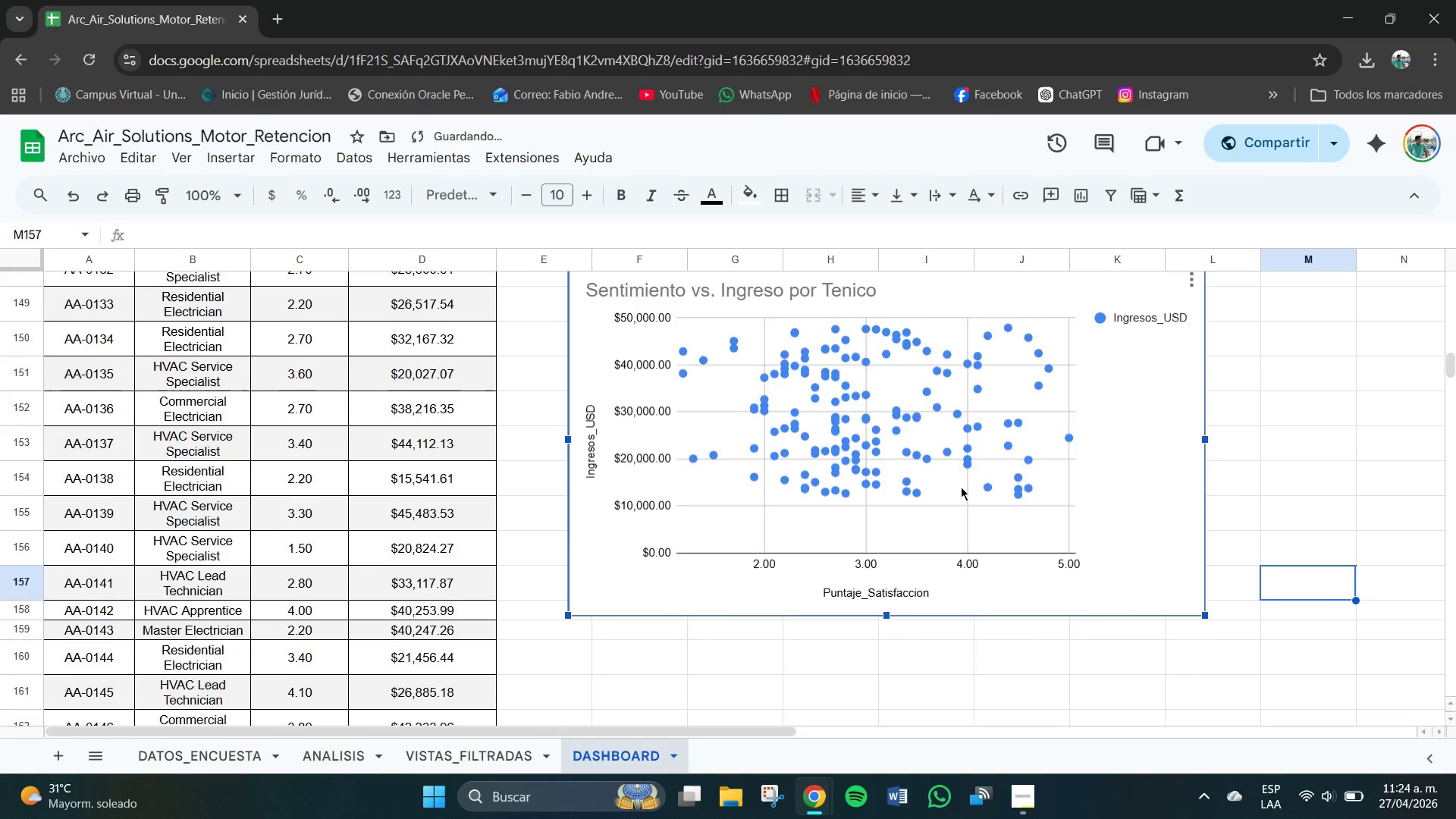 
scroll: coordinate [939, 557], scroll_direction: up, amount: 3.0
 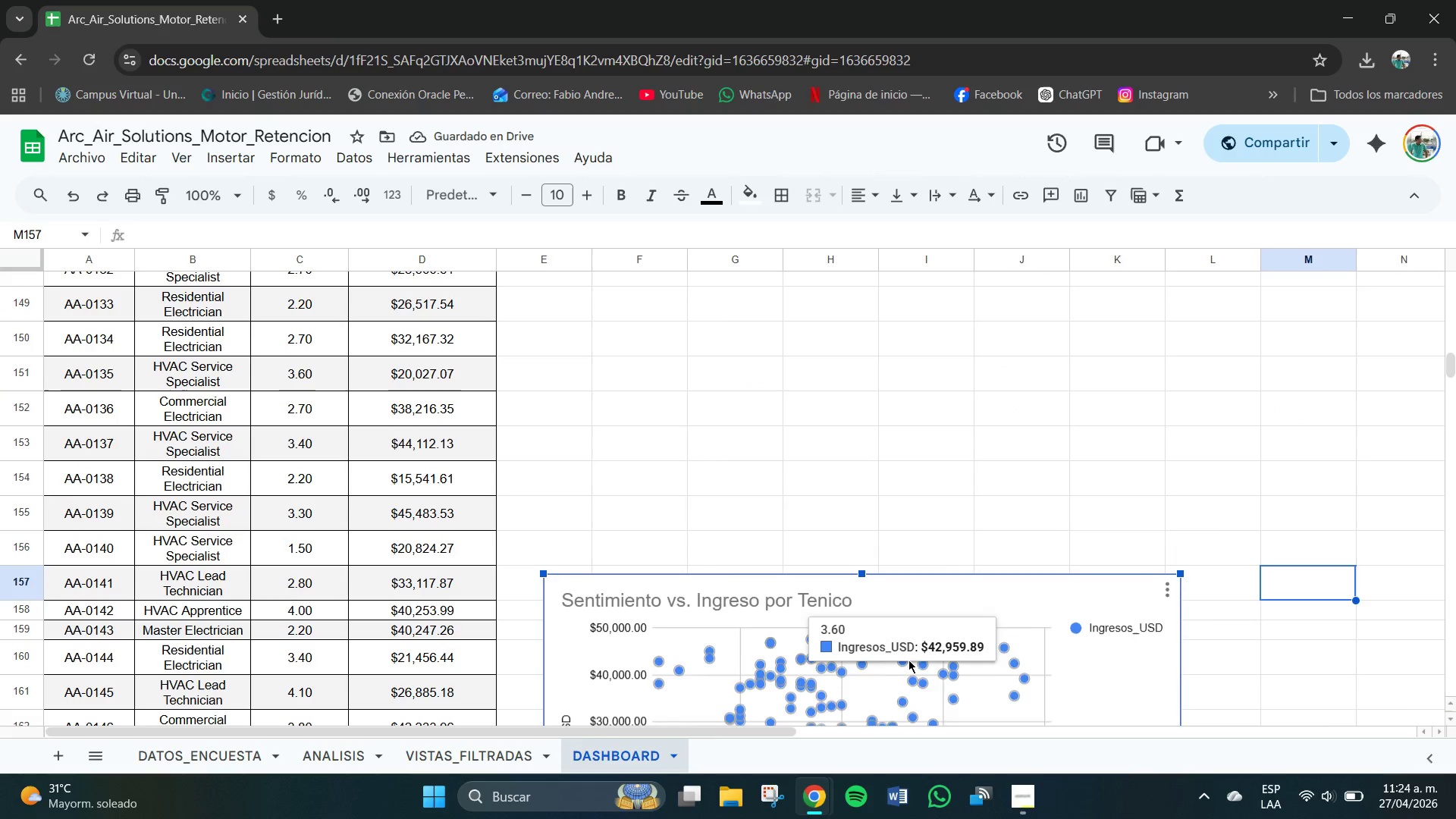 
left_click_drag(start_coordinate=[882, 582], to_coordinate=[858, 297])
 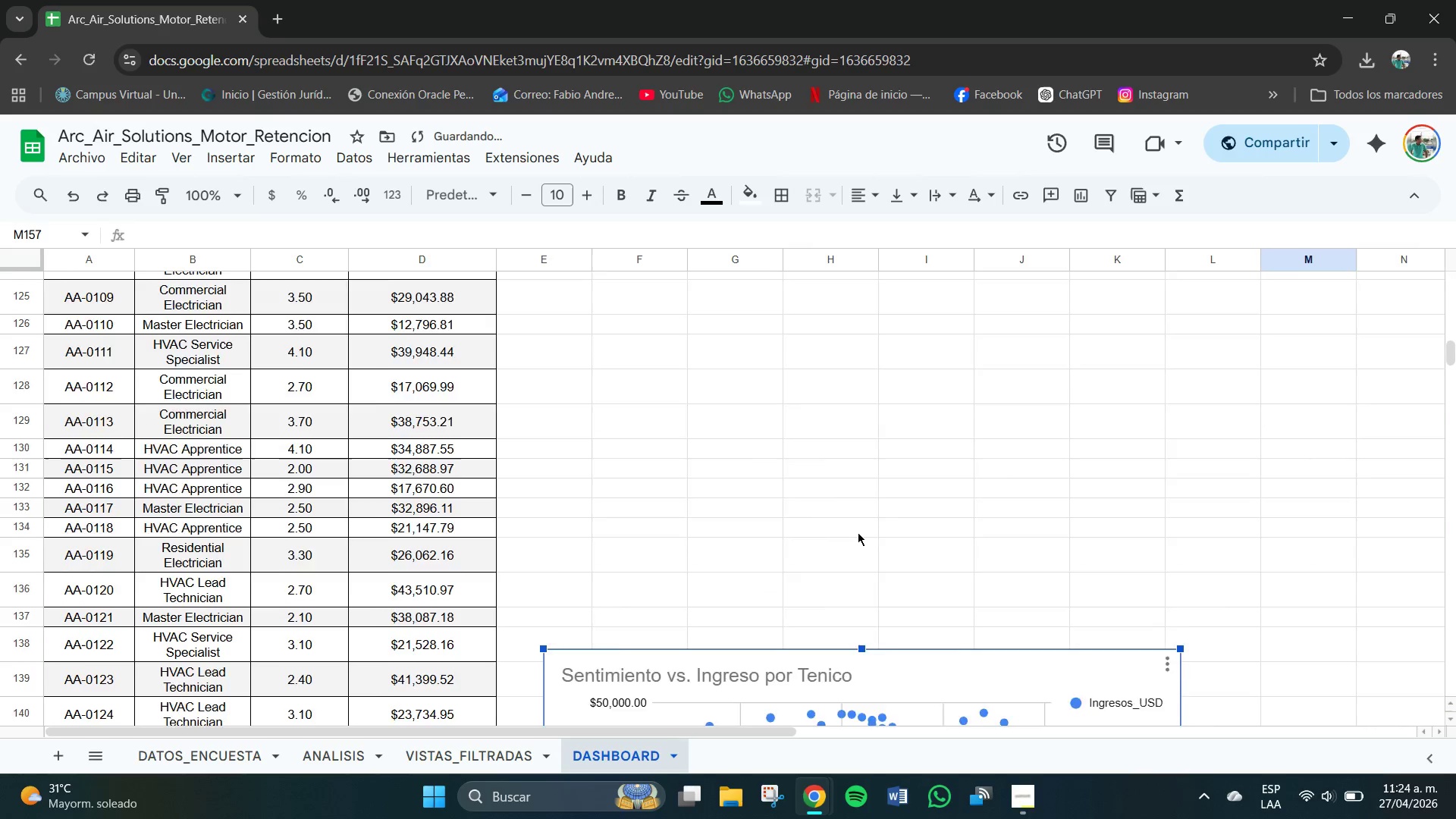 
scroll: coordinate [875, 384], scroll_direction: up, amount: 9.0
 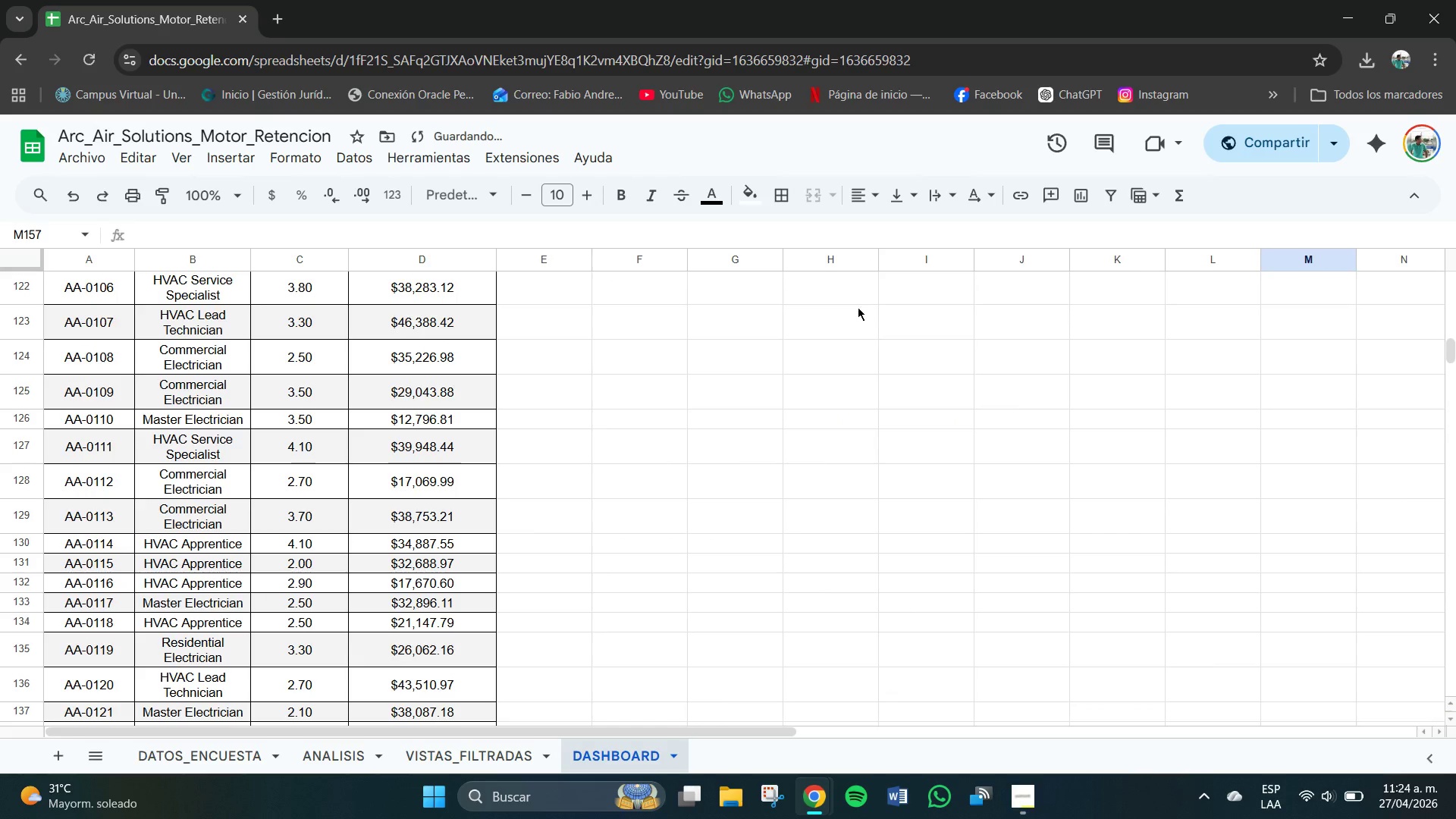 
left_click_drag(start_coordinate=[860, 532], to_coordinate=[857, 220])
 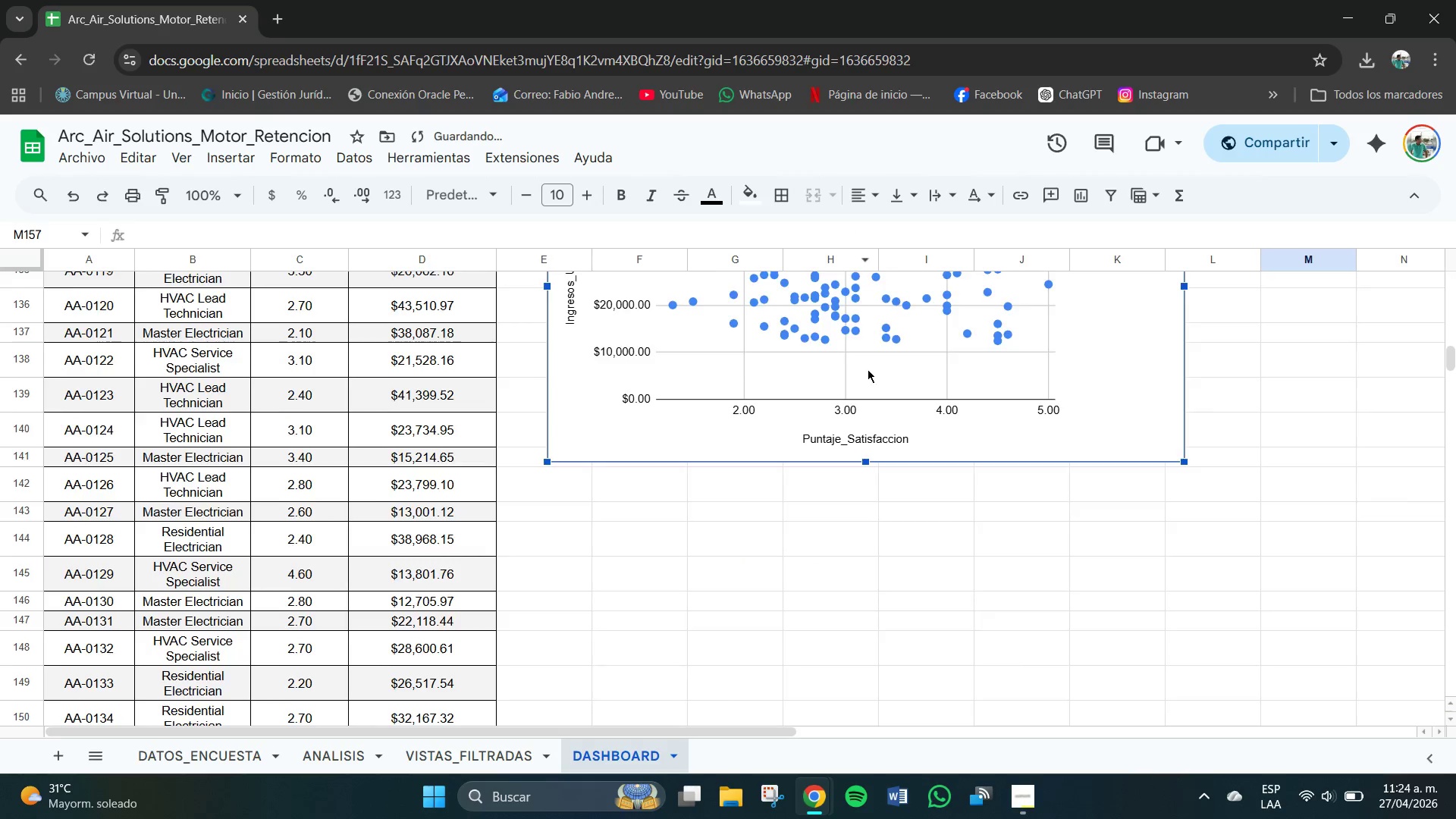 
scroll: coordinate [858, 532], scroll_direction: down, amount: 4.0
 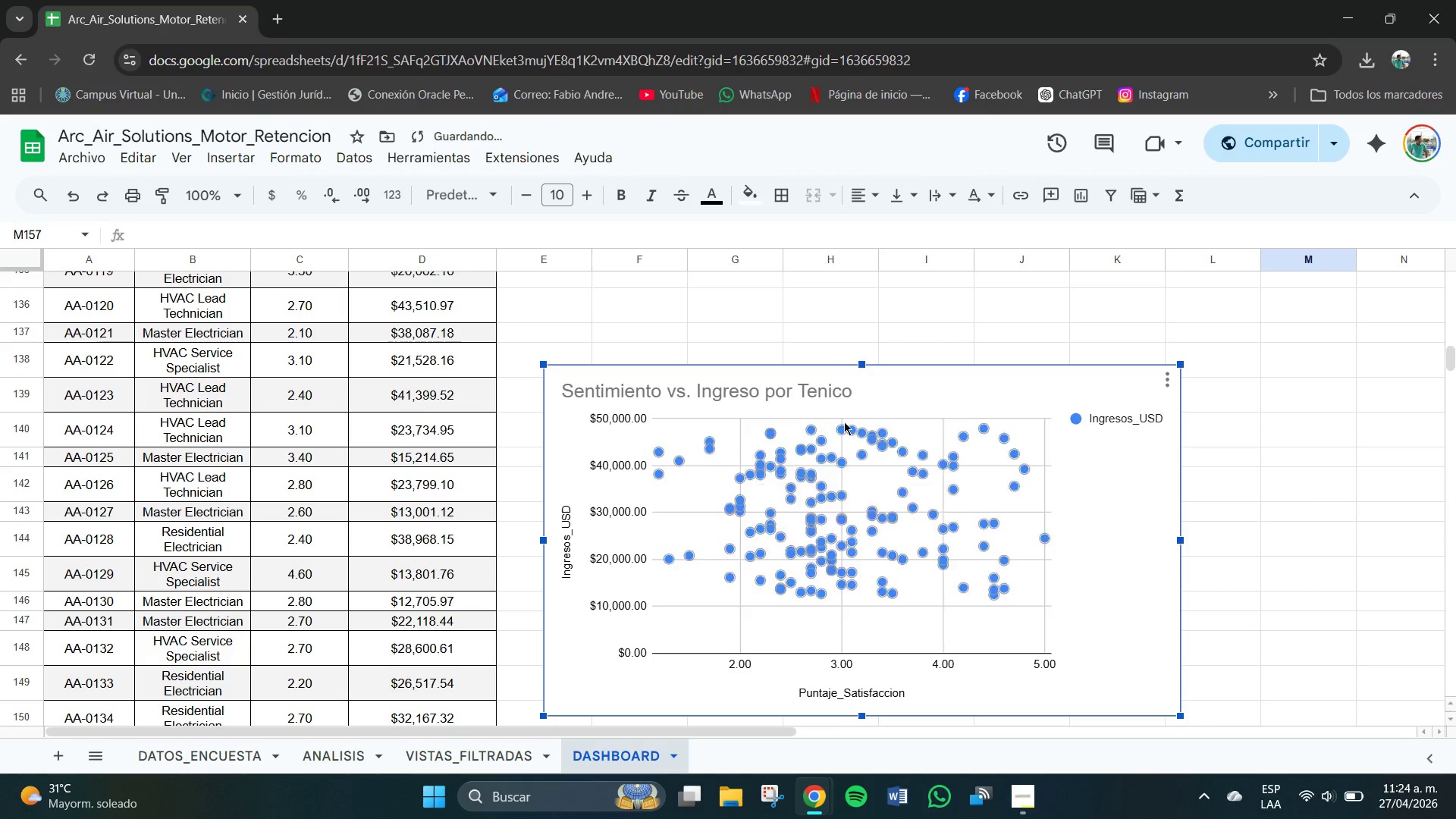 
left_click_drag(start_coordinate=[880, 654], to_coordinate=[833, 373])
 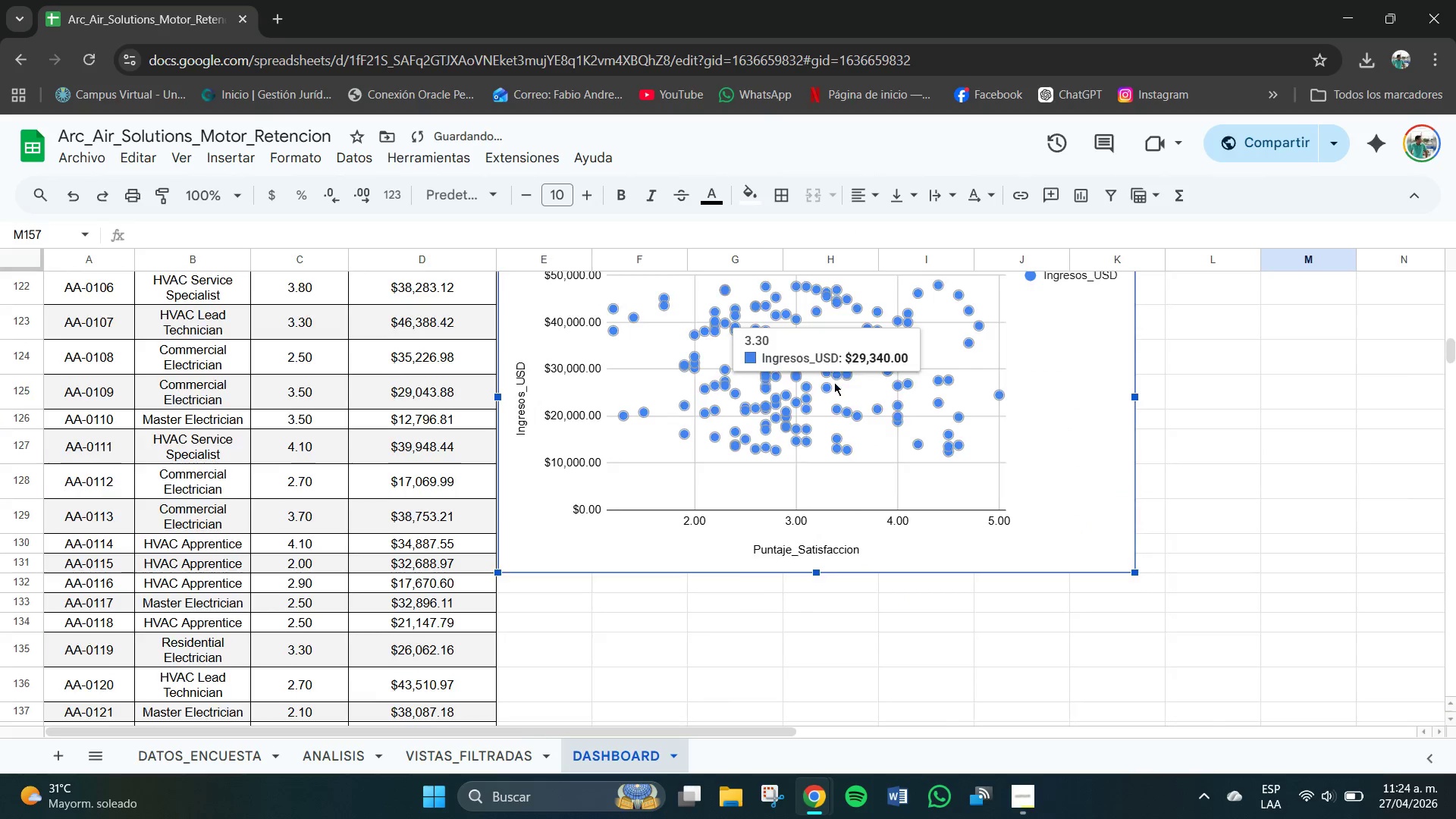 
scroll: coordinate [856, 431], scroll_direction: up, amount: 9.0
 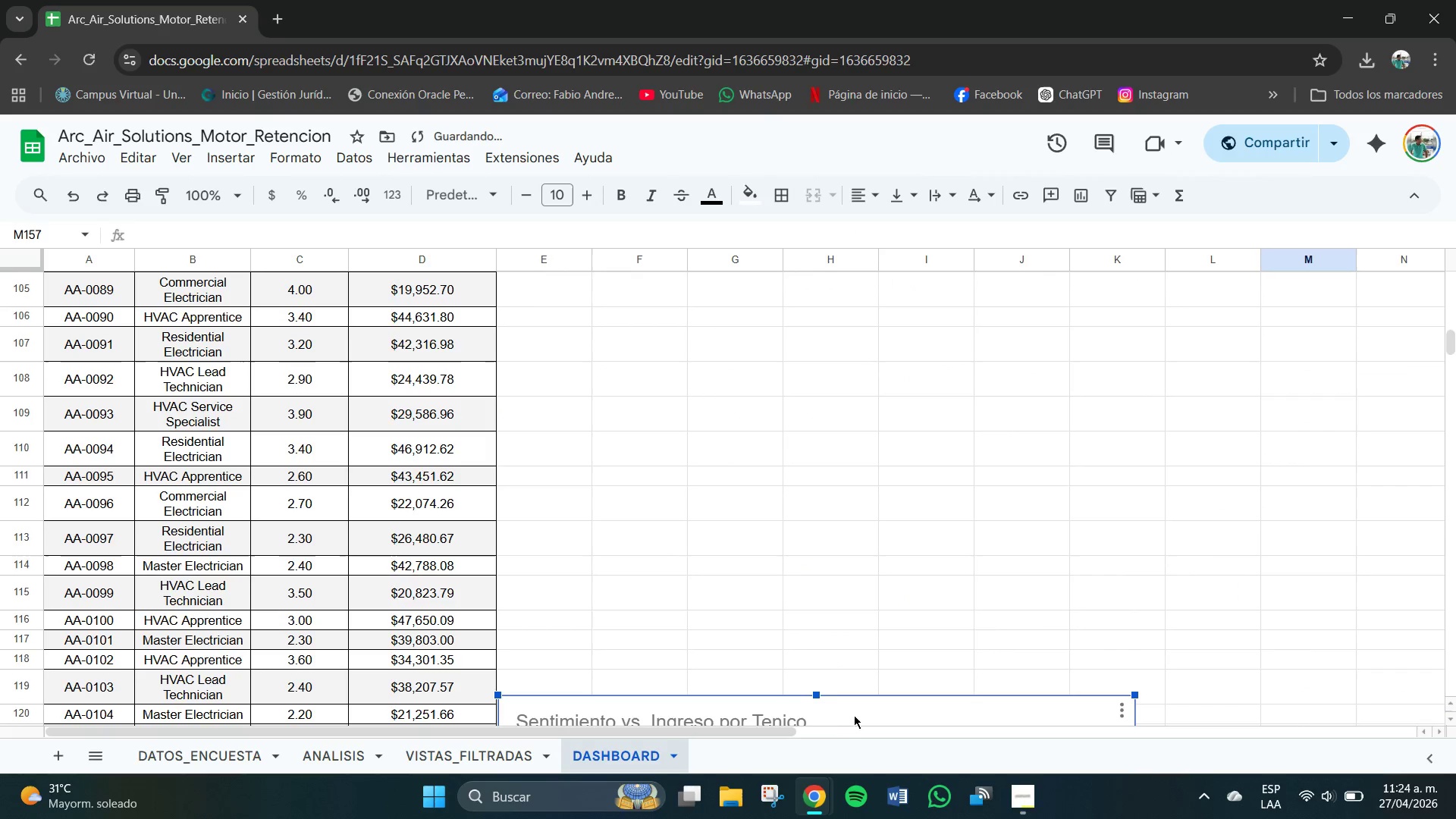 
left_click_drag(start_coordinate=[858, 715], to_coordinate=[889, 146])
 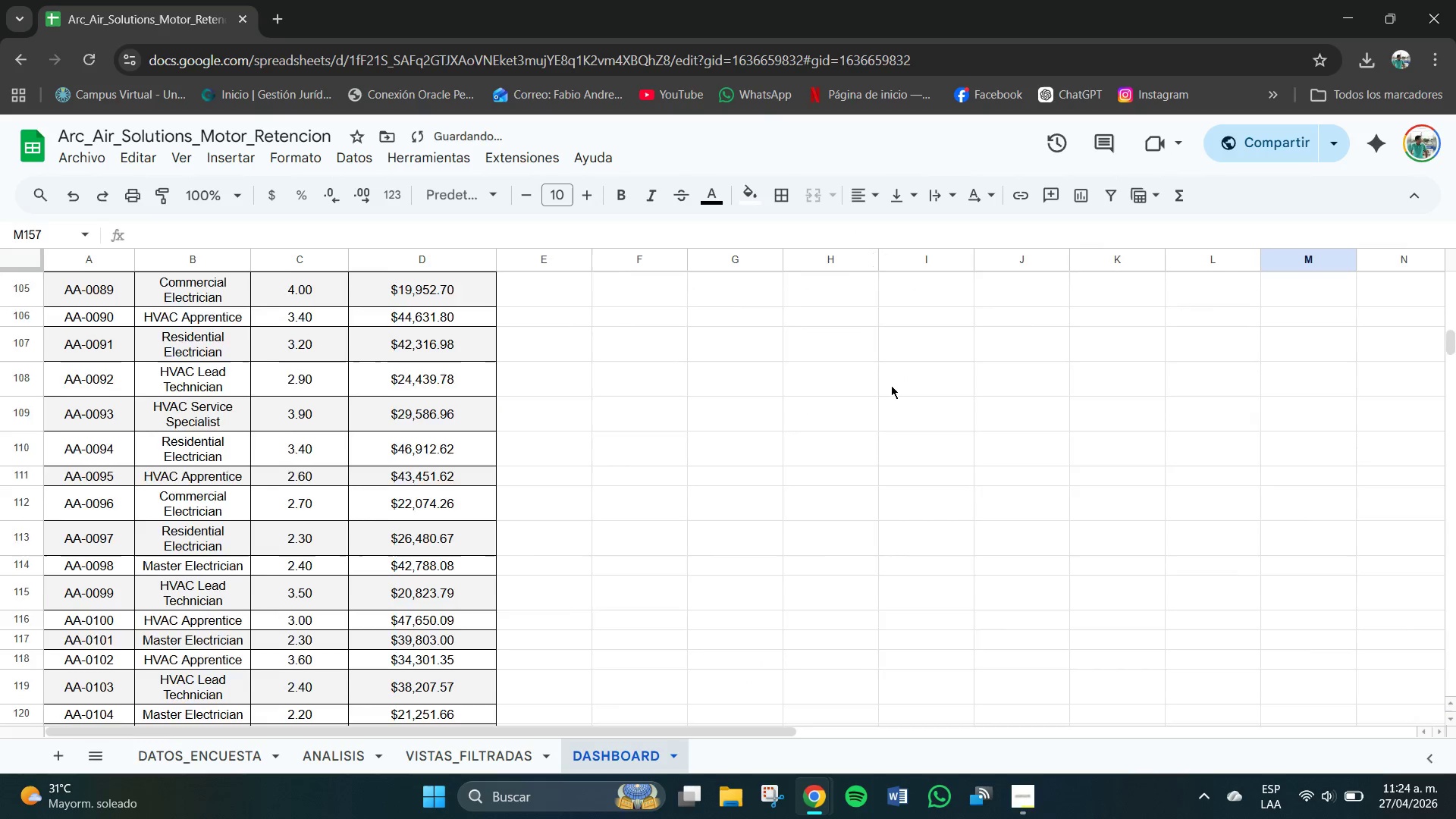 
scroll: coordinate [890, 389], scroll_direction: up, amount: 4.0
 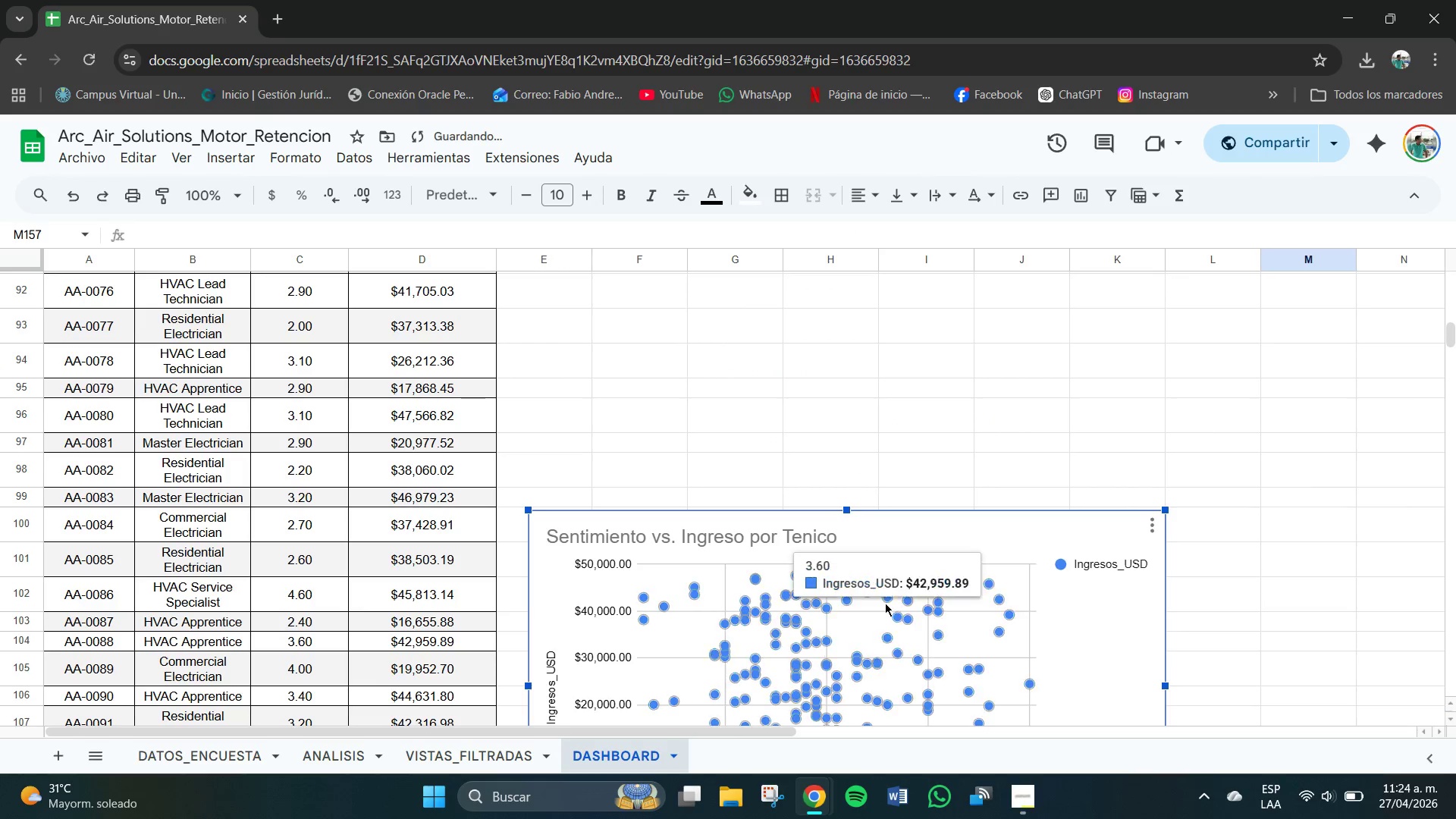 
left_click_drag(start_coordinate=[888, 603], to_coordinate=[900, 215])
 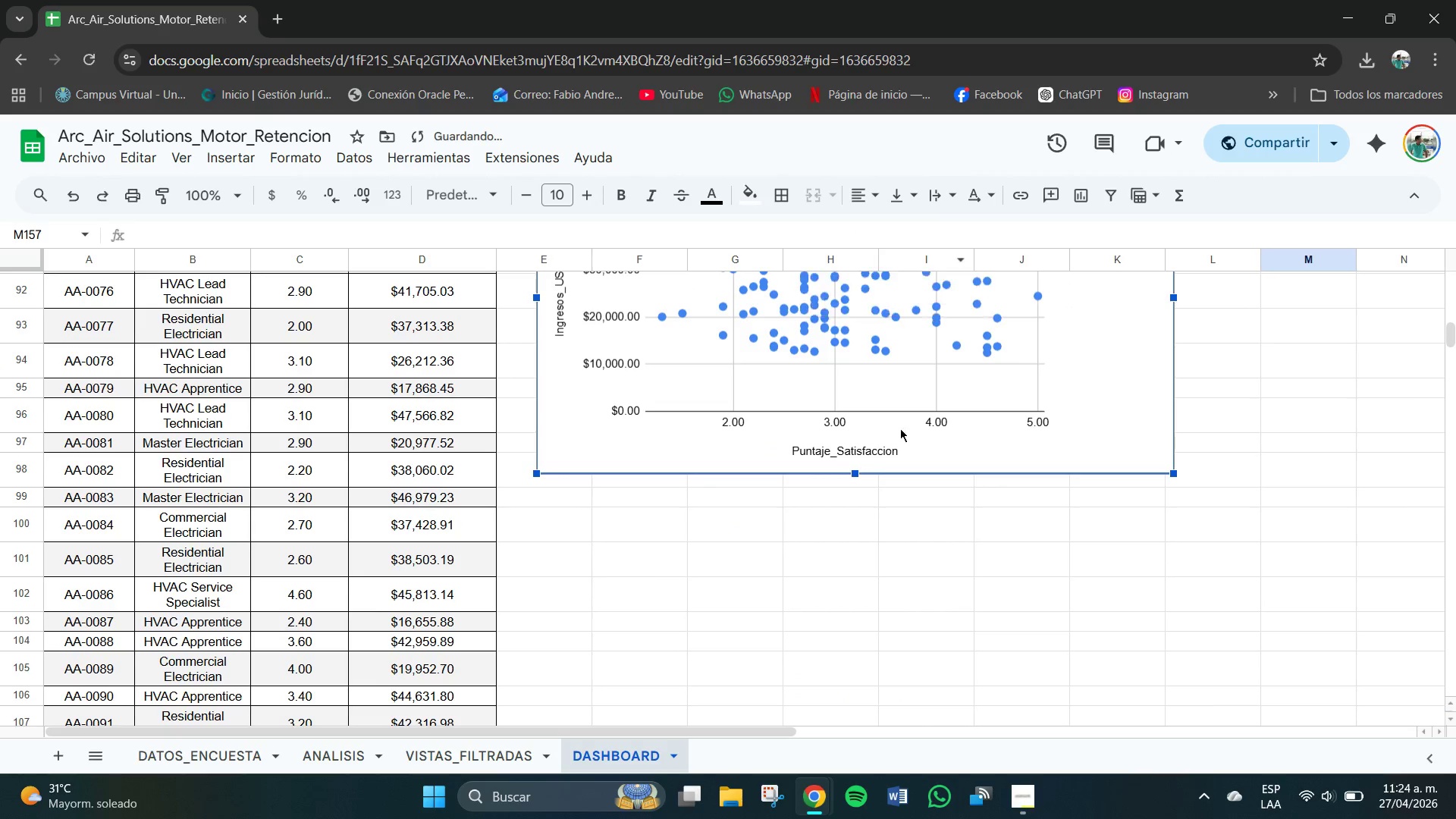 
scroll: coordinate [899, 454], scroll_direction: up, amount: 4.0
 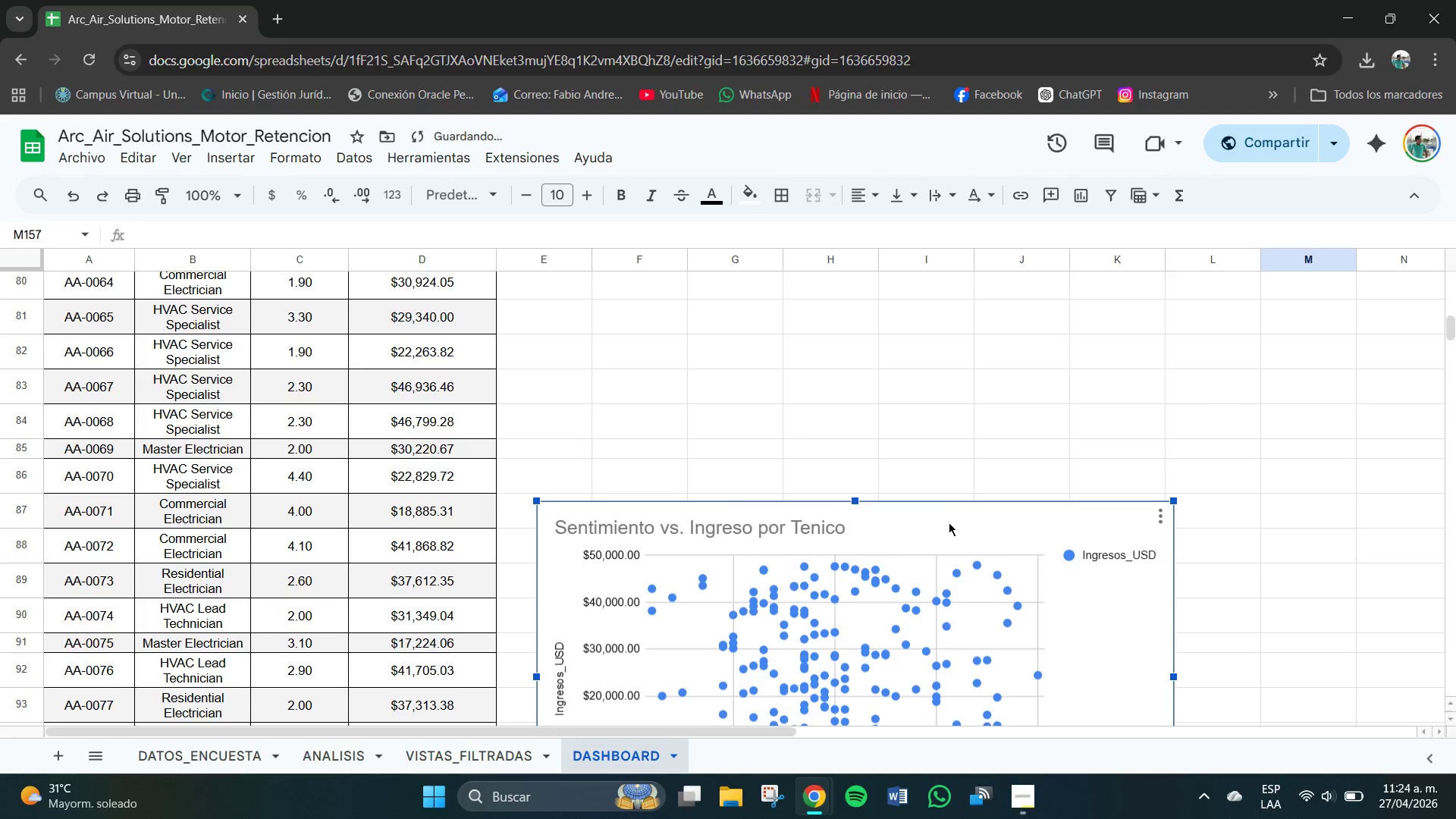 
left_click_drag(start_coordinate=[947, 530], to_coordinate=[928, 141])
 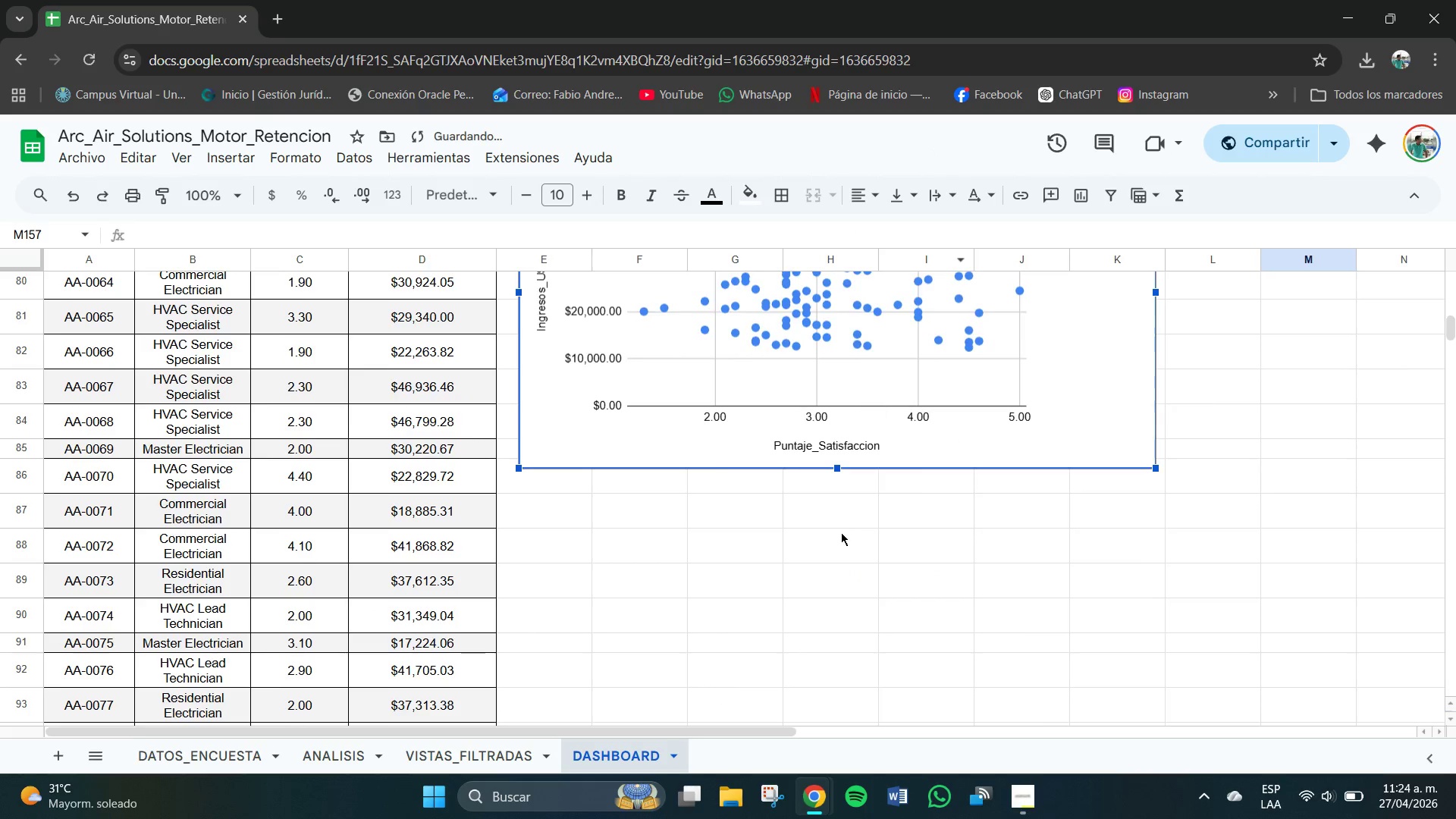 
scroll: coordinate [841, 532], scroll_direction: up, amount: 4.0
 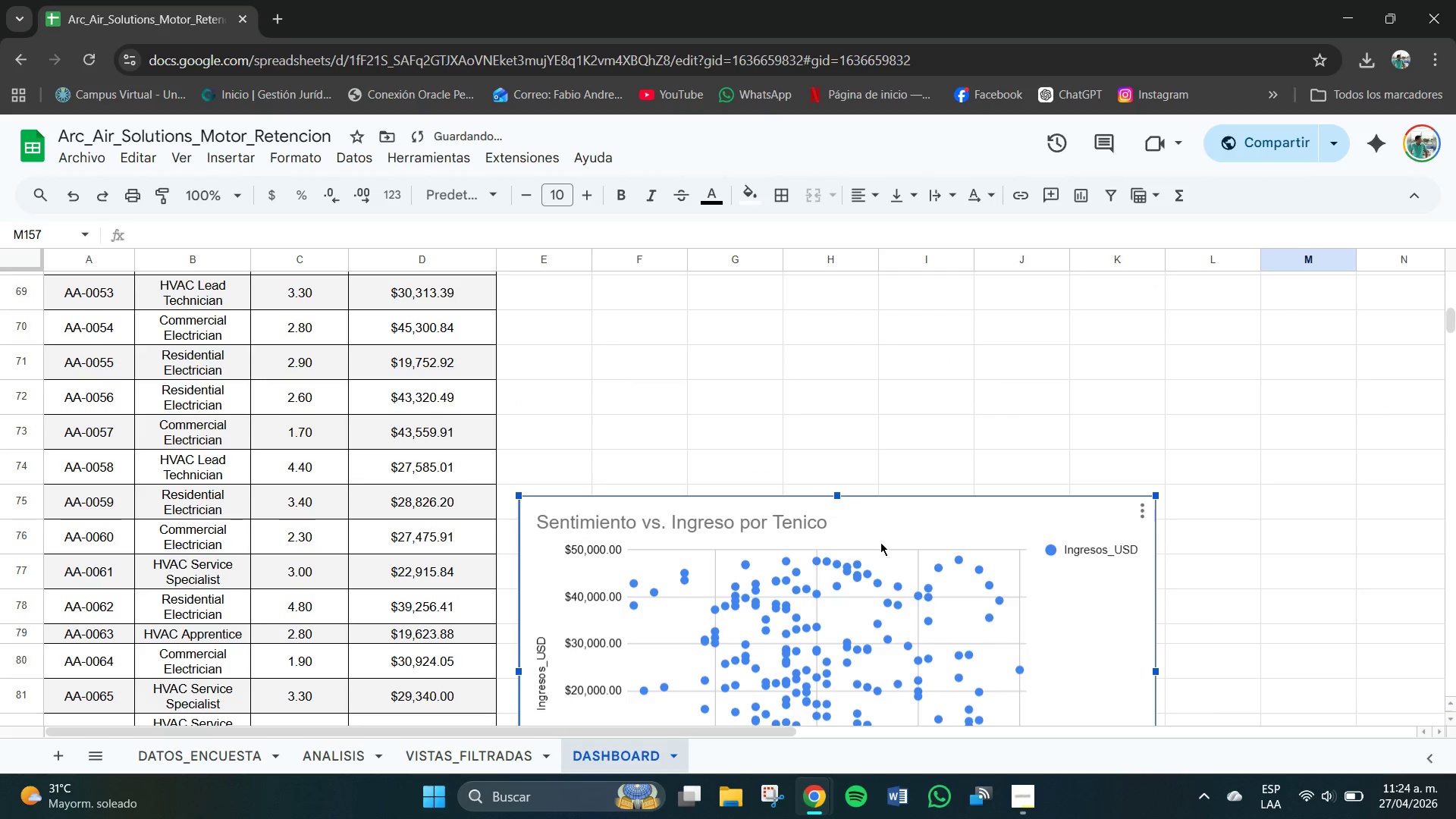 
left_click_drag(start_coordinate=[890, 534], to_coordinate=[899, 306])
 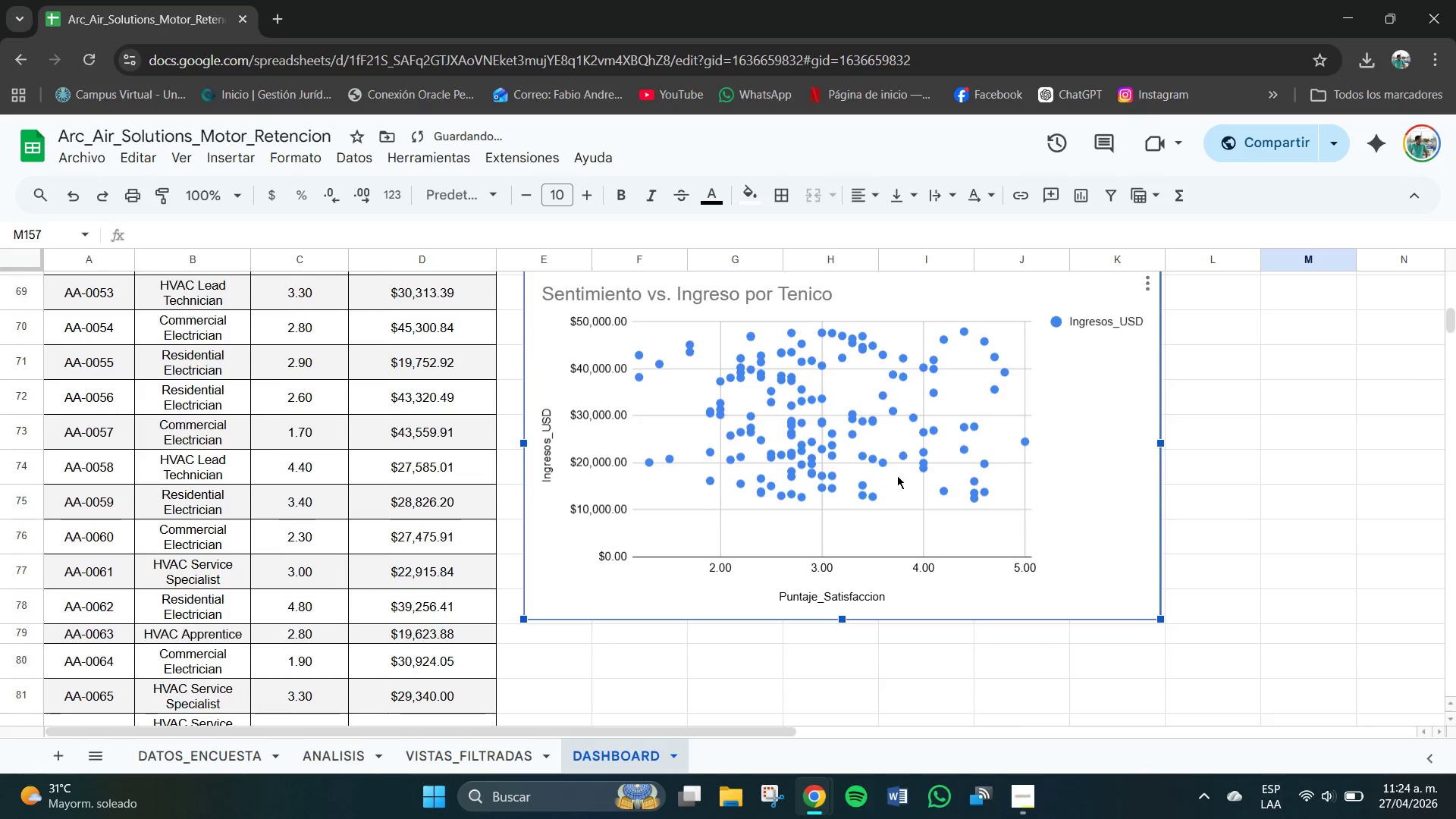 
scroll: coordinate [886, 632], scroll_direction: up, amount: 1.0
 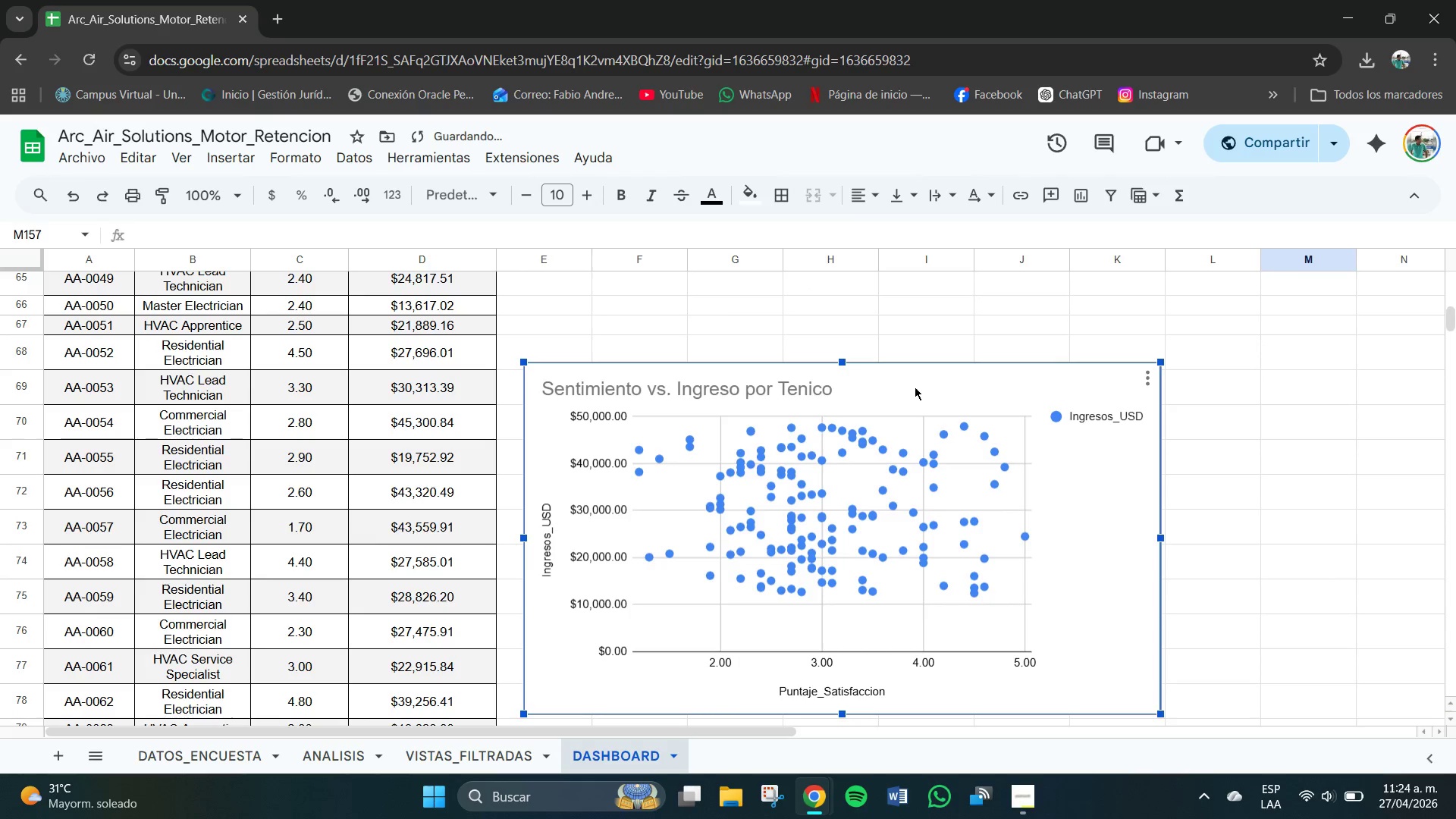 
left_click_drag(start_coordinate=[915, 387], to_coordinate=[887, 249])
 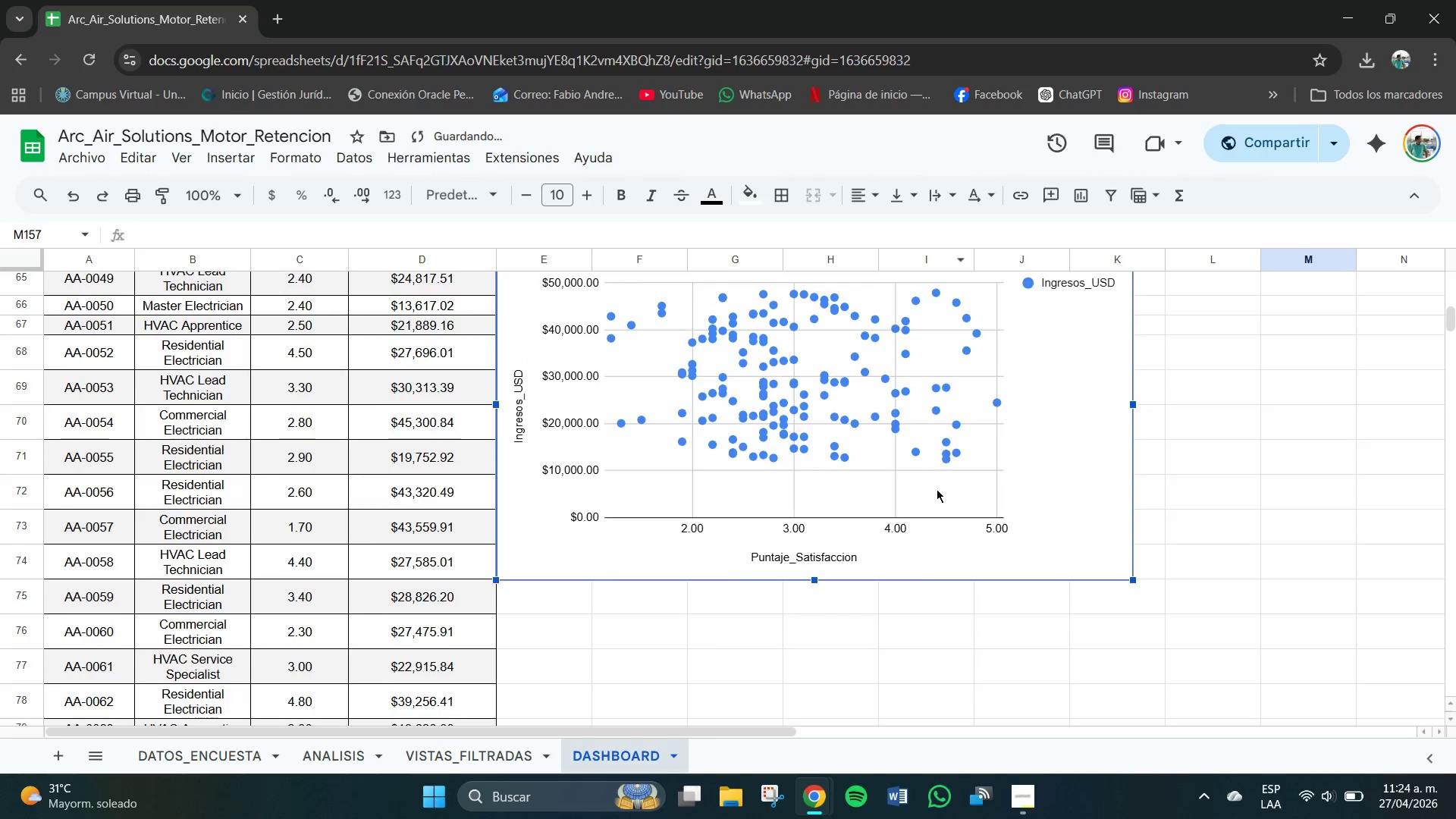 
scroll: coordinate [935, 496], scroll_direction: up, amount: 4.0
 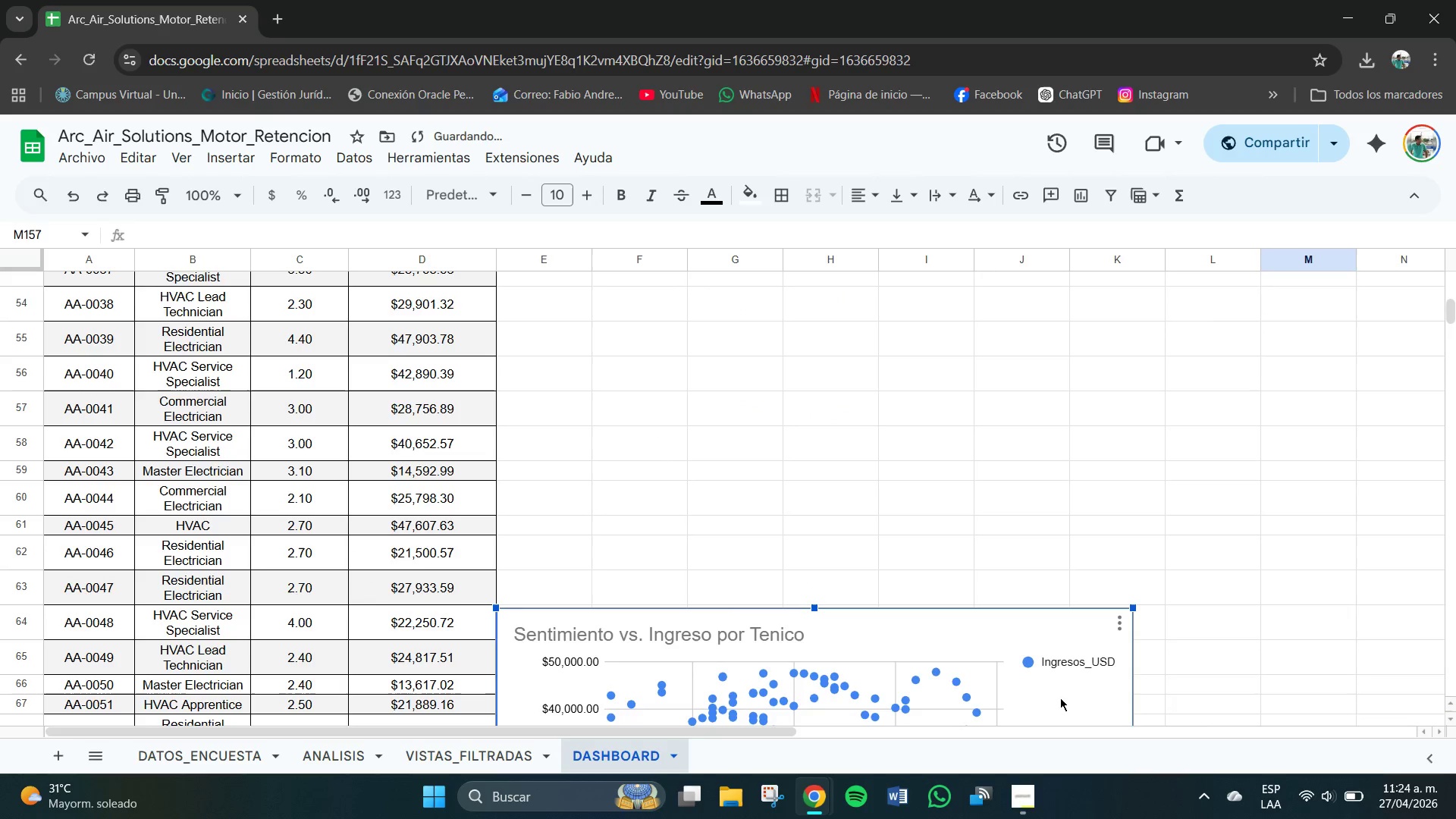 
left_click_drag(start_coordinate=[1007, 639], to_coordinate=[1021, 311])
 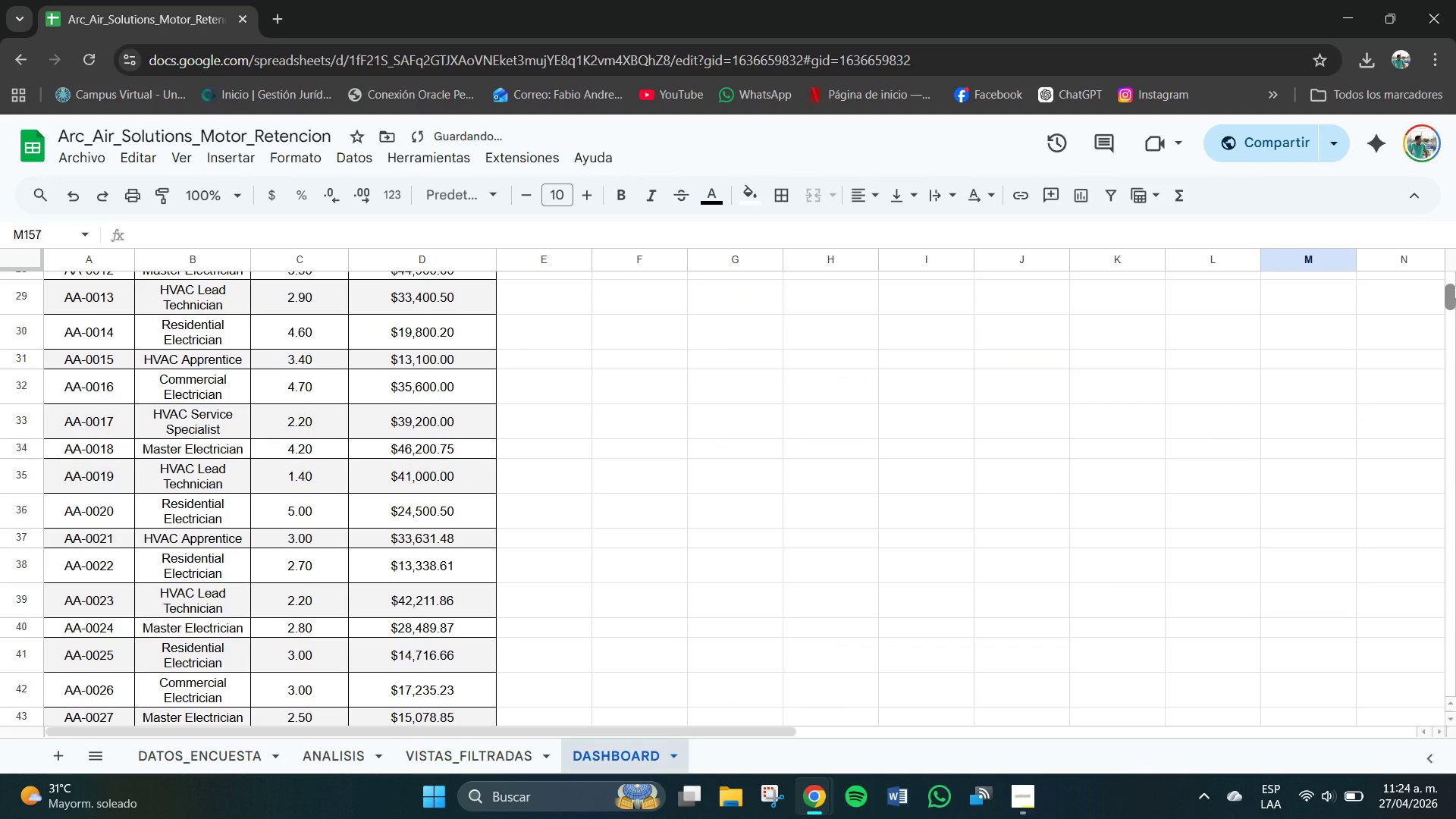 
left_click([1455, 300])
 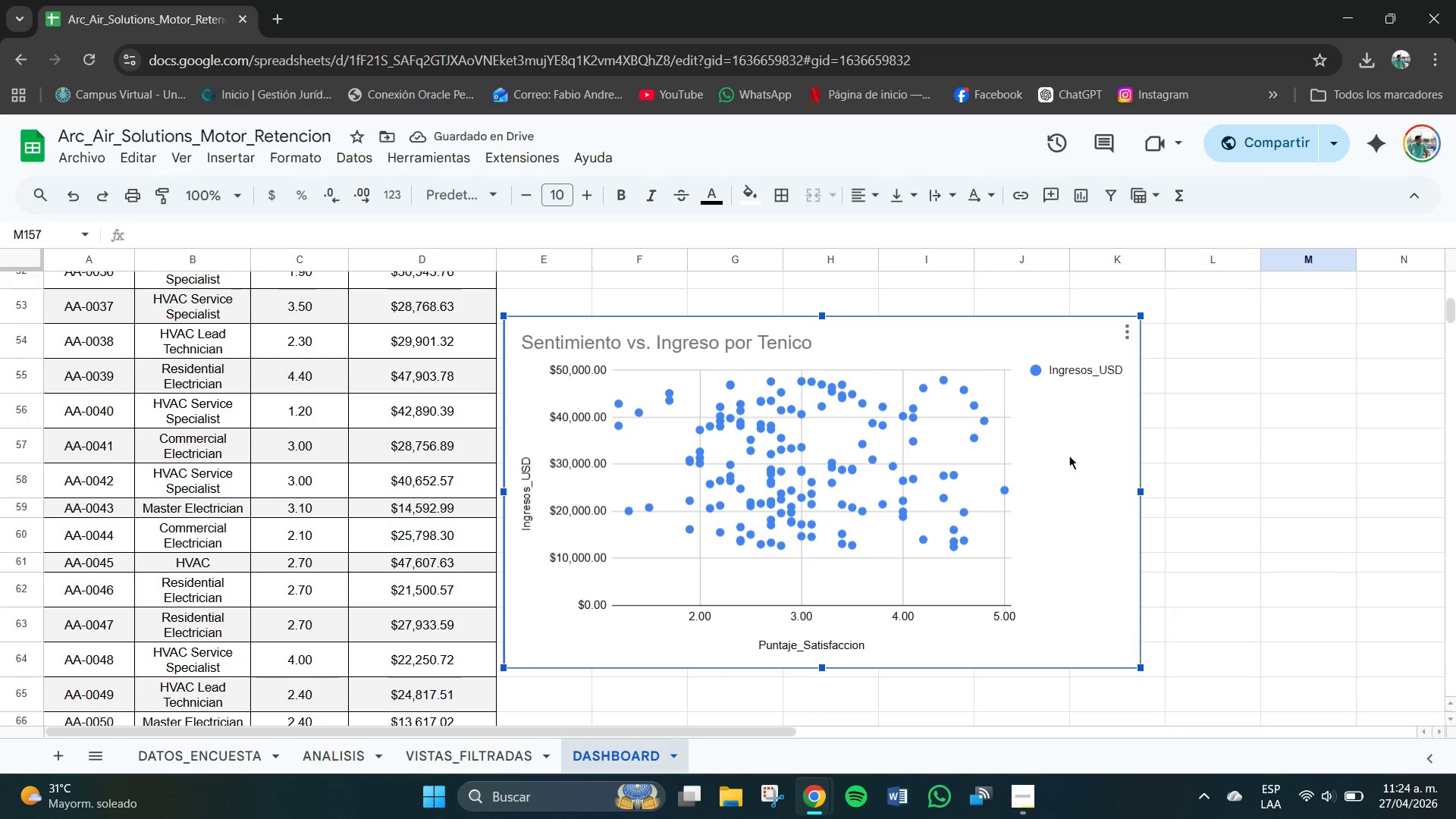 
left_click_drag(start_coordinate=[995, 456], to_coordinate=[1000, 355])
 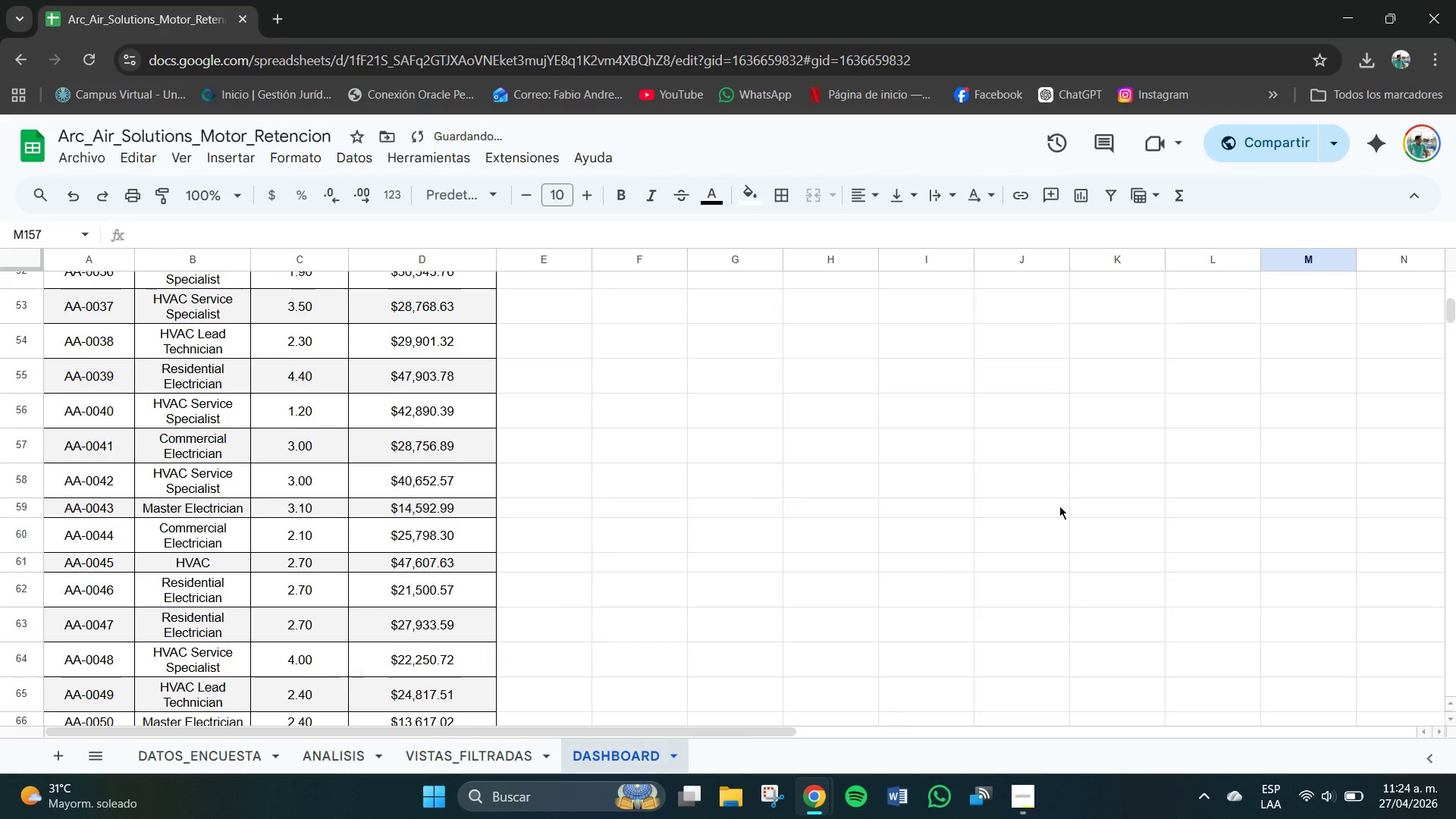 
scroll: coordinate [1056, 510], scroll_direction: up, amount: 3.0
 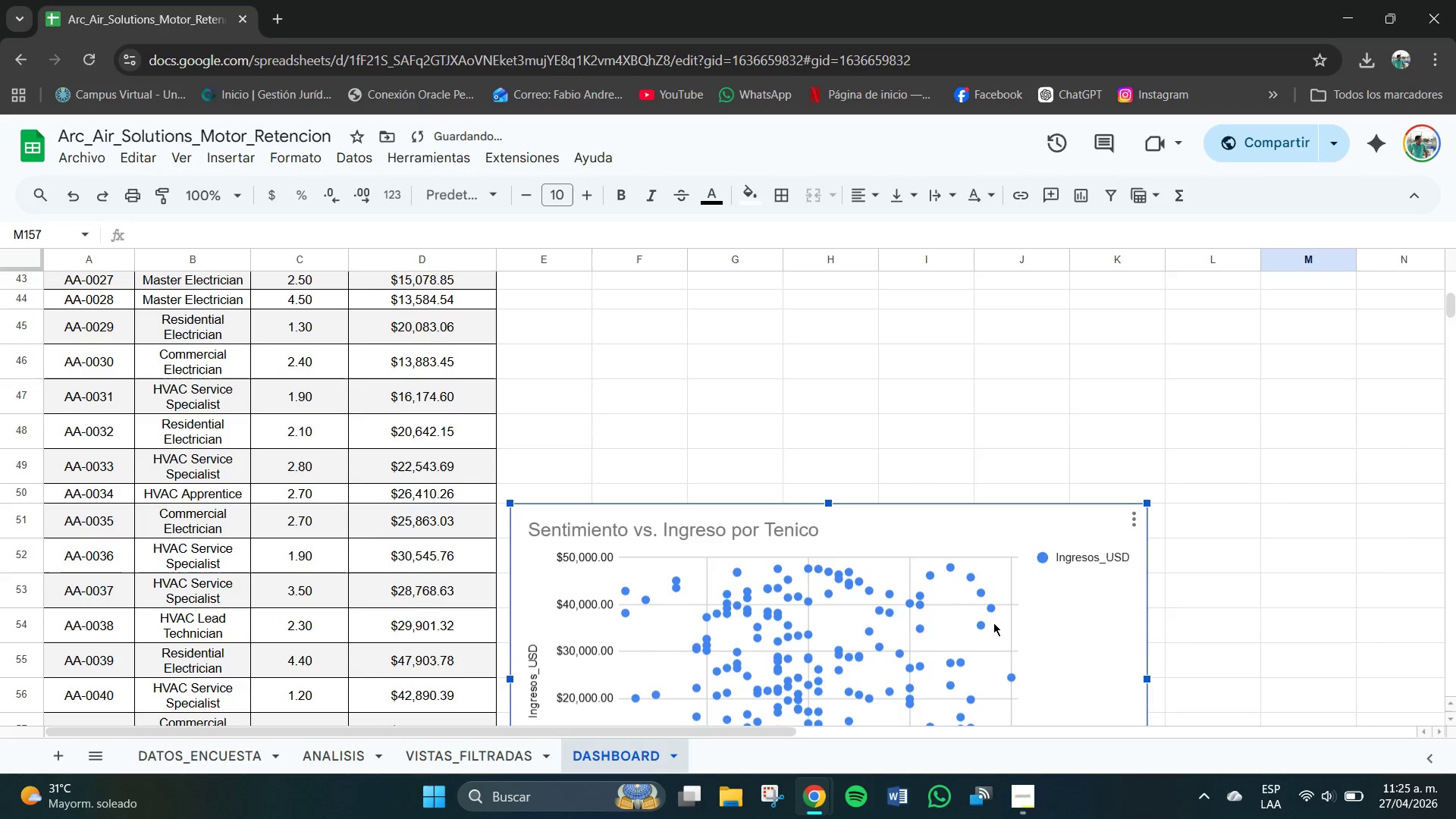 
left_click_drag(start_coordinate=[995, 623], to_coordinate=[1043, 406])
 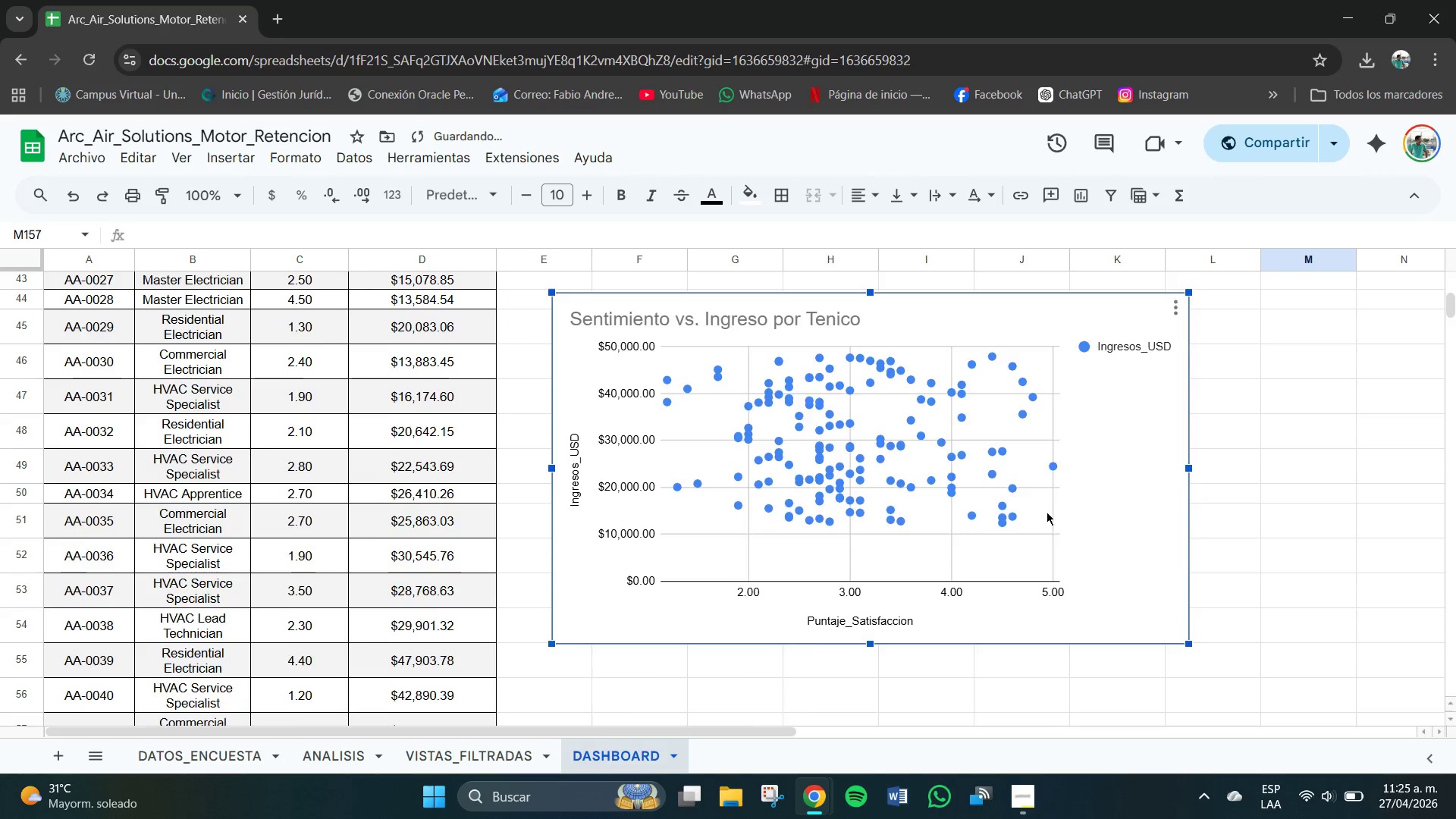 
scroll: coordinate [1053, 522], scroll_direction: up, amount: 3.0
 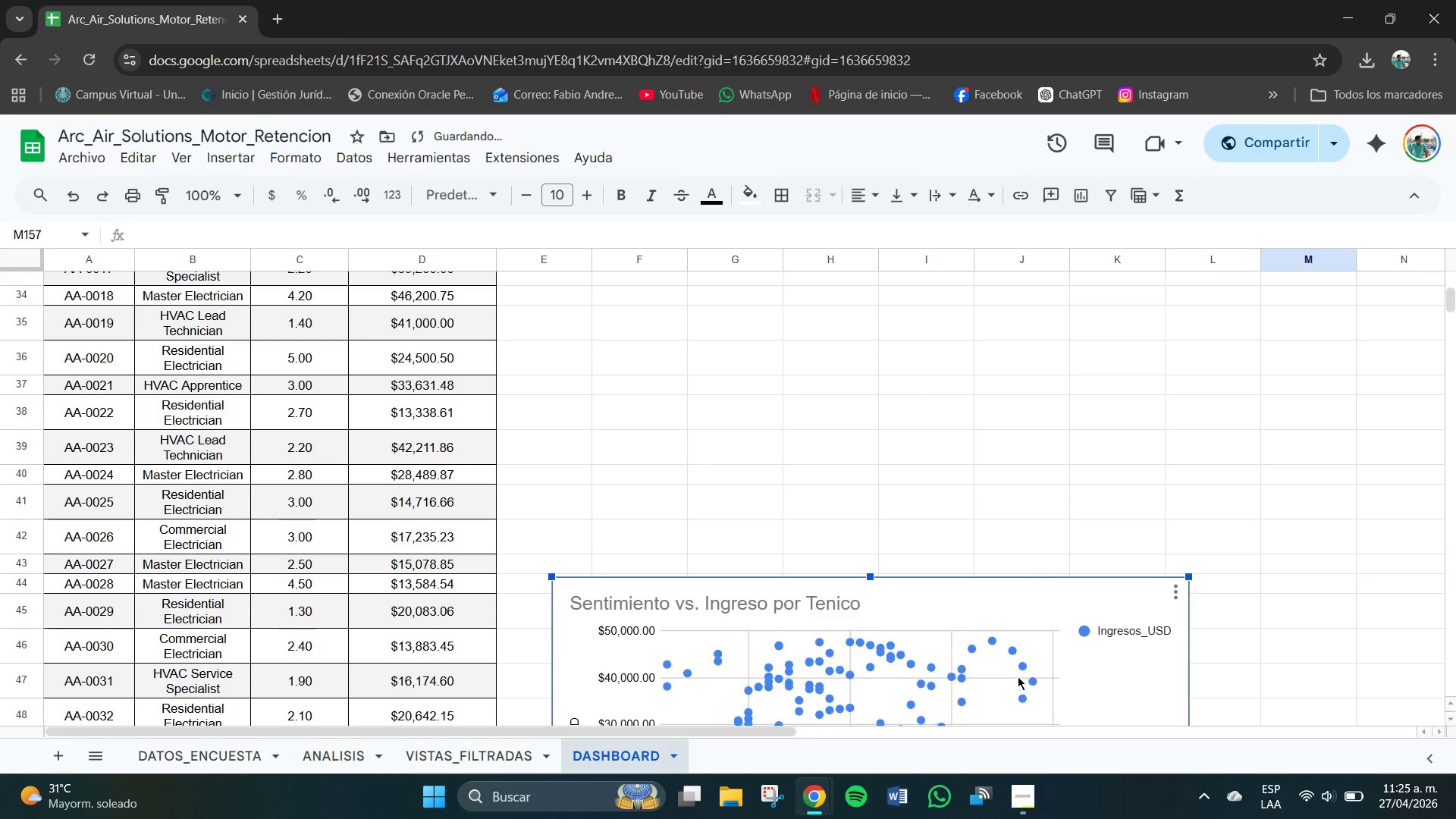 
left_click_drag(start_coordinate=[1016, 673], to_coordinate=[1000, 400])
 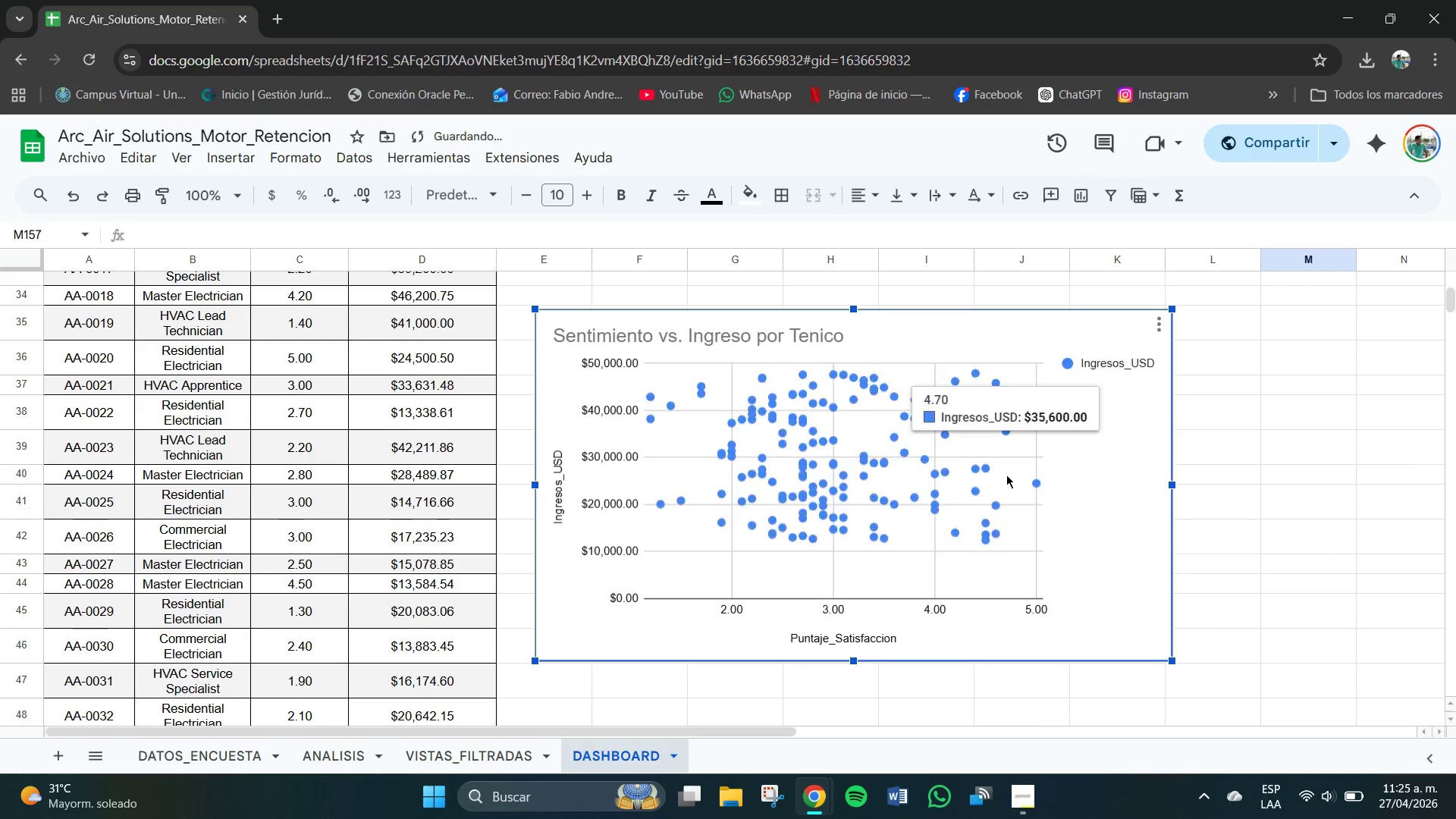 
scroll: coordinate [1006, 477], scroll_direction: up, amount: 4.0
 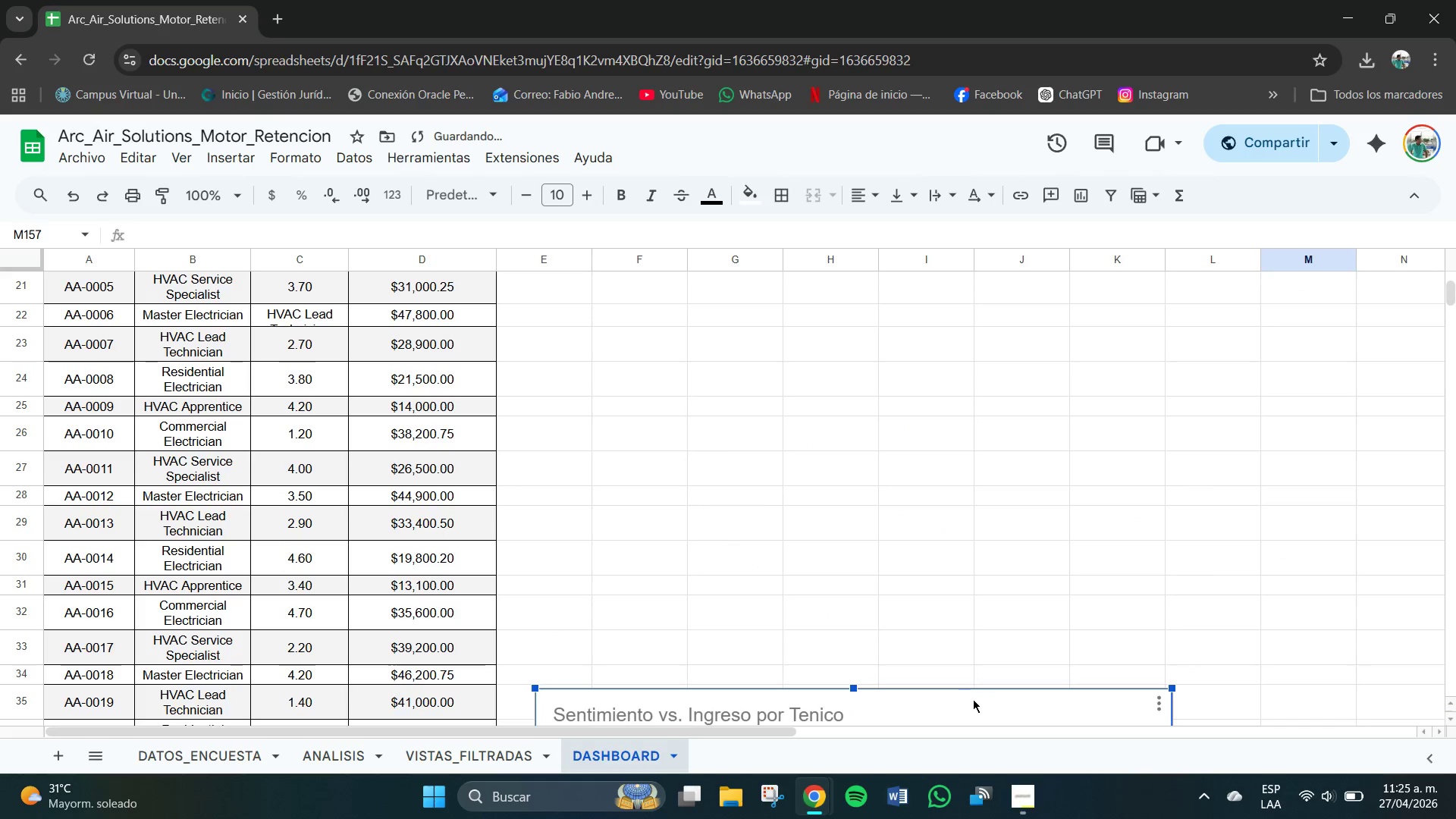 
left_click_drag(start_coordinate=[973, 699], to_coordinate=[985, 306])
 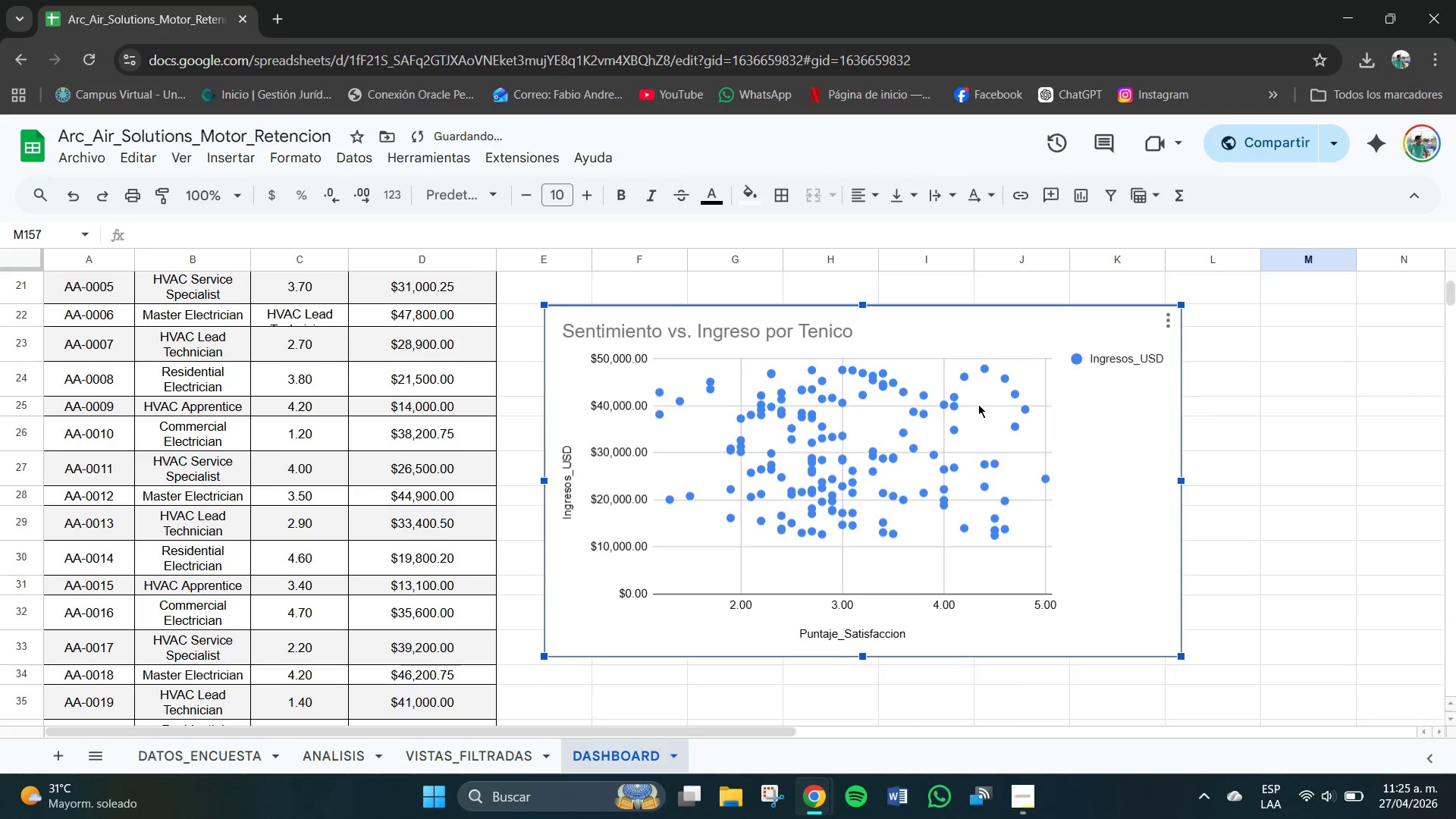 
scroll: coordinate [934, 559], scroll_direction: up, amount: 3.0
 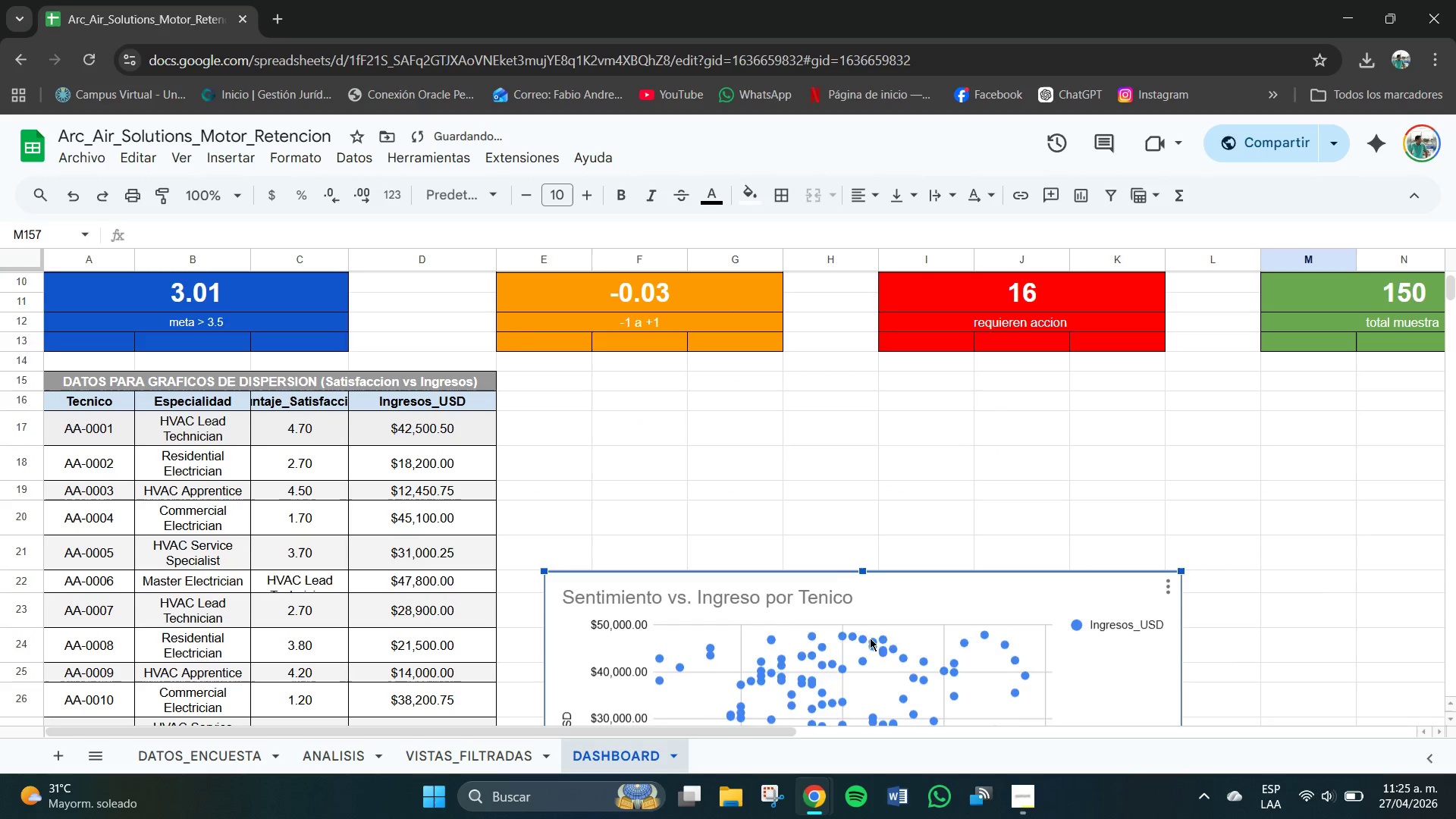 
left_click_drag(start_coordinate=[880, 642], to_coordinate=[875, 440])
 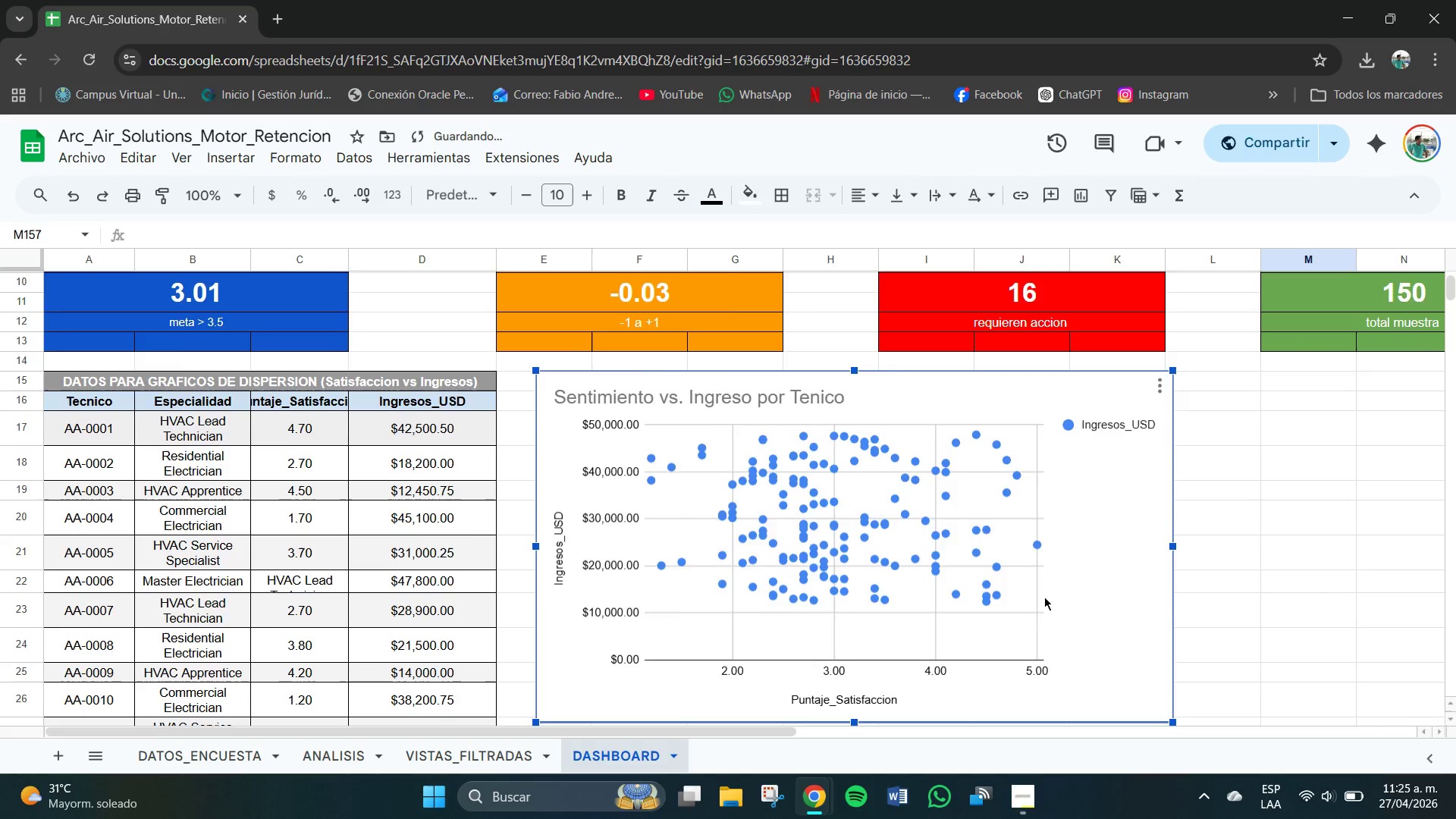 
left_click([1301, 560])
 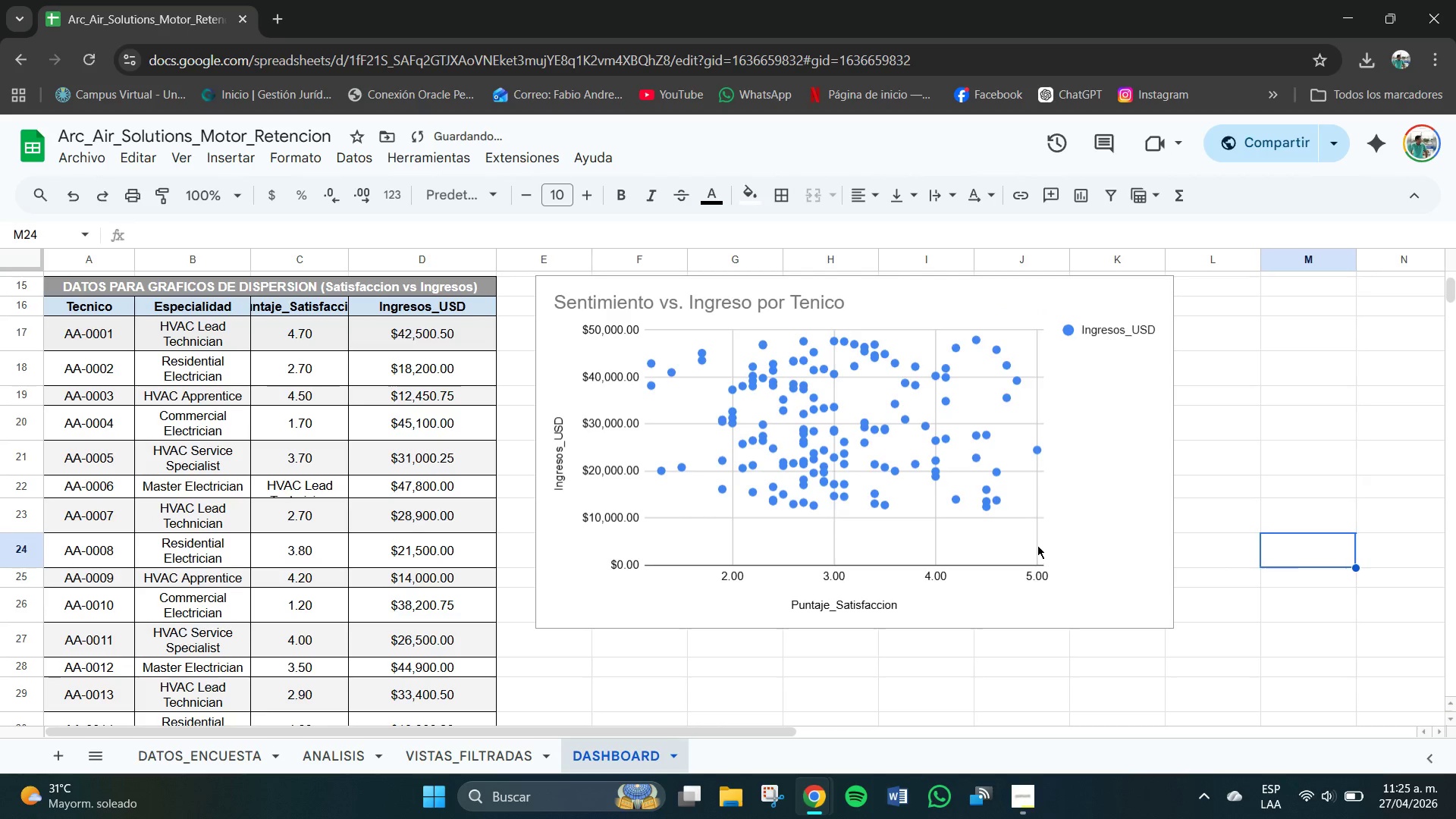 
scroll: coordinate [1044, 597], scroll_direction: down, amount: 1.0
 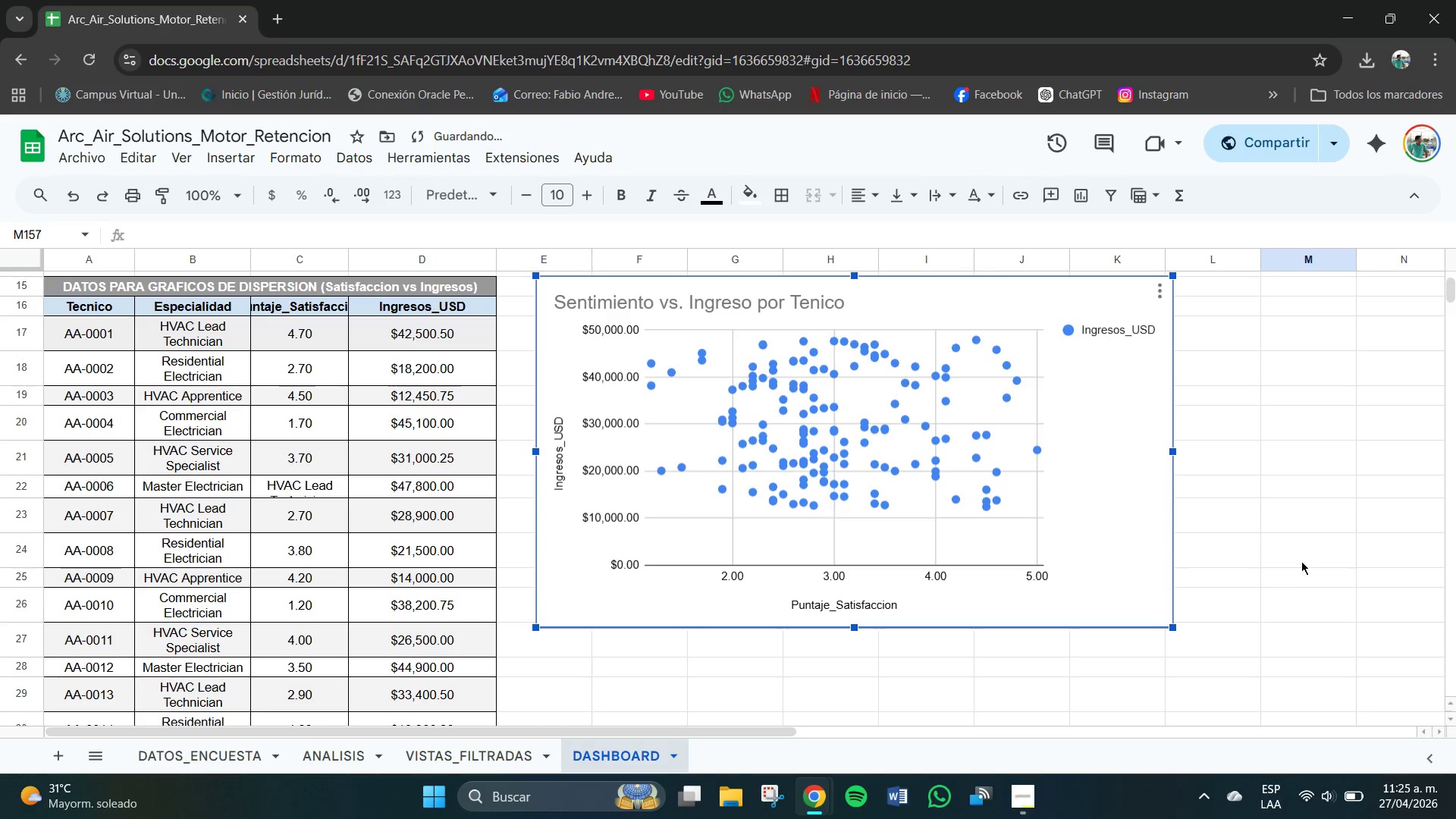 
left_click([1037, 545])
 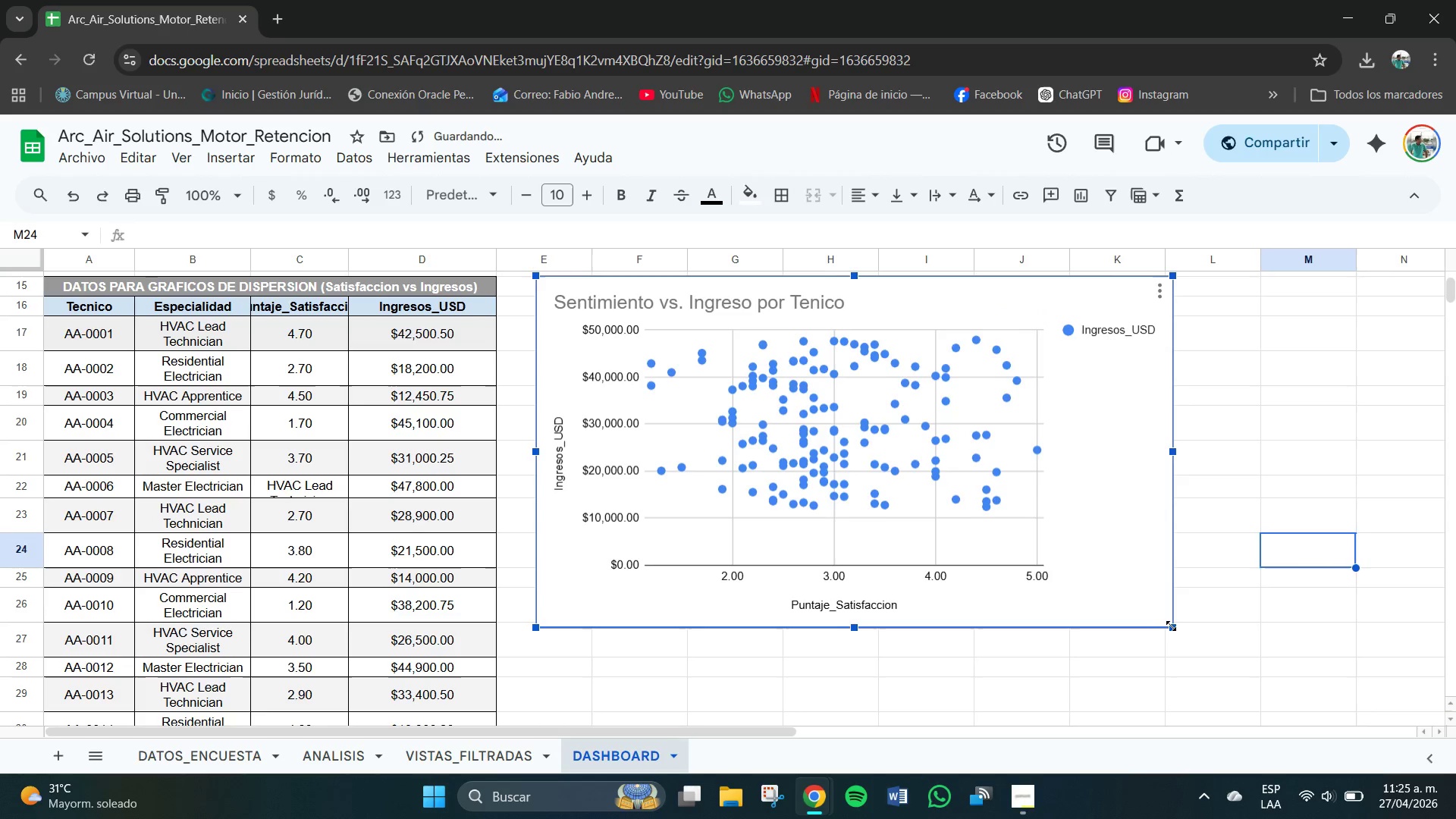 
left_click_drag(start_coordinate=[1172, 626], to_coordinate=[1238, 641])
 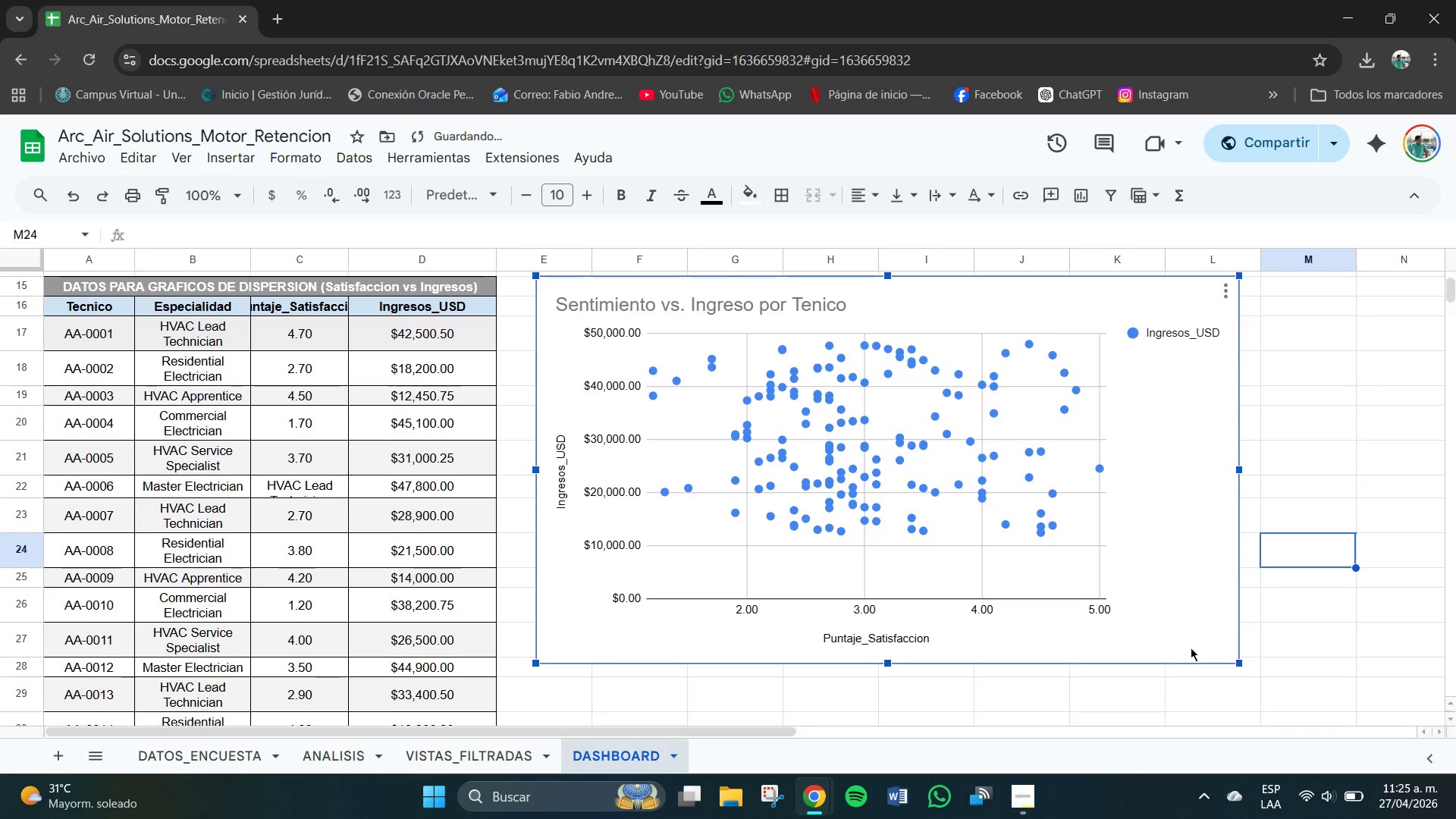 
left_click([1330, 553])
 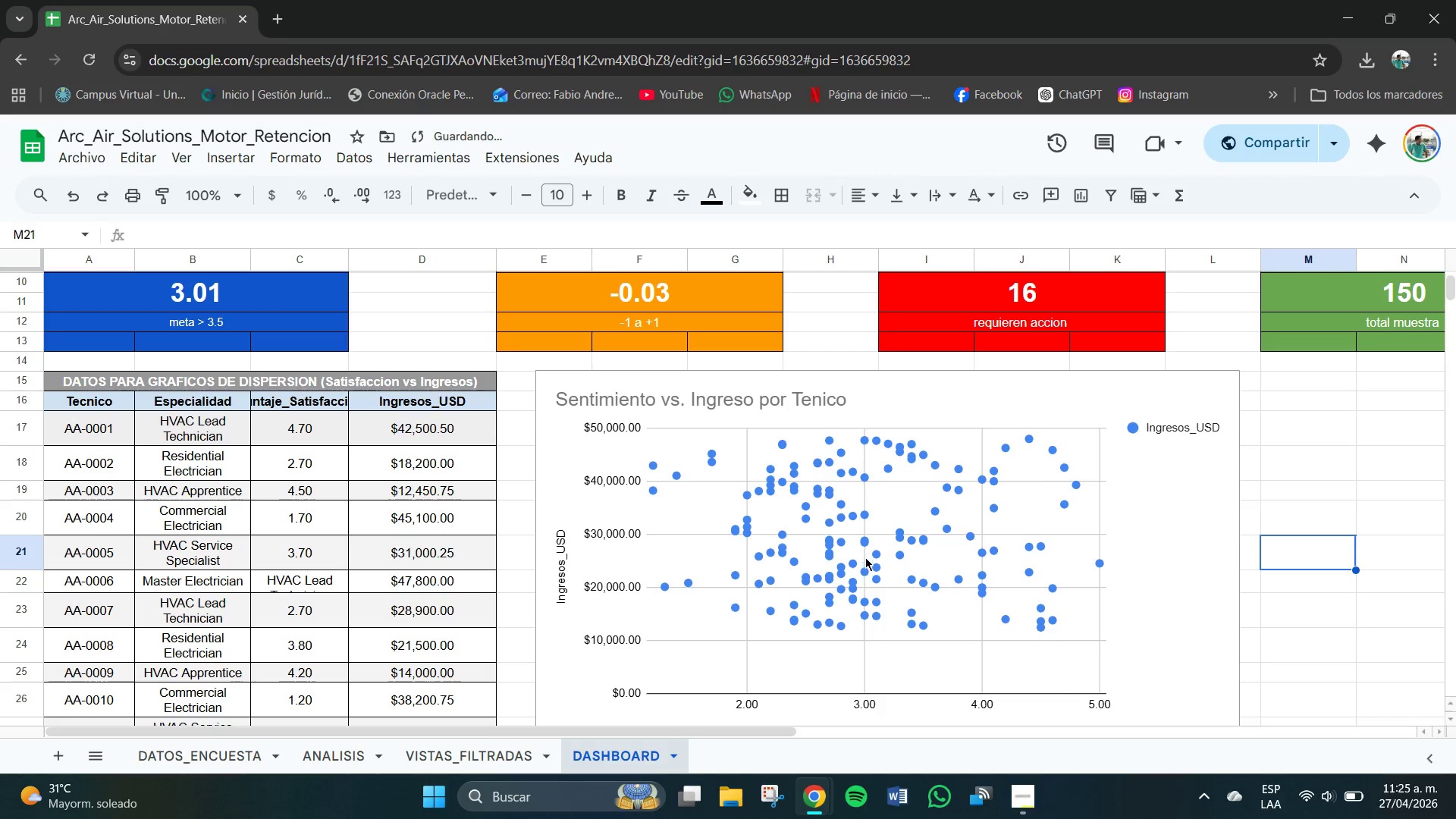 
scroll: coordinate [1191, 648], scroll_direction: up, amount: 1.0
 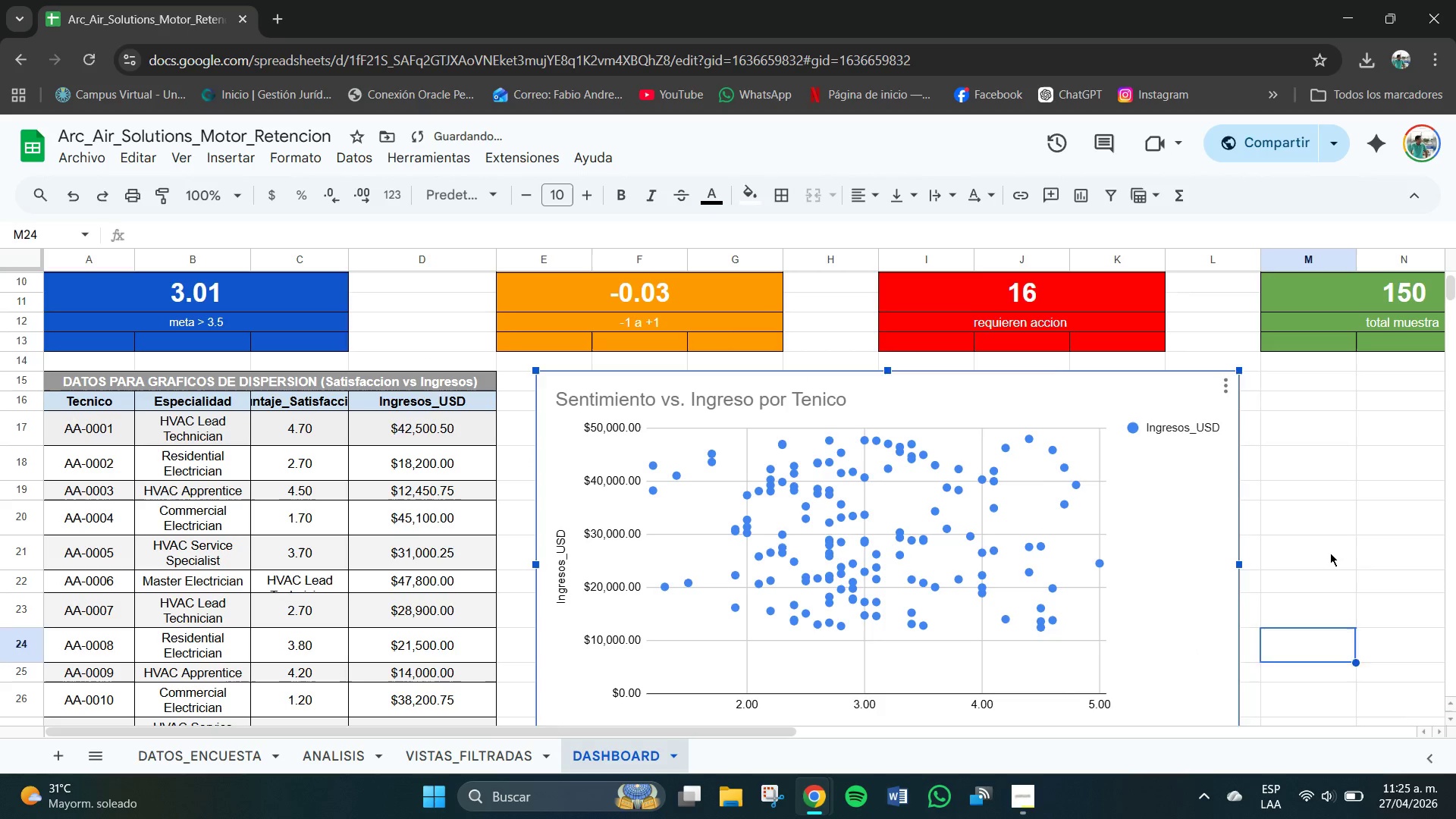 
left_click_drag(start_coordinate=[868, 560], to_coordinate=[881, 584])
 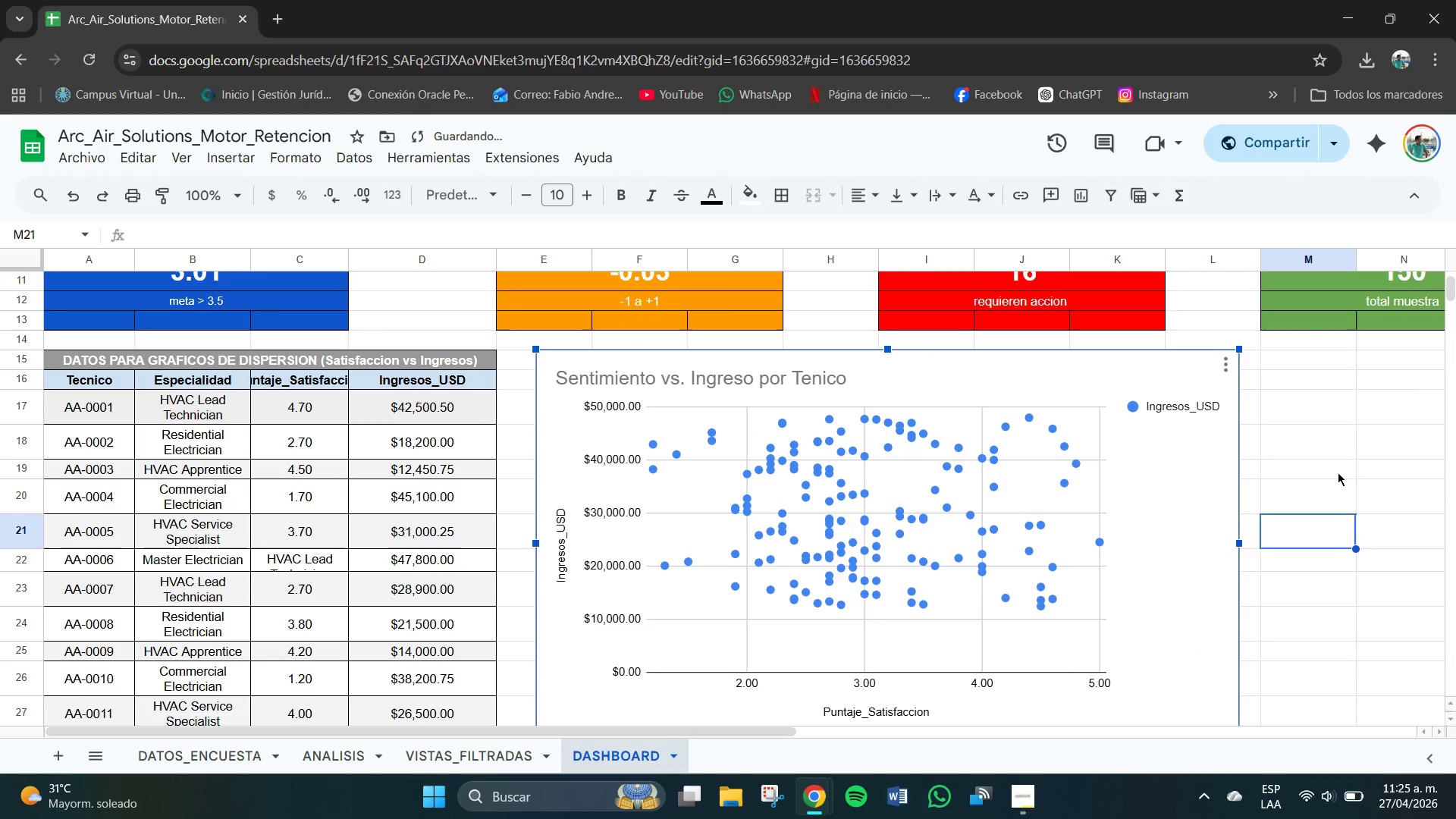 
left_click([1344, 467])
 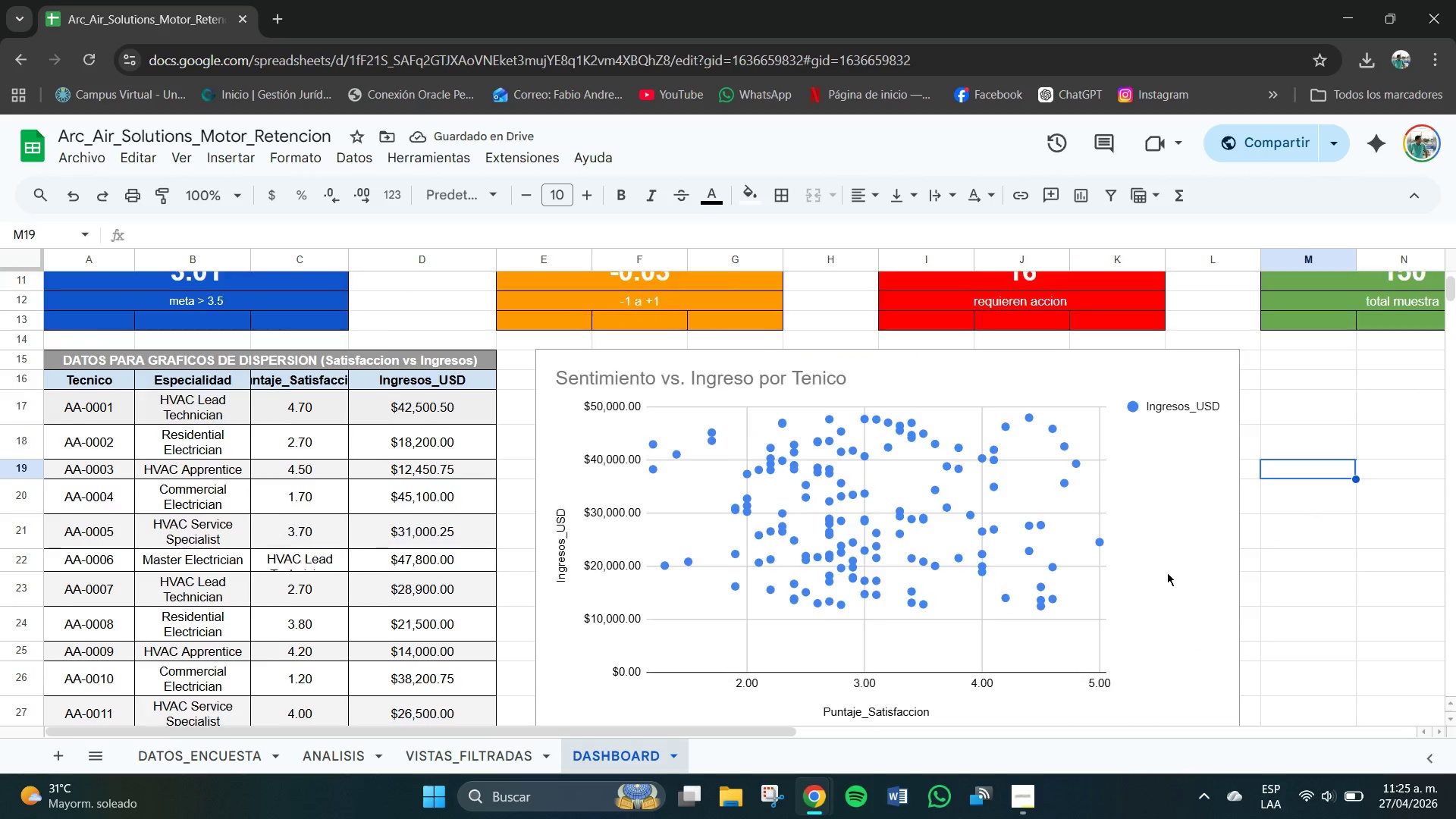 
scroll: coordinate [1167, 573], scroll_direction: down, amount: 1.0
 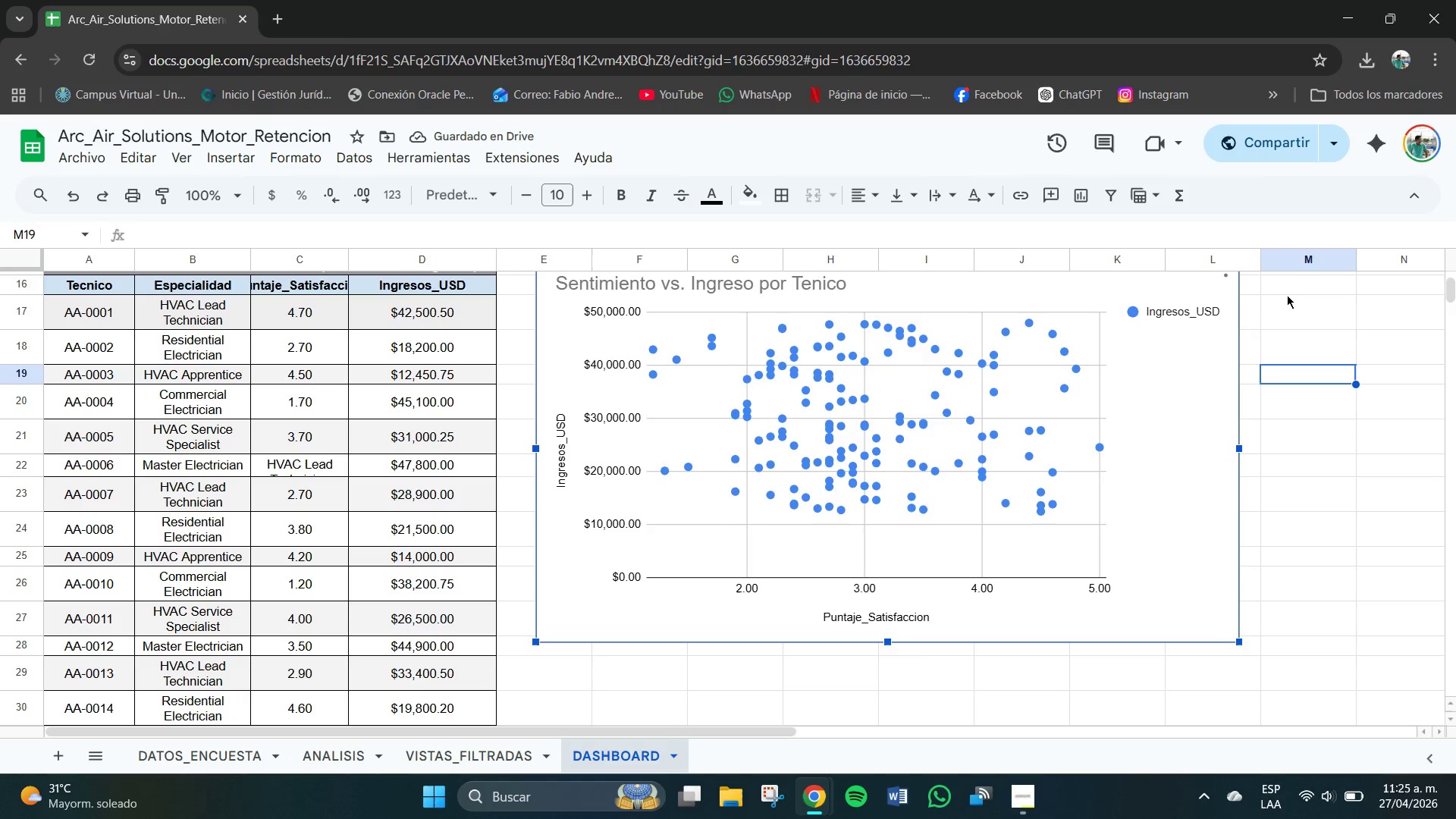 
scroll: coordinate [1189, 353], scroll_direction: up, amount: 1.0
 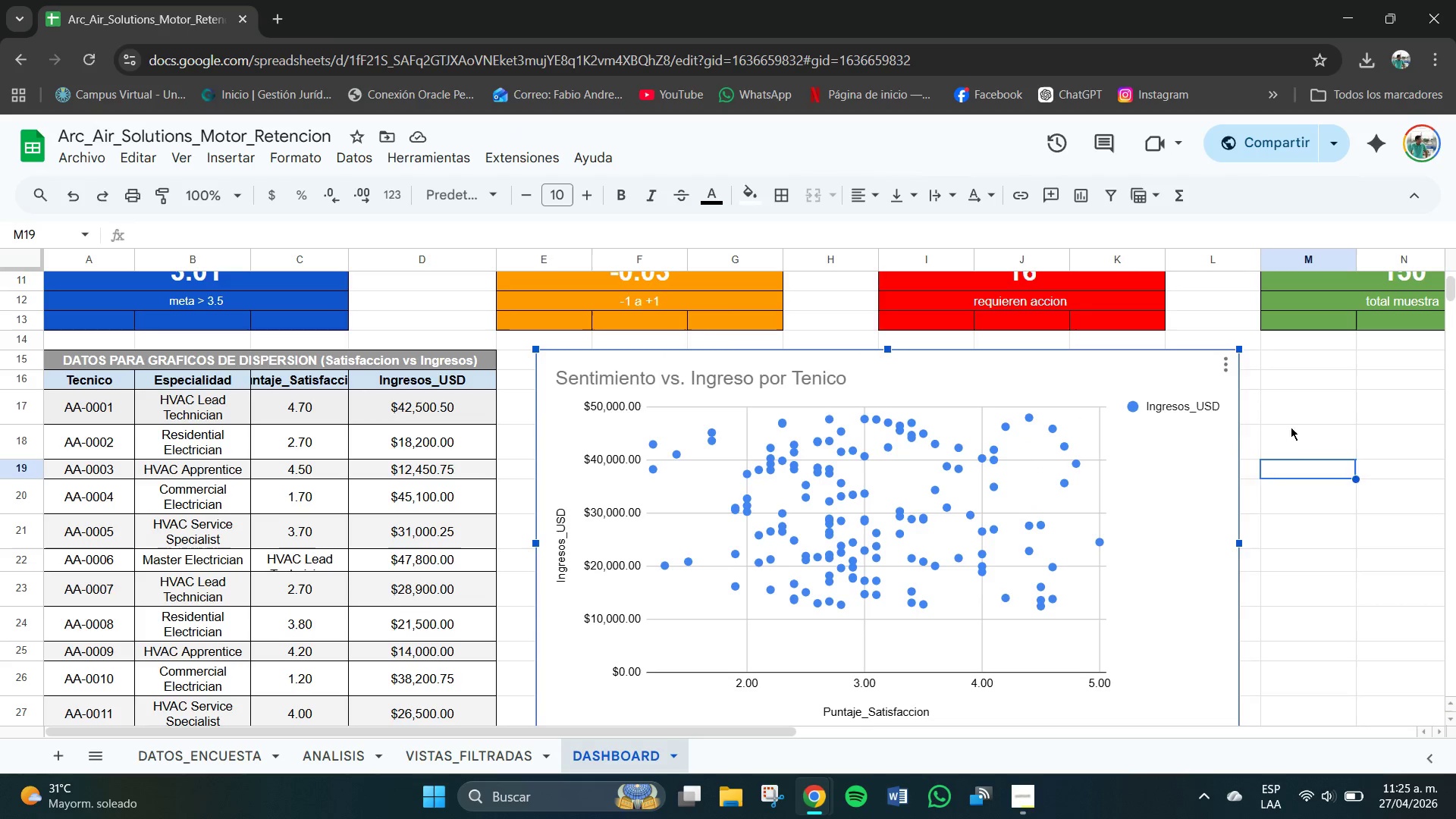 
left_click([1297, 427])
 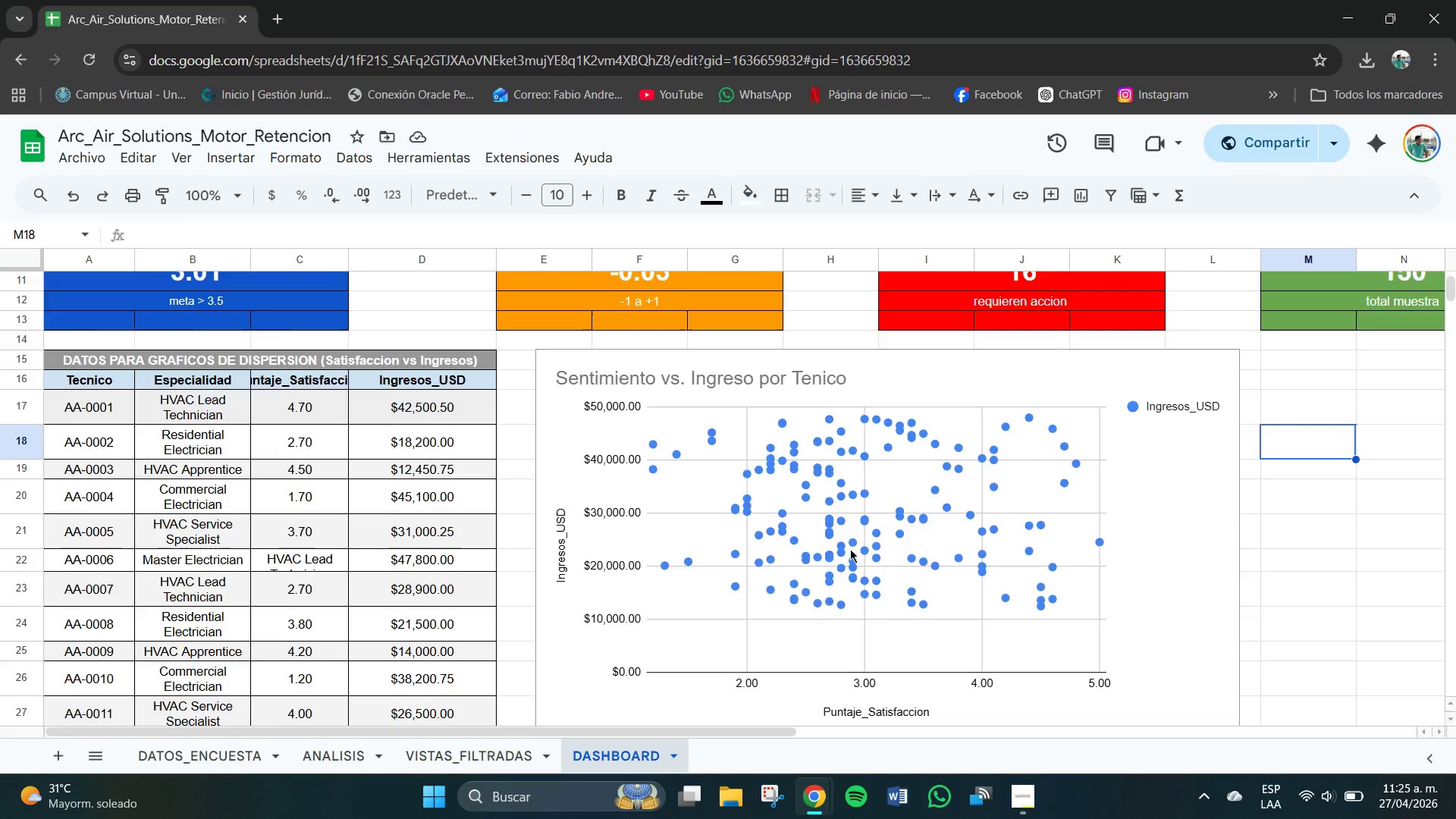 
scroll: coordinate [377, 635], scroll_direction: down, amount: 23.0
 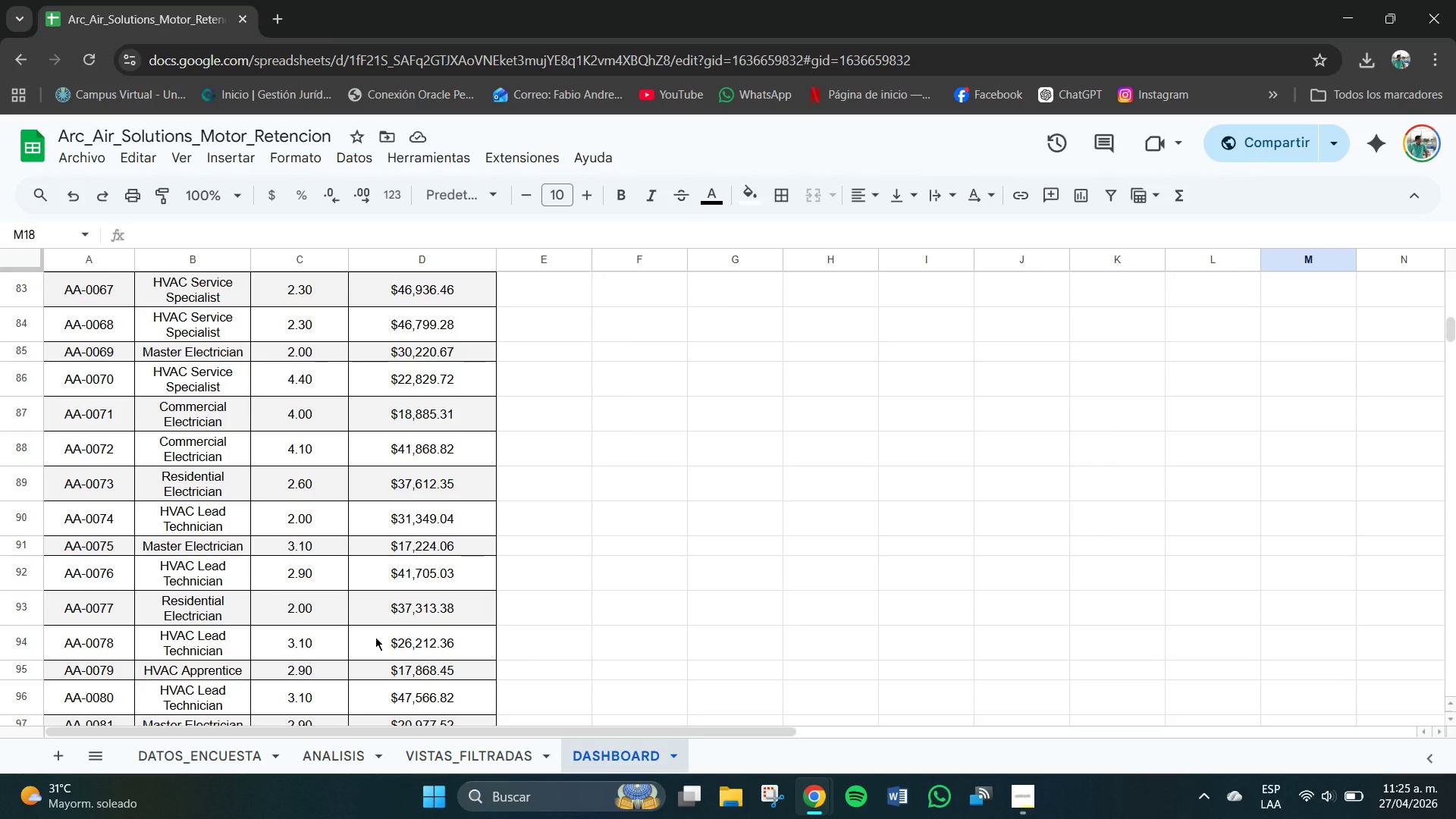 
wait(13.97)
 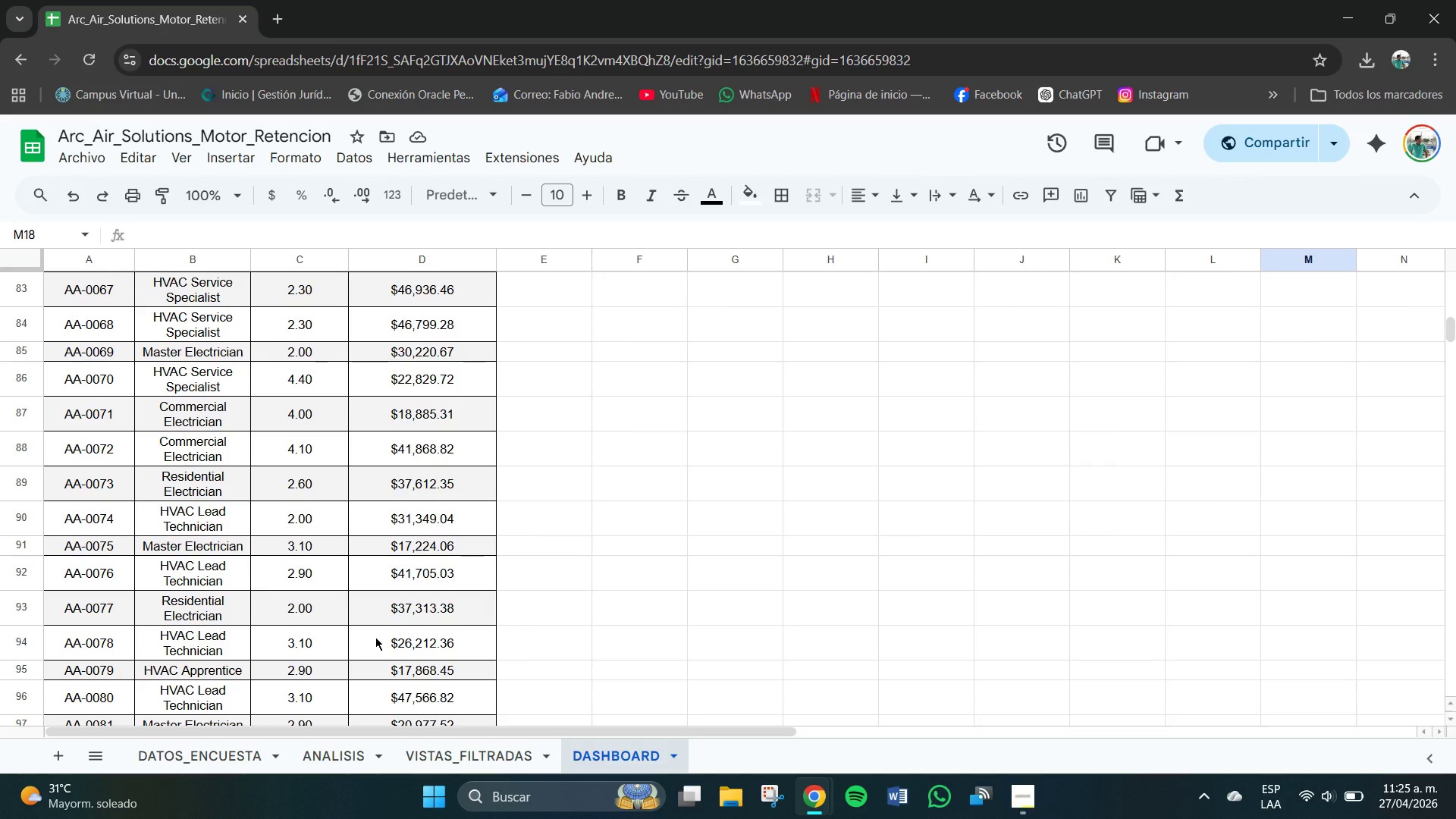 
scroll: coordinate [265, 608], scroll_direction: down, amount: 27.0
 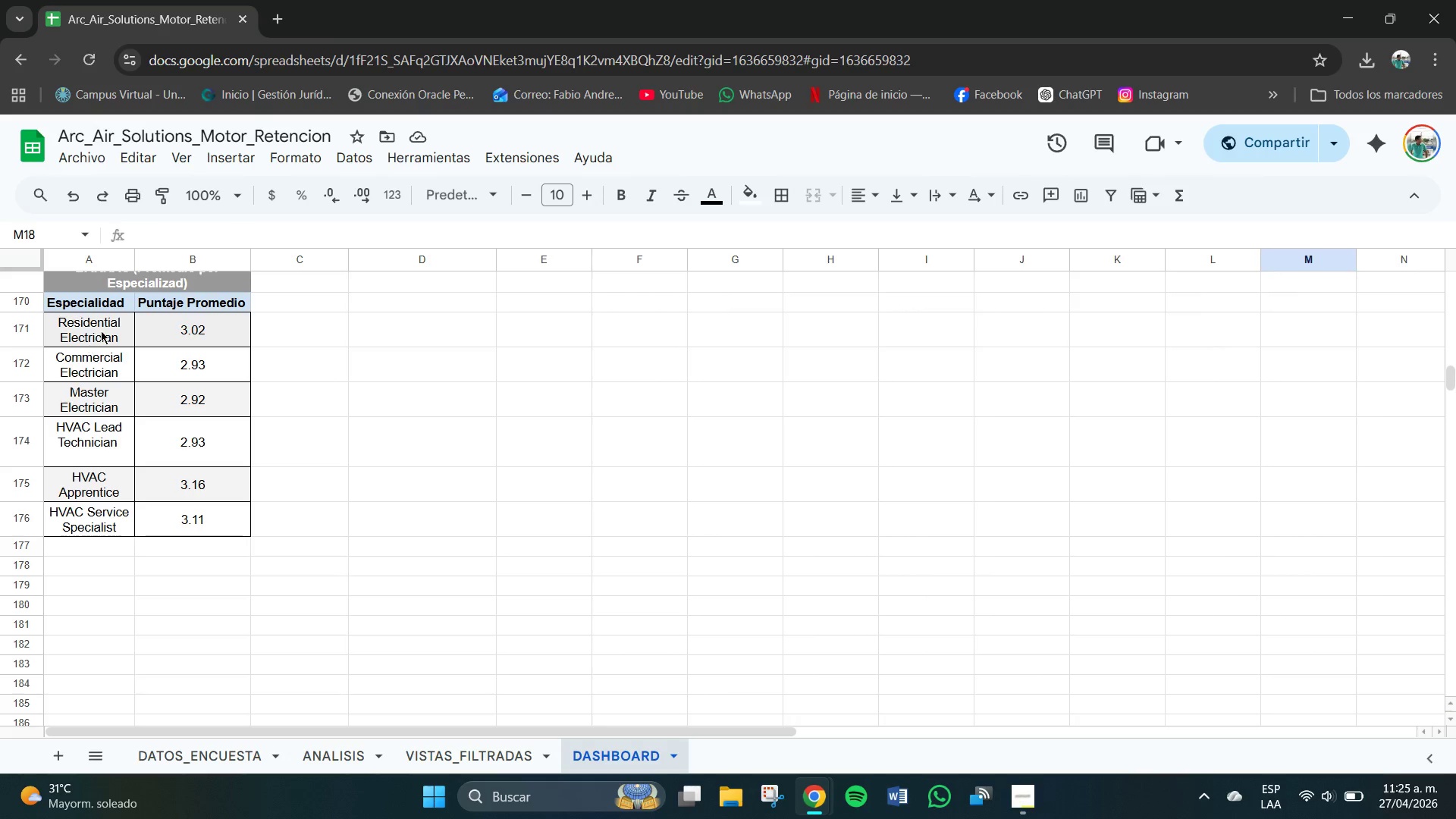 
left_click_drag(start_coordinate=[102, 326], to_coordinate=[190, 519])
 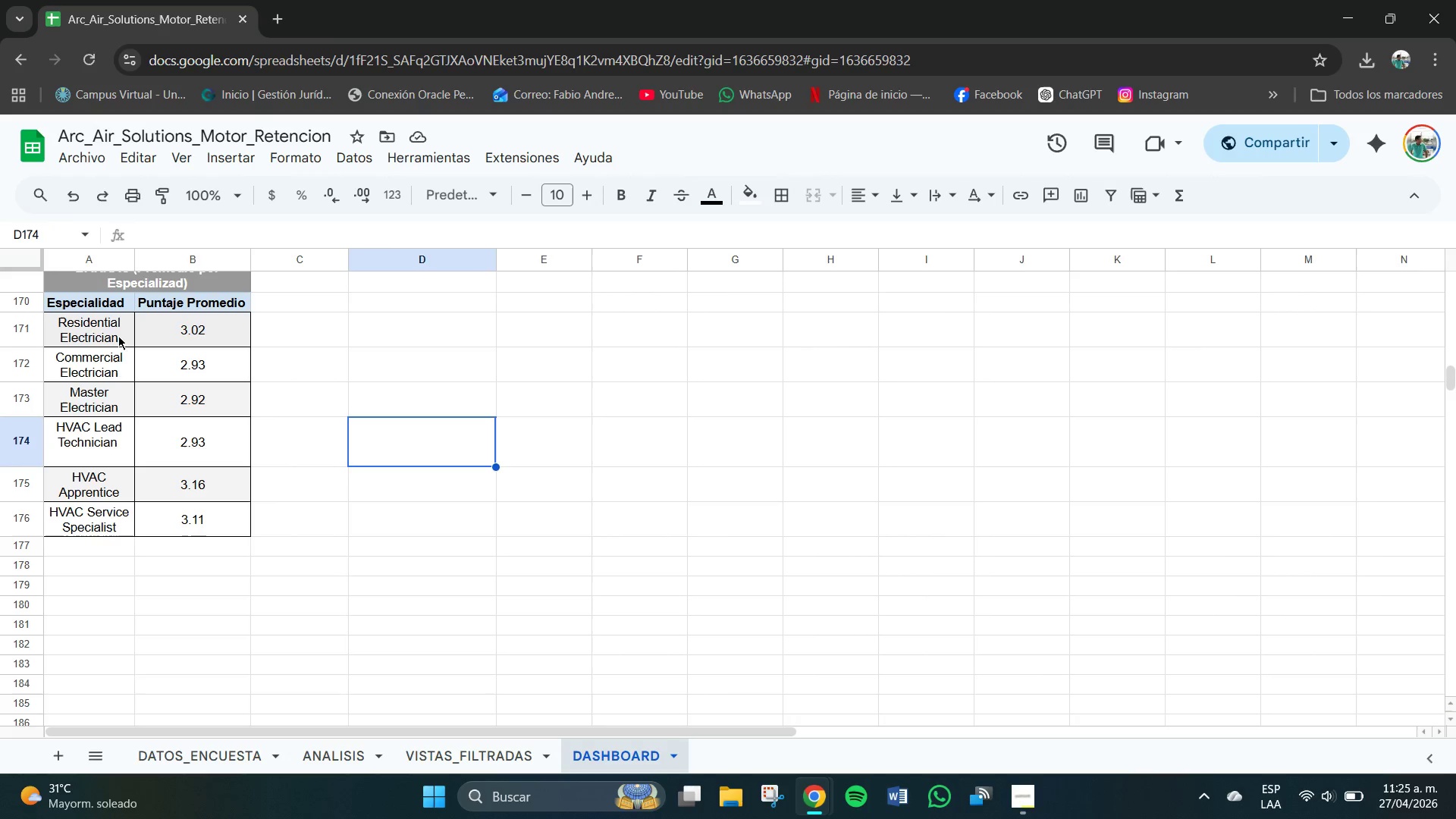 
left_click_drag(start_coordinate=[83, 327], to_coordinate=[219, 524])
 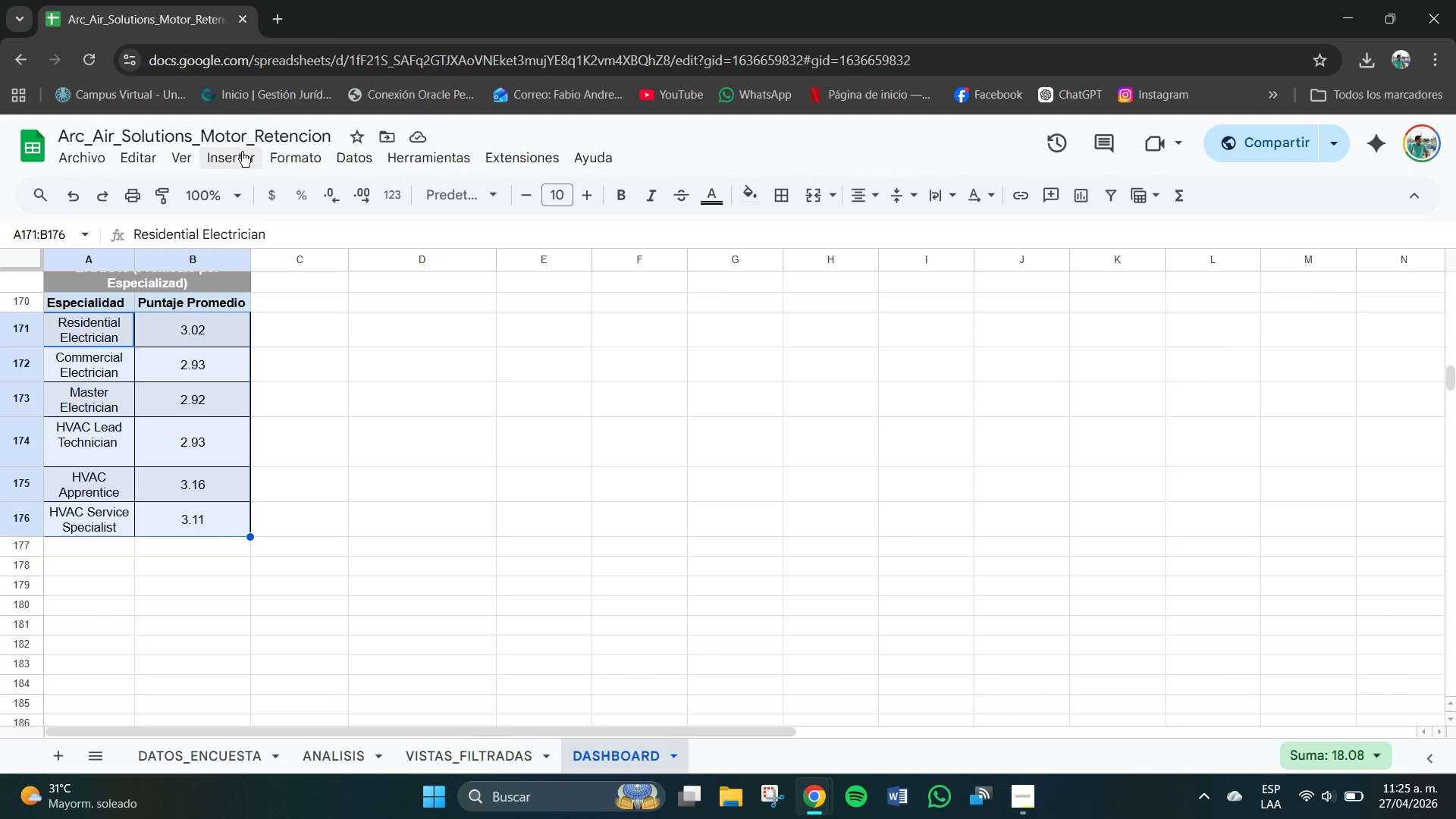 
left_click([242, 152])
 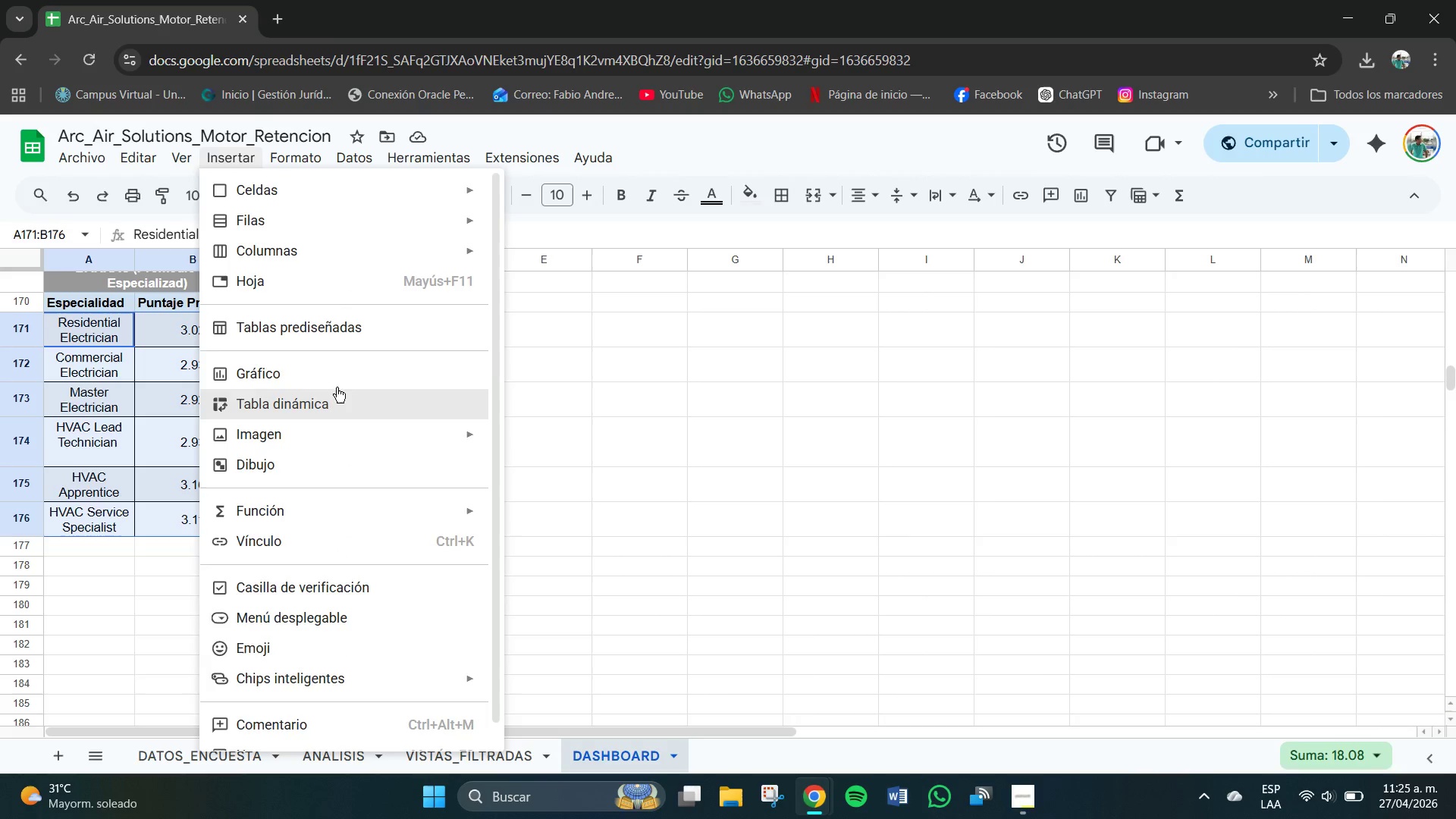 
left_click([331, 379])
 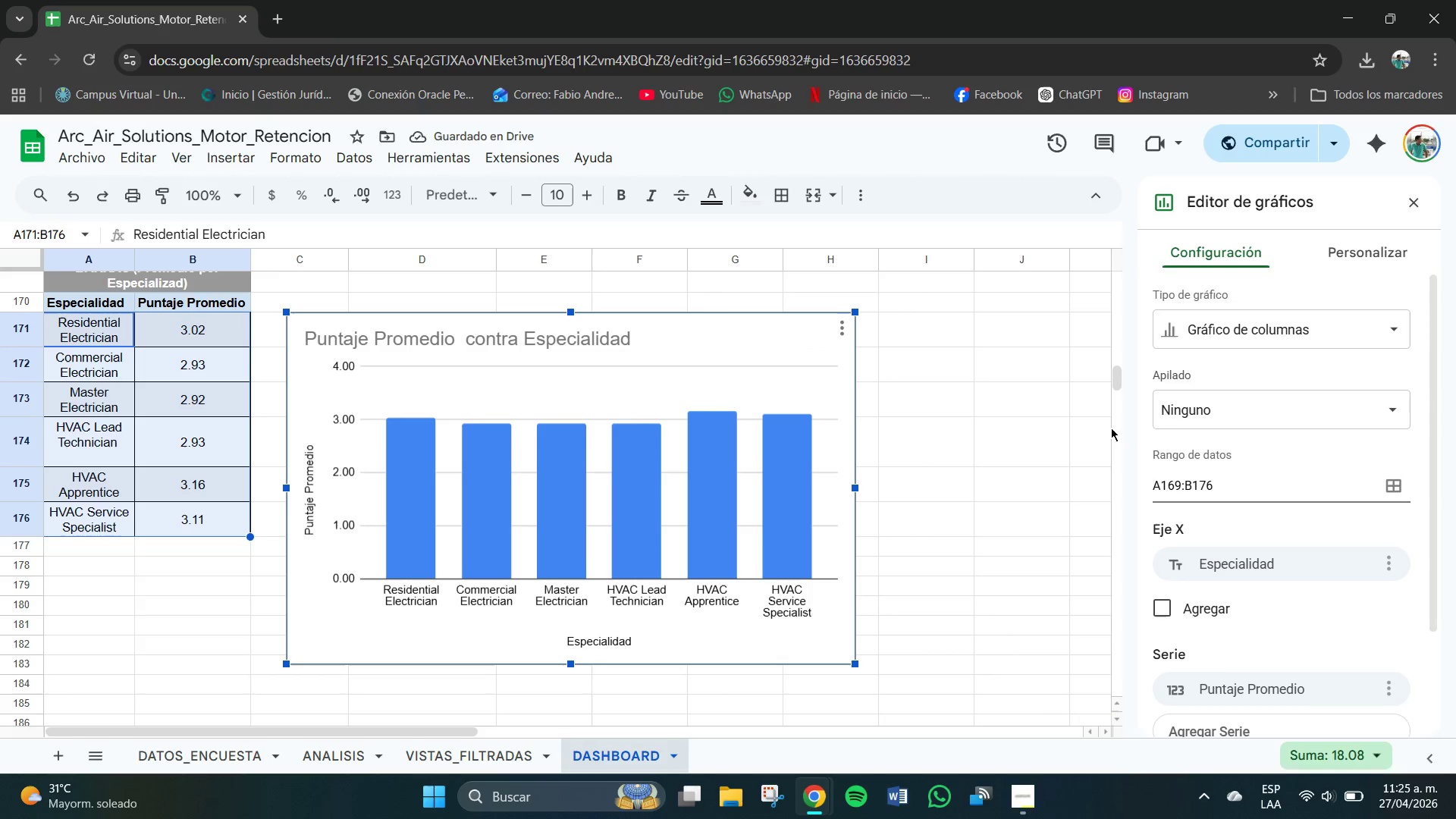 
double_click([1339, 266])
 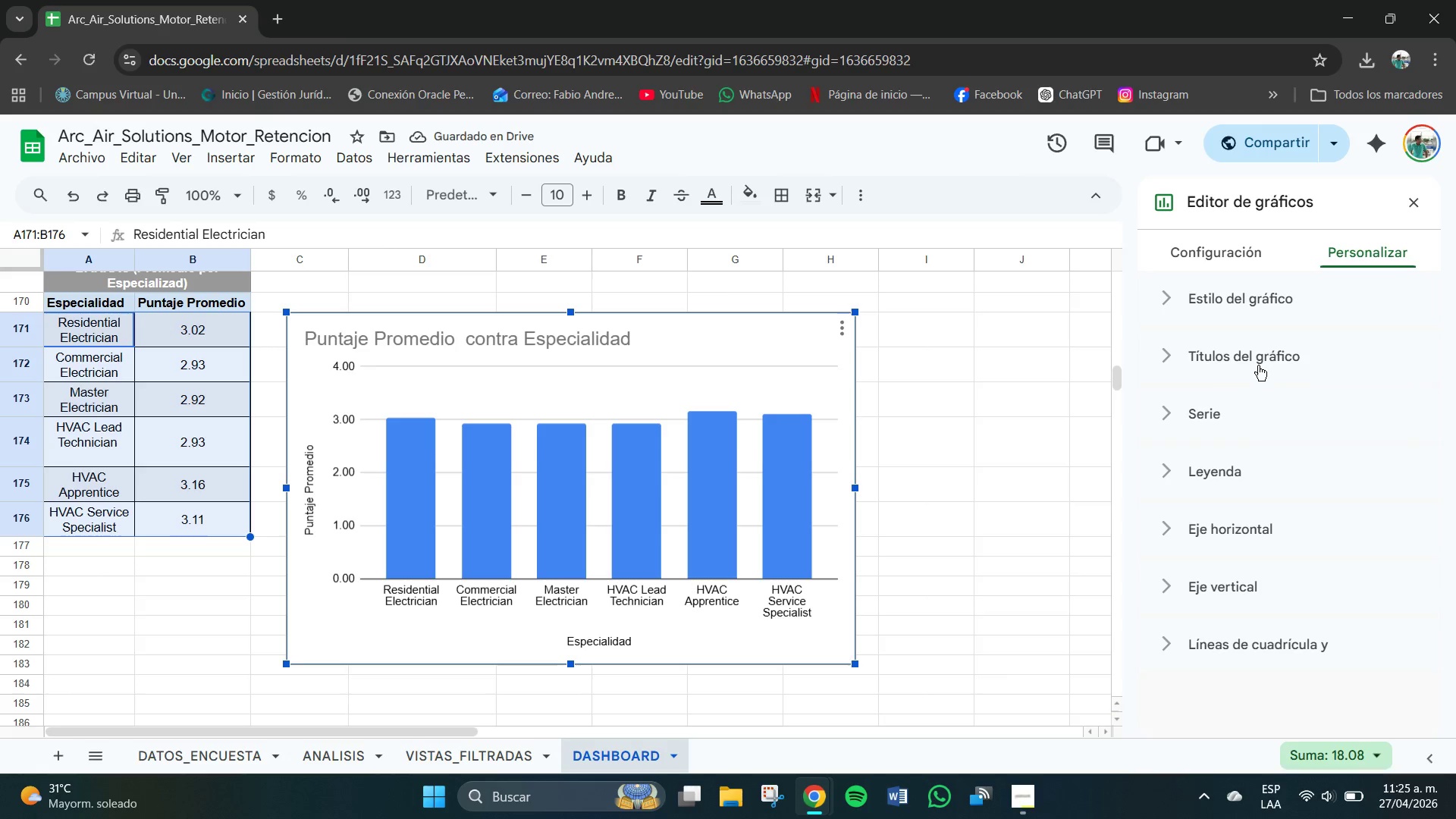 
left_click([1235, 355])
 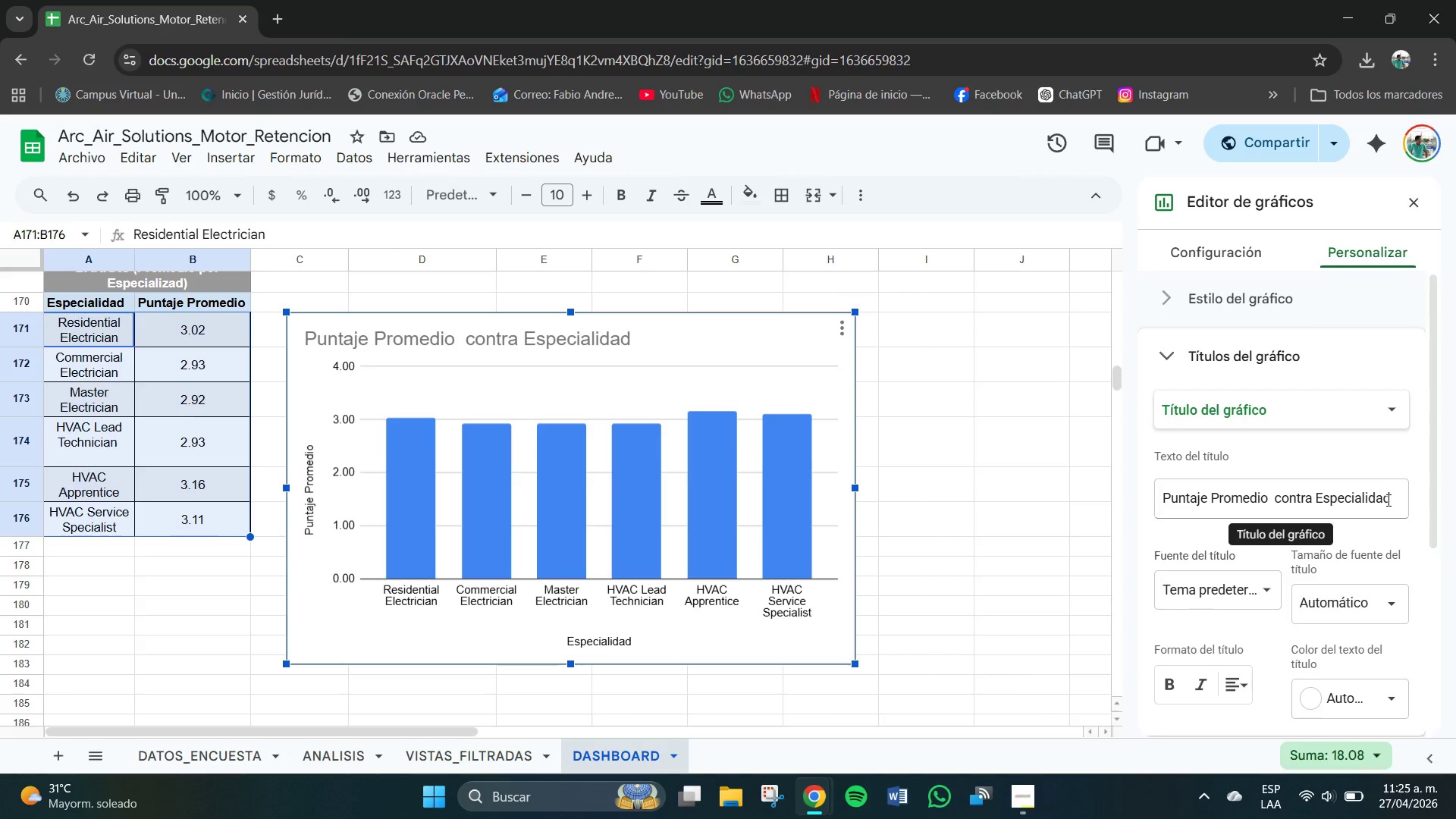 
left_click_drag(start_coordinate=[1389, 500], to_coordinate=[1112, 499])
 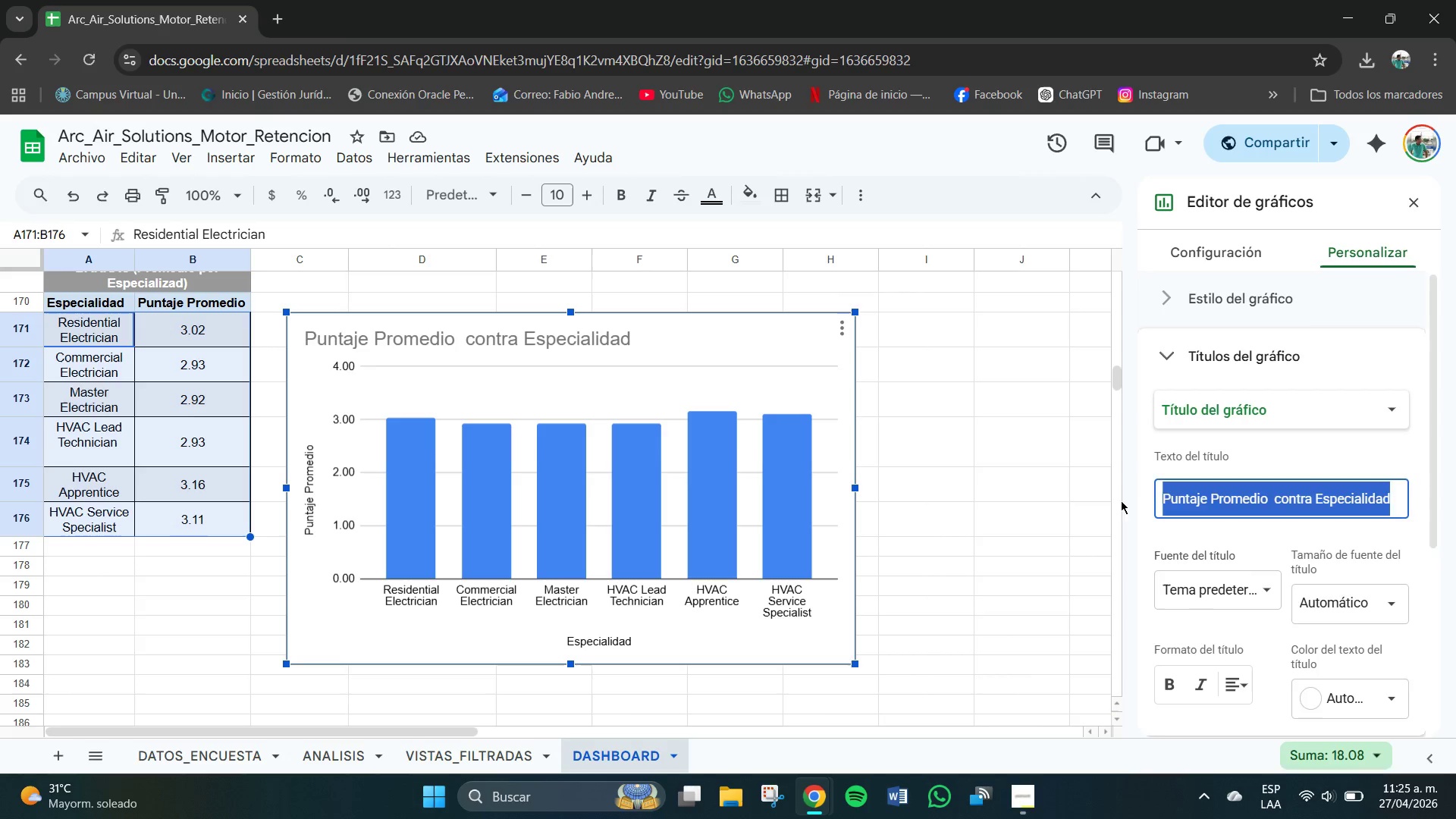 
key(Backspace)
 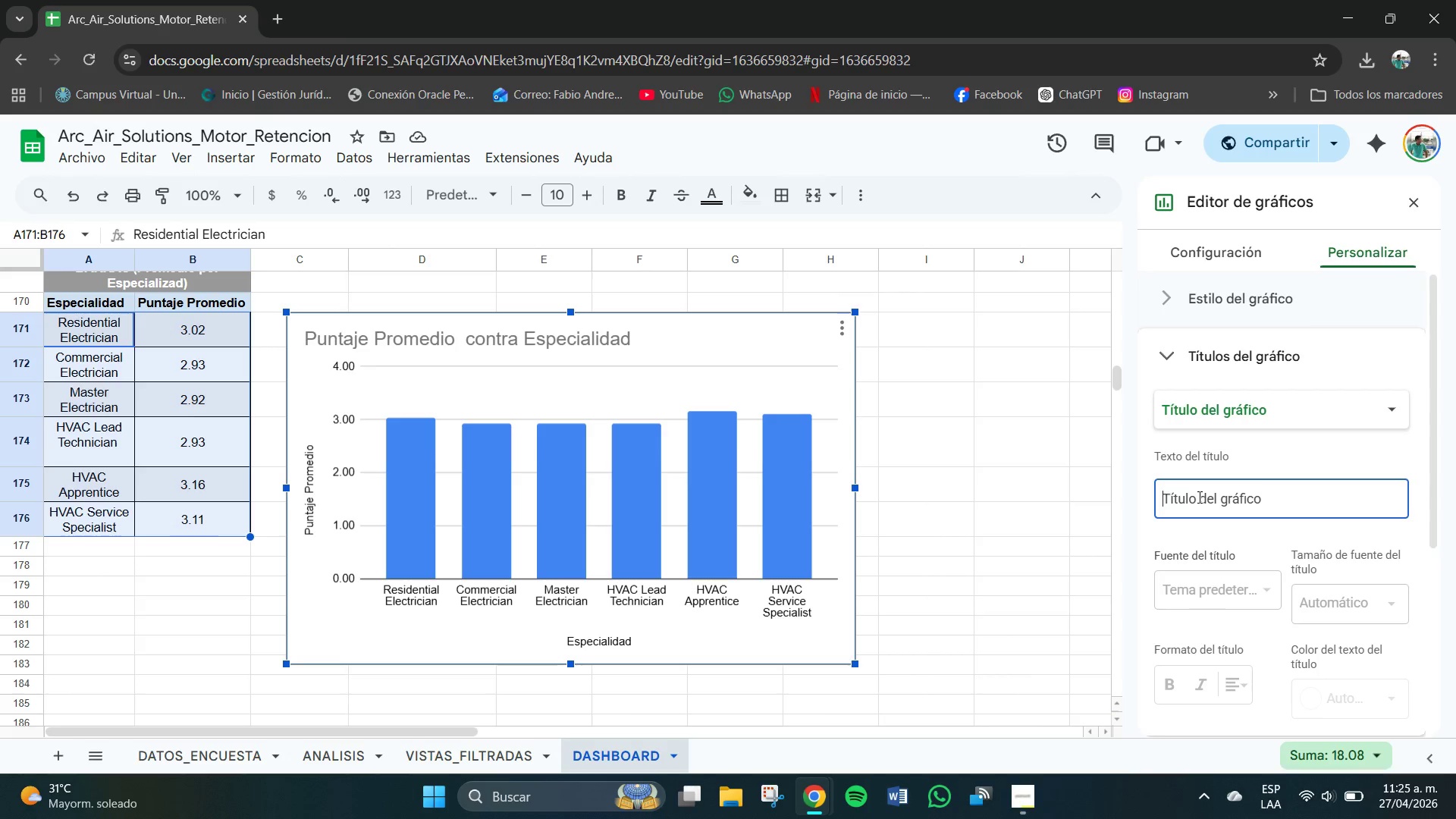 
left_click([1200, 497])
 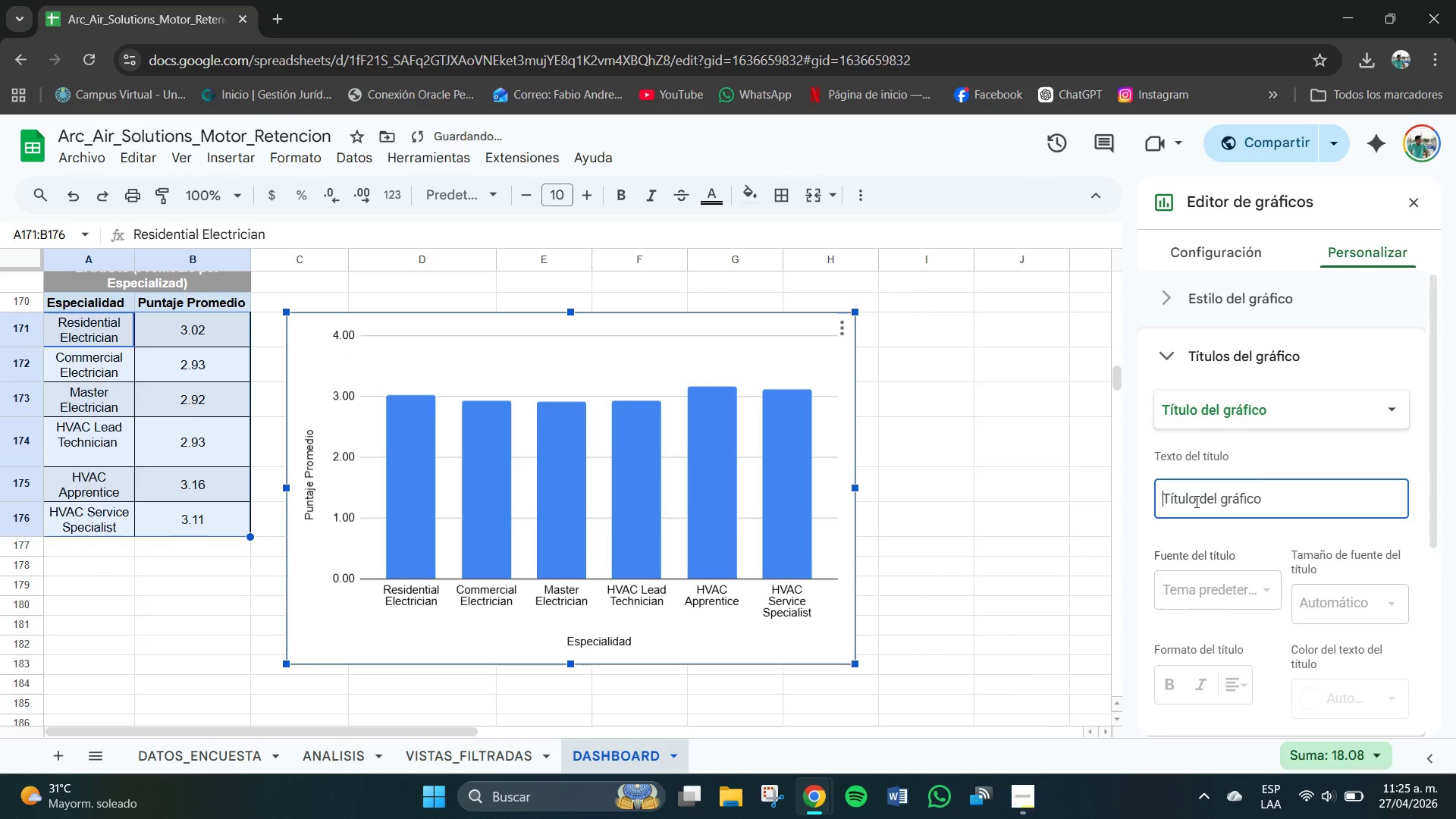 
type(Satisfaccion Promedio por Especialidad)
 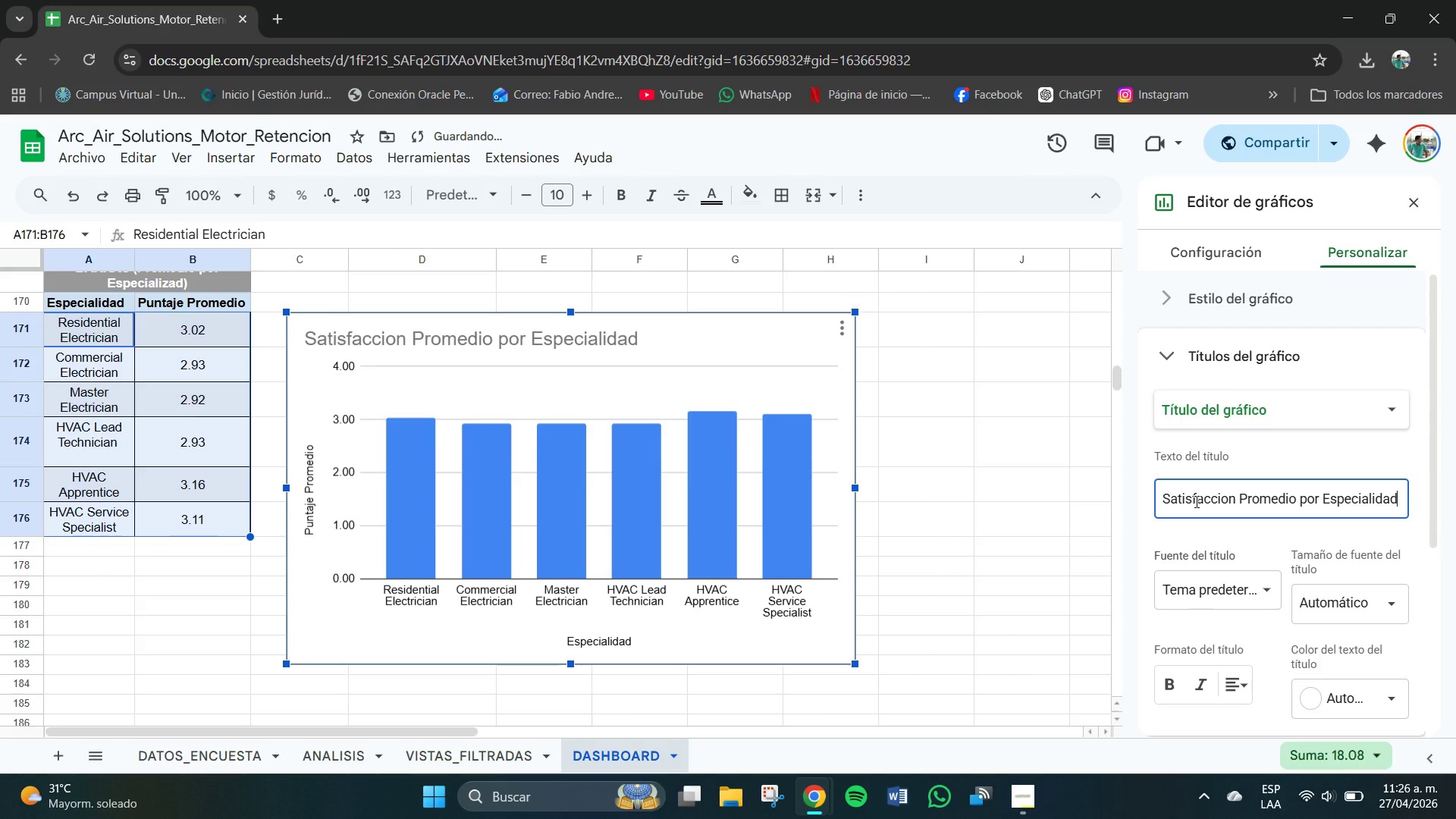 
key(Enter)
 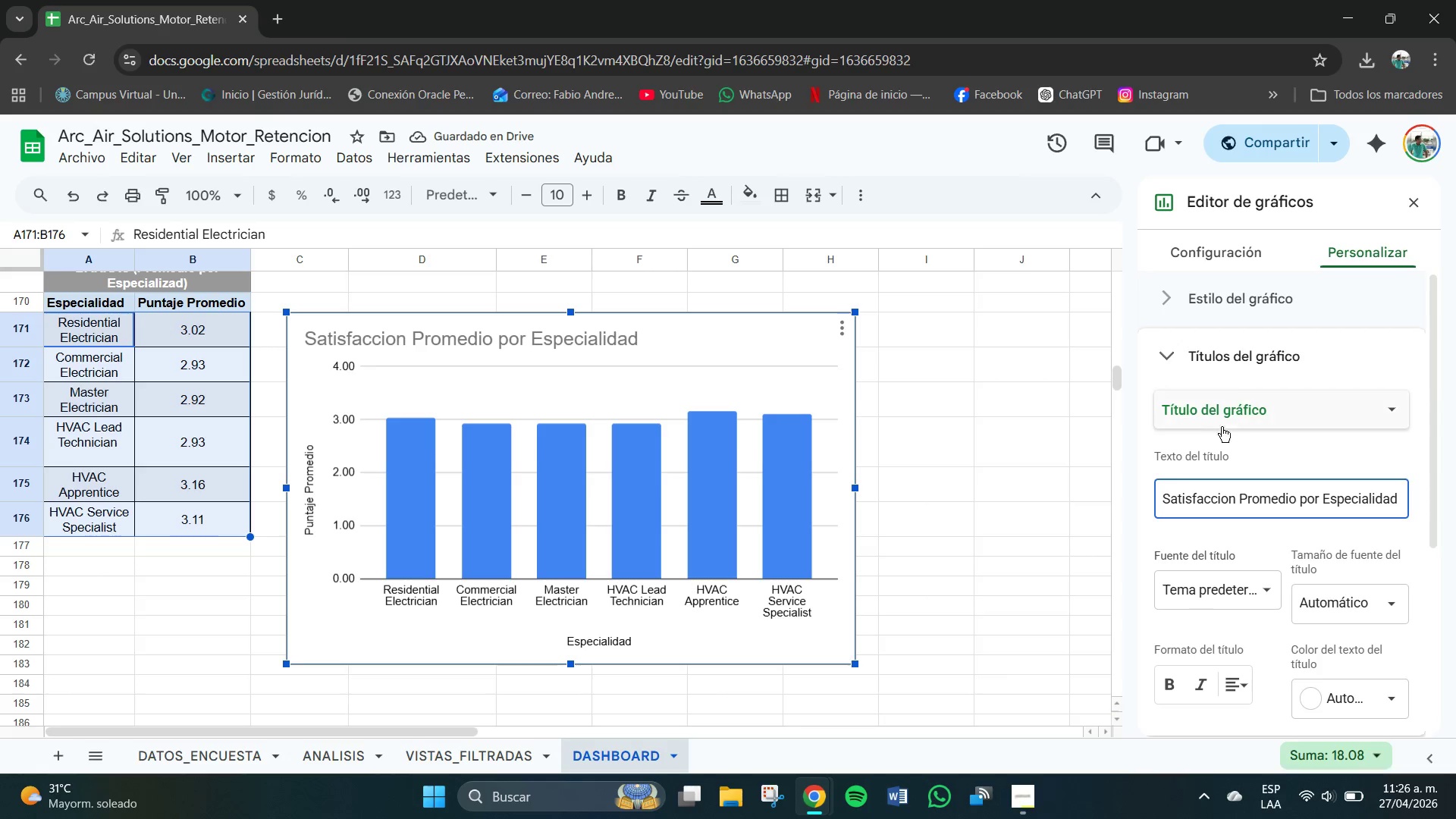 
left_click([1175, 359])
 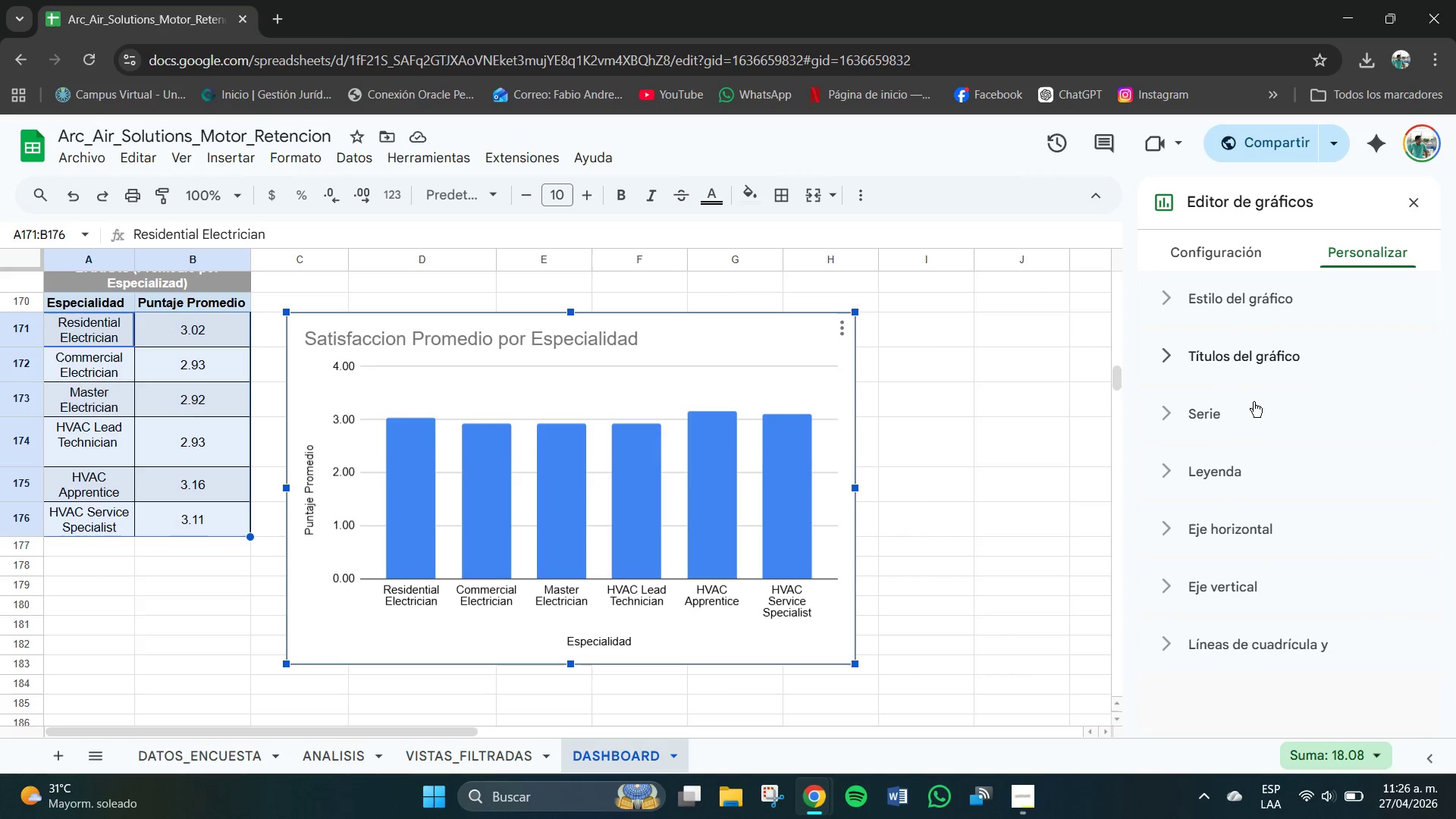 
left_click([1249, 469])
 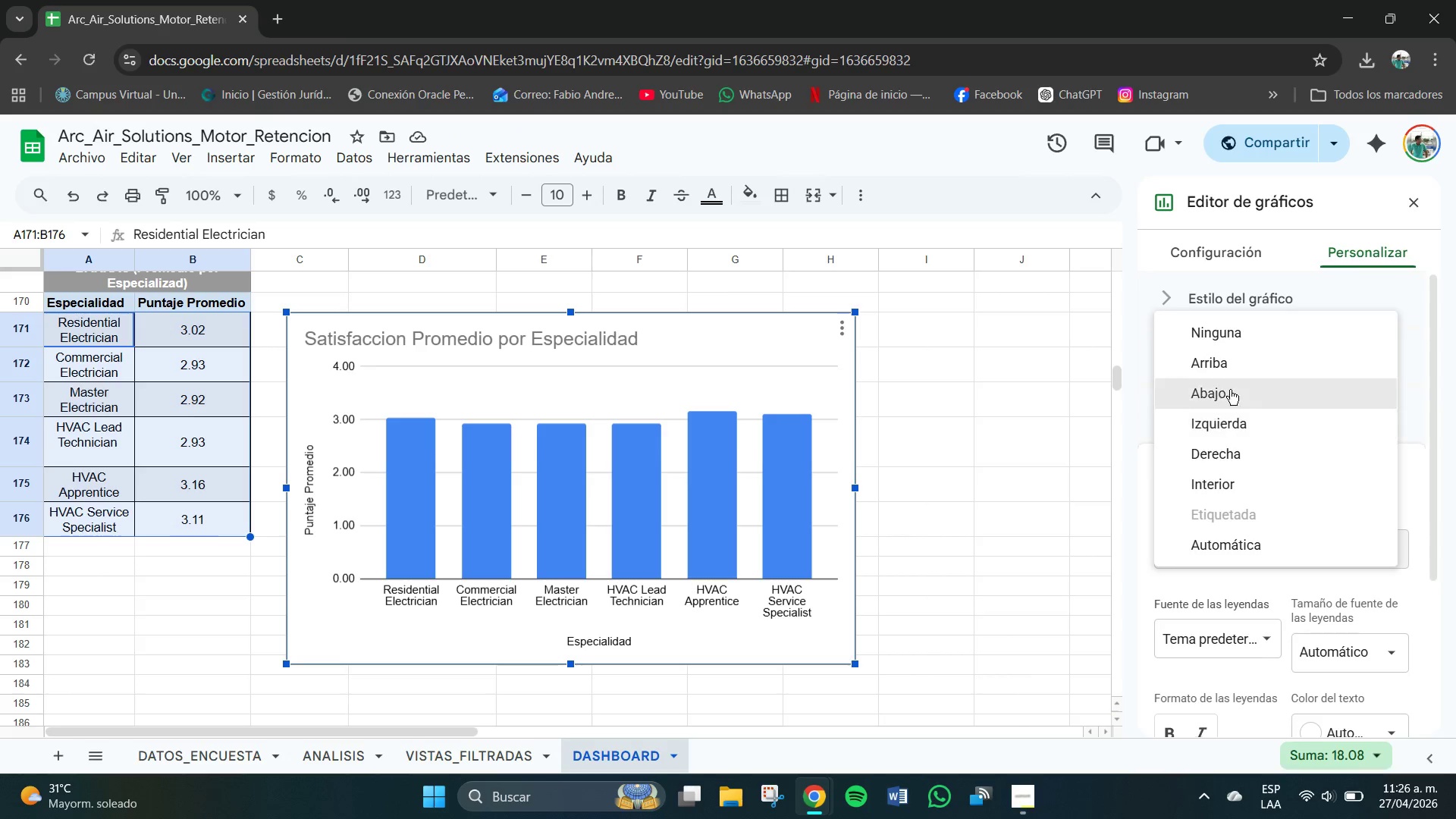 
left_click([1235, 458])
 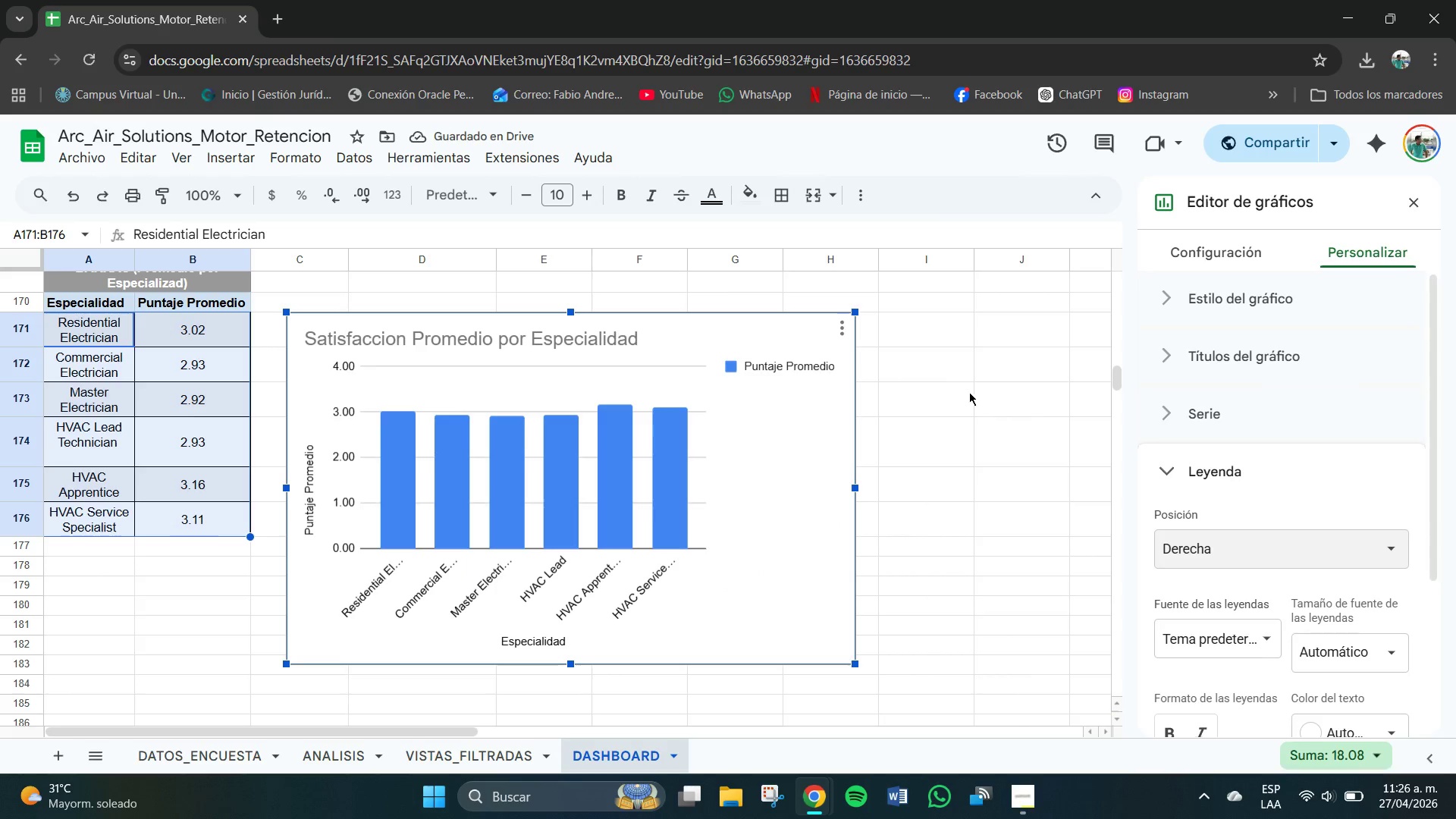 
scroll: coordinate [1298, 544], scroll_direction: down, amount: 3.0
 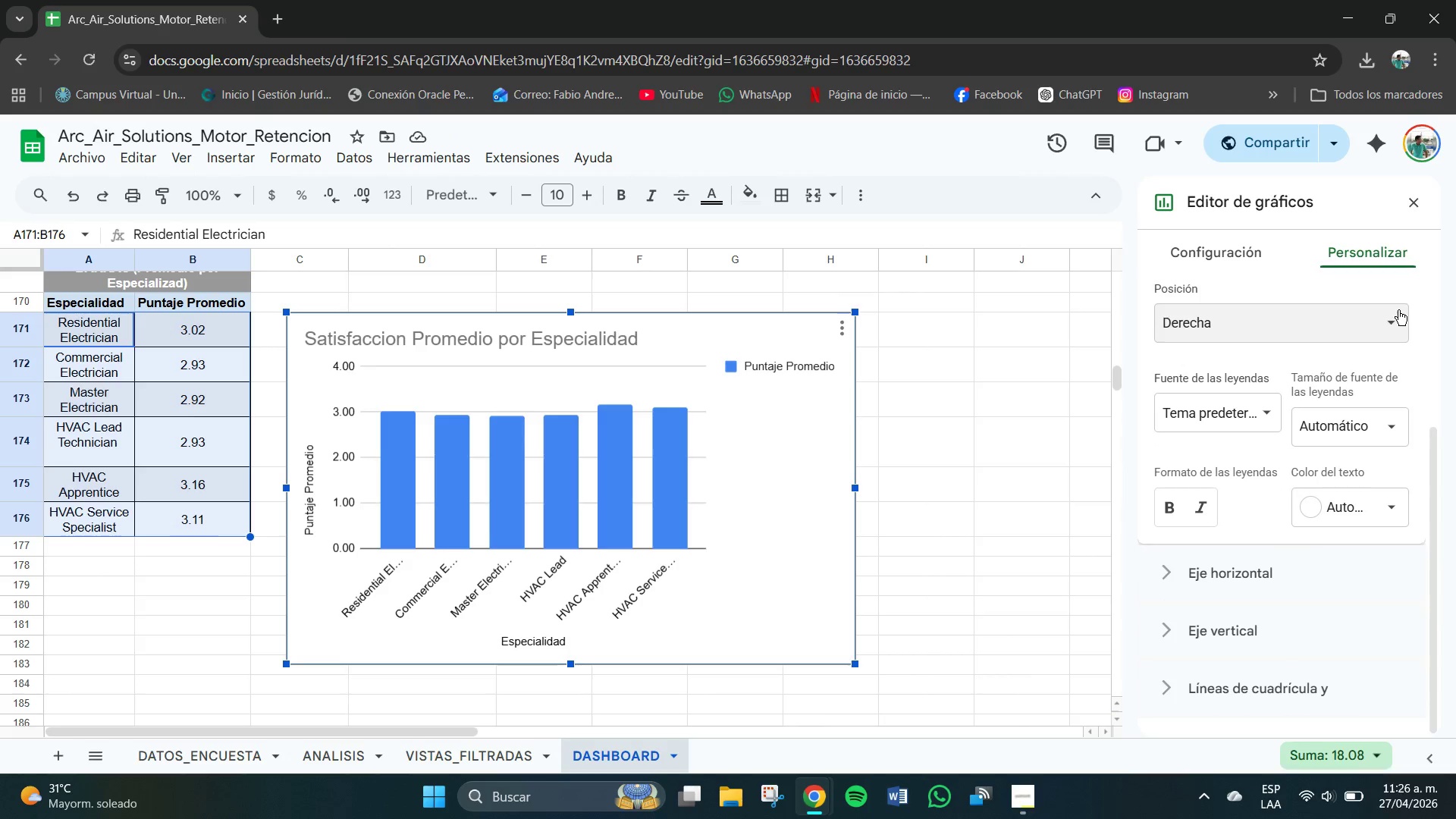 
scroll: coordinate [1358, 357], scroll_direction: up, amount: 2.0
 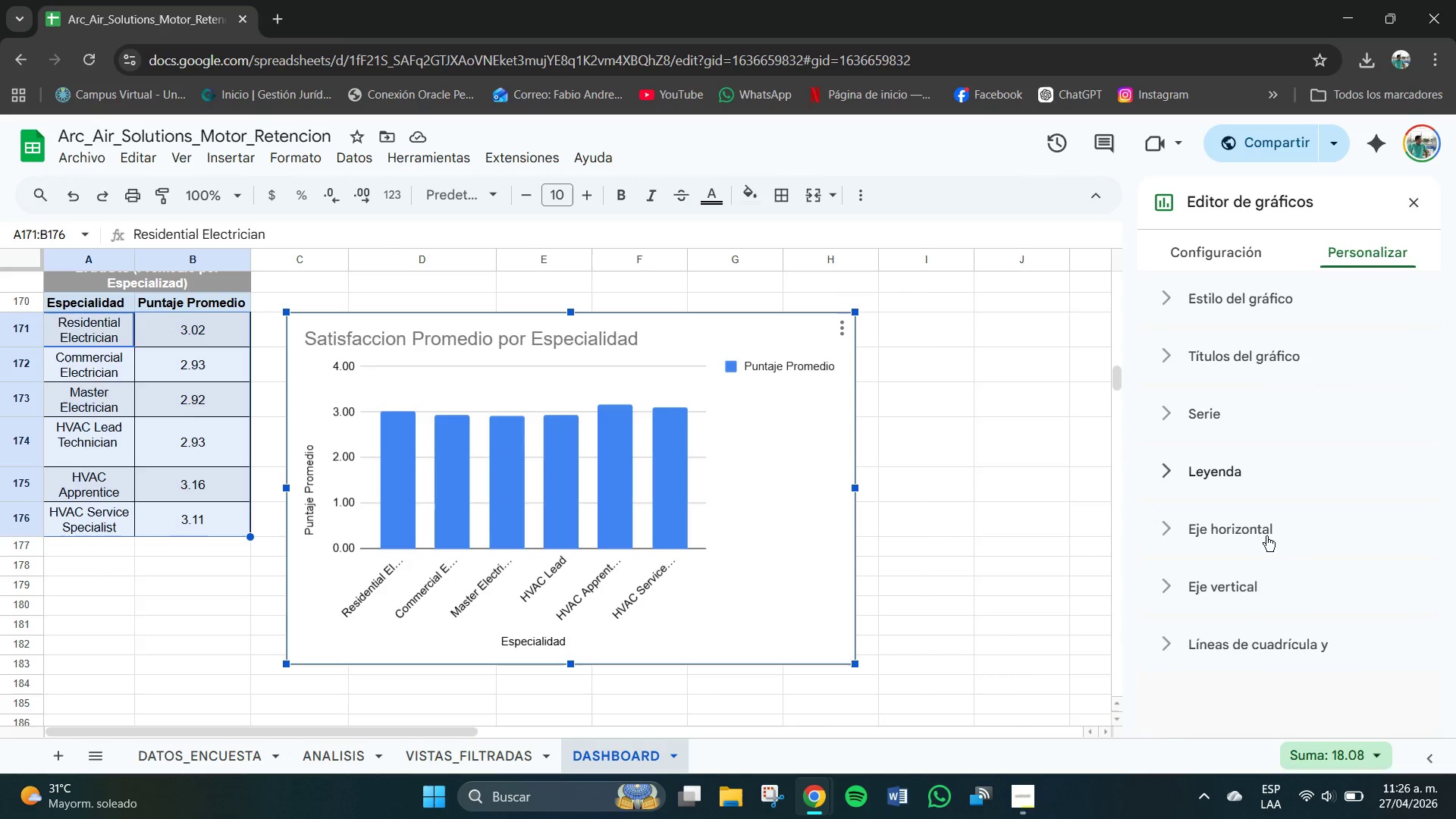 
scroll: coordinate [1310, 604], scroll_direction: down, amount: 1.0
 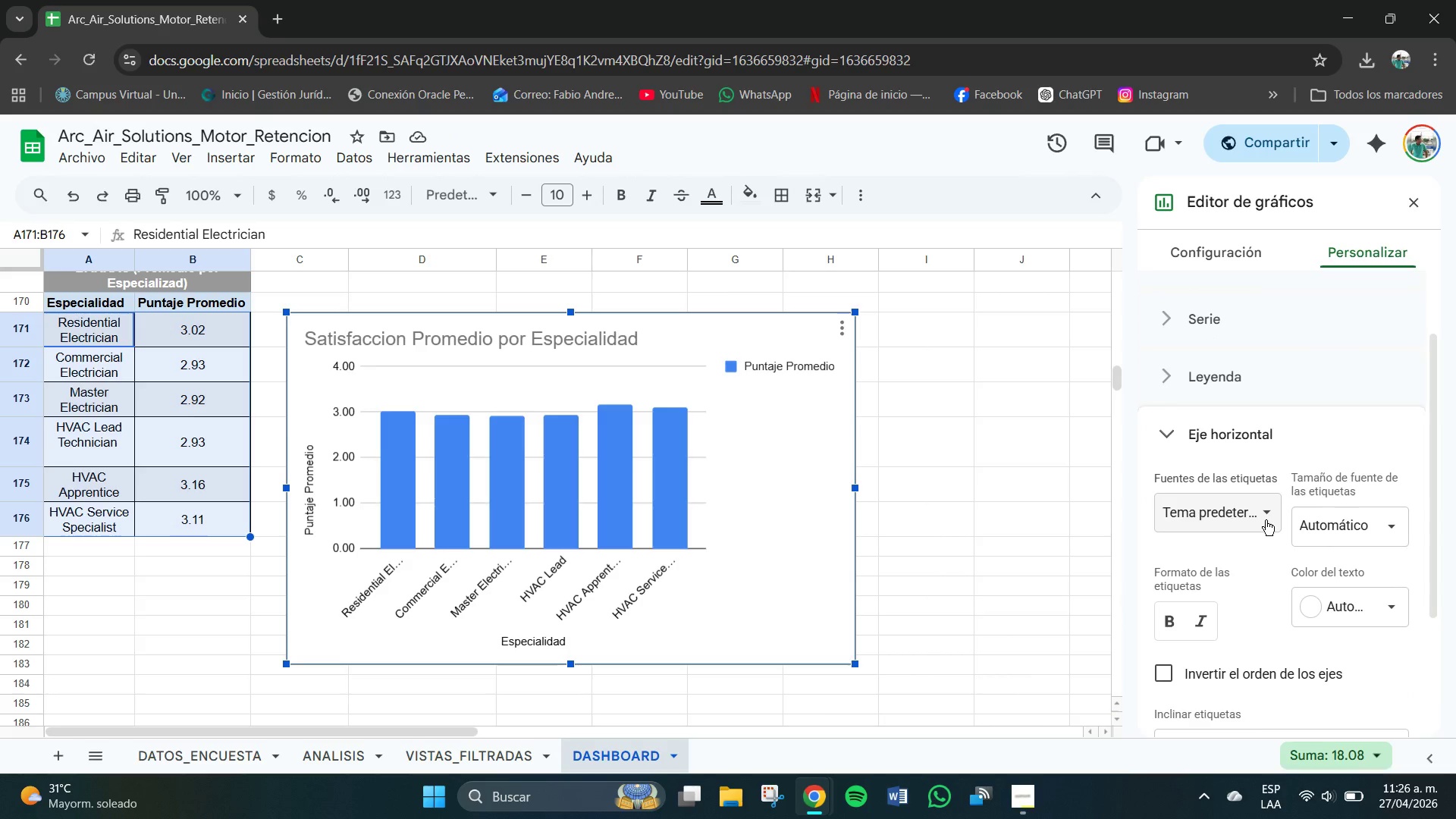 
left_click([1266, 520])
 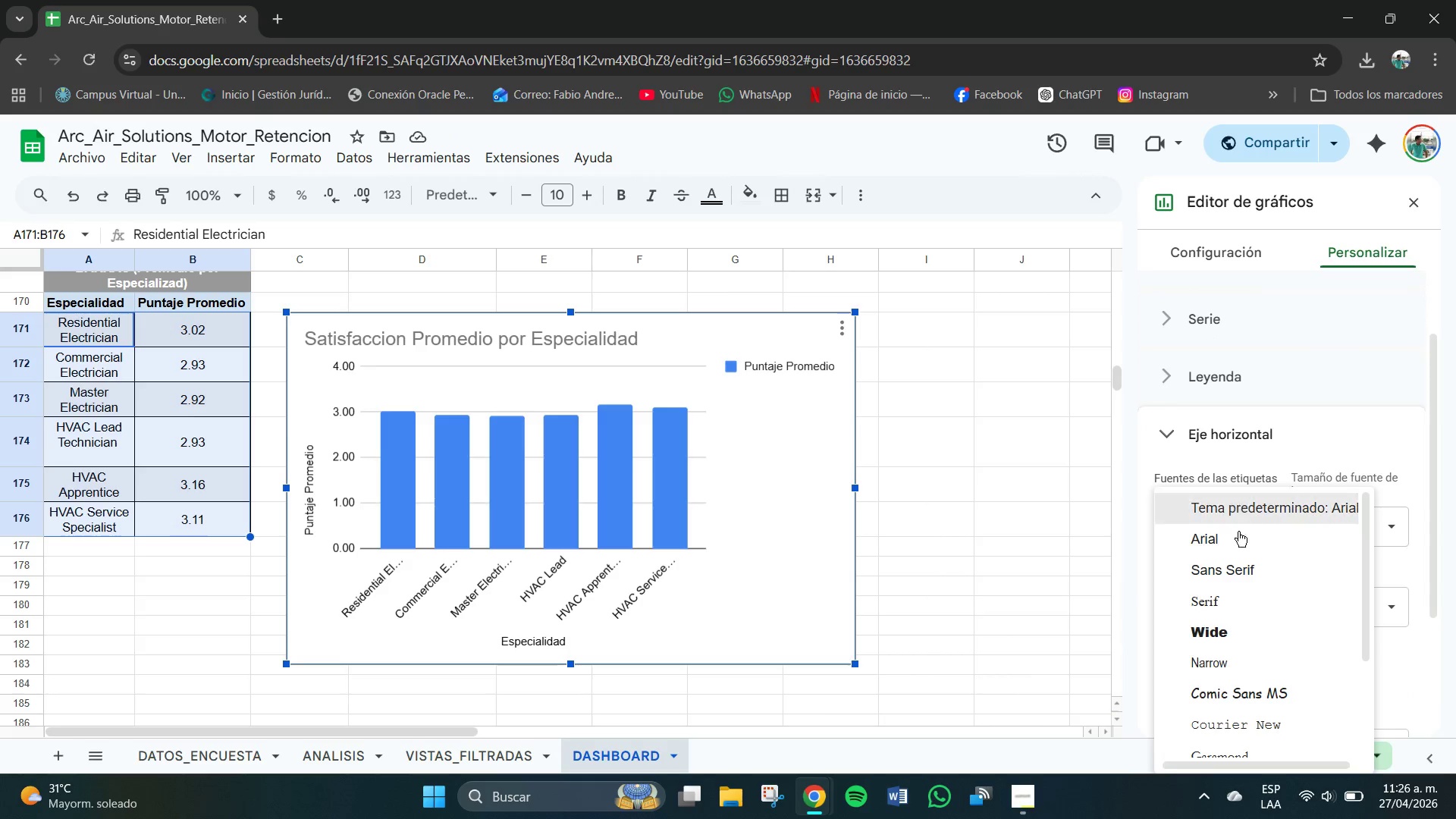 
left_click([1238, 544])
 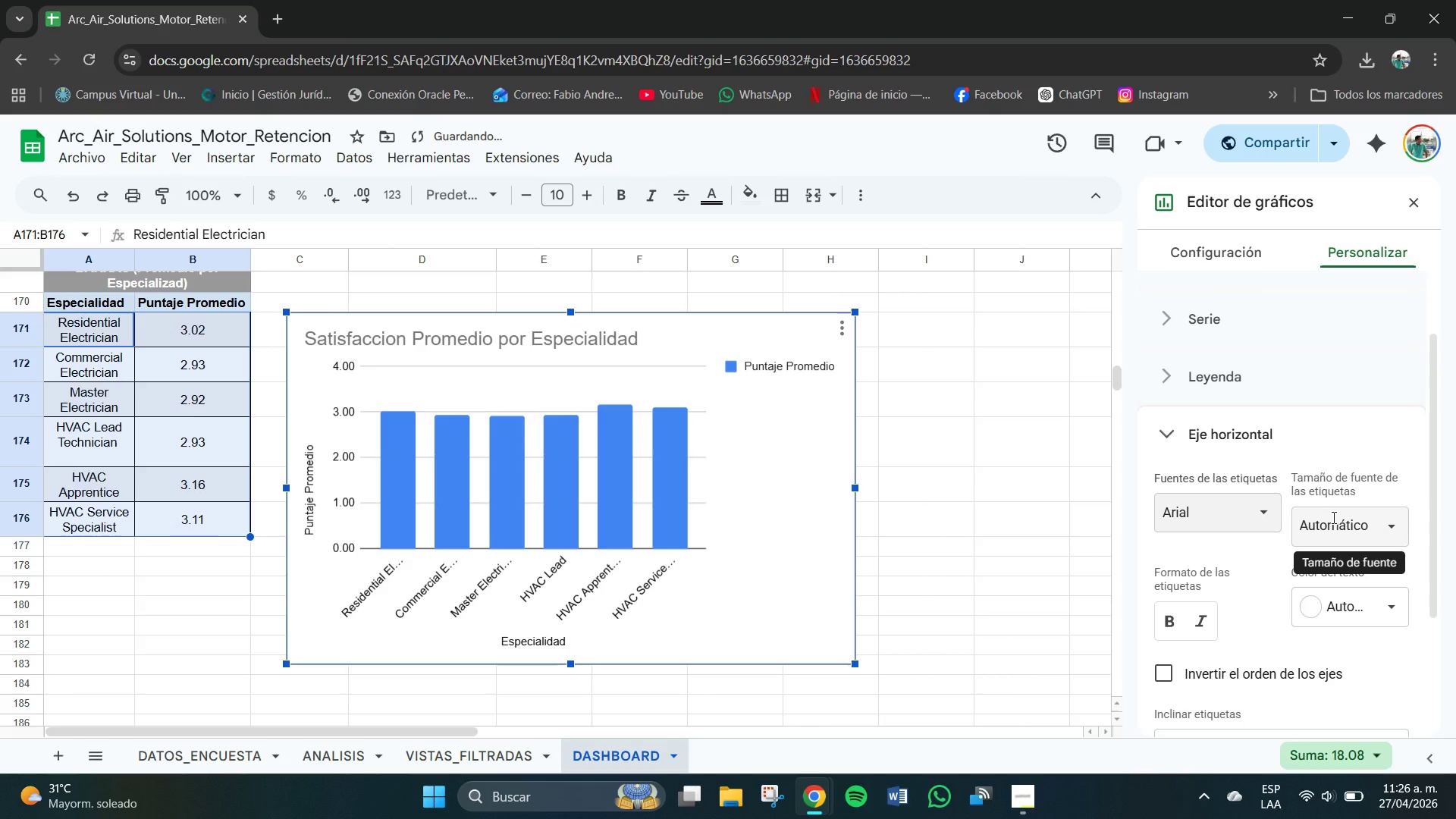 
left_click([1354, 526])
 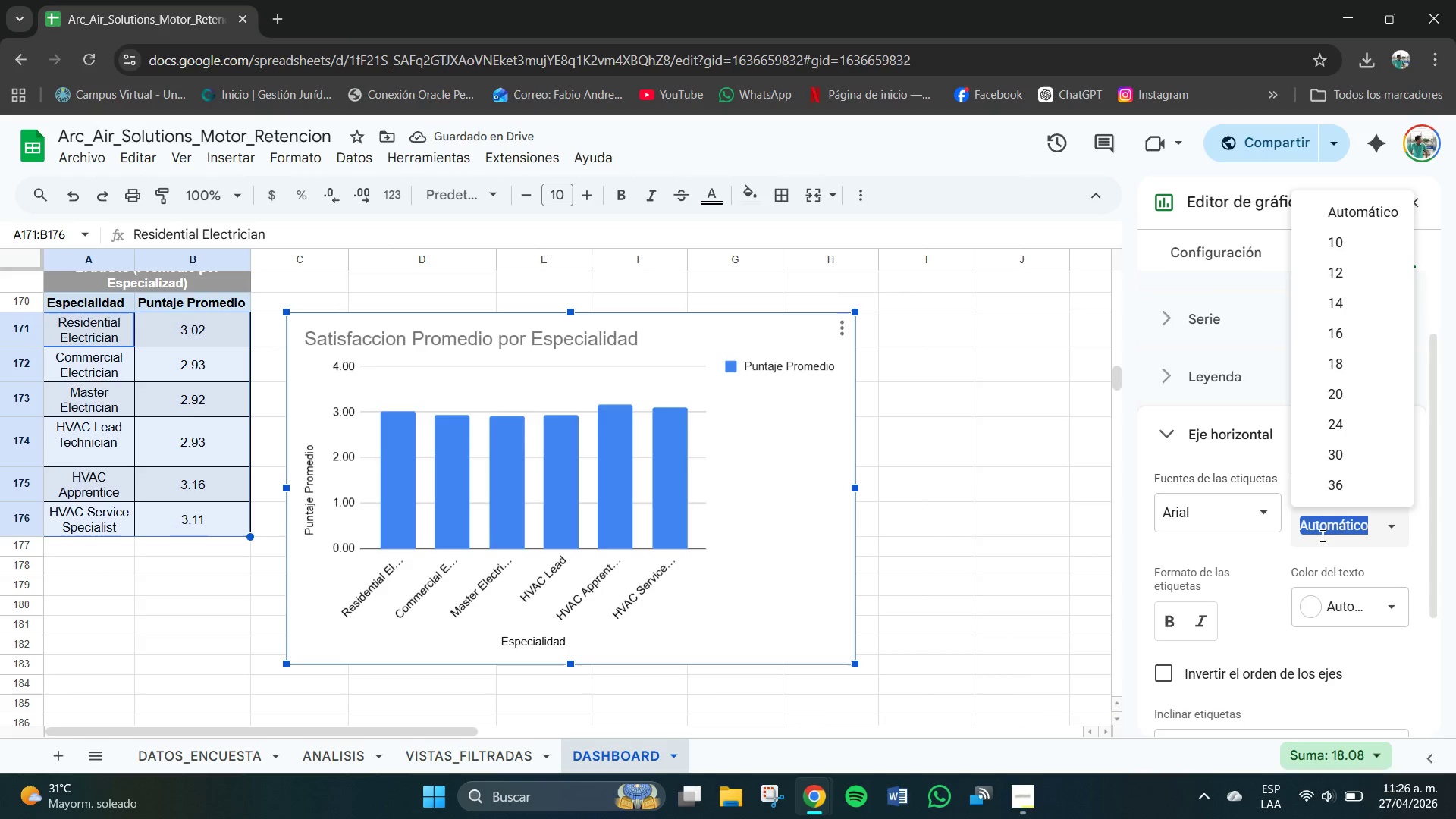 
left_click([1268, 551])
 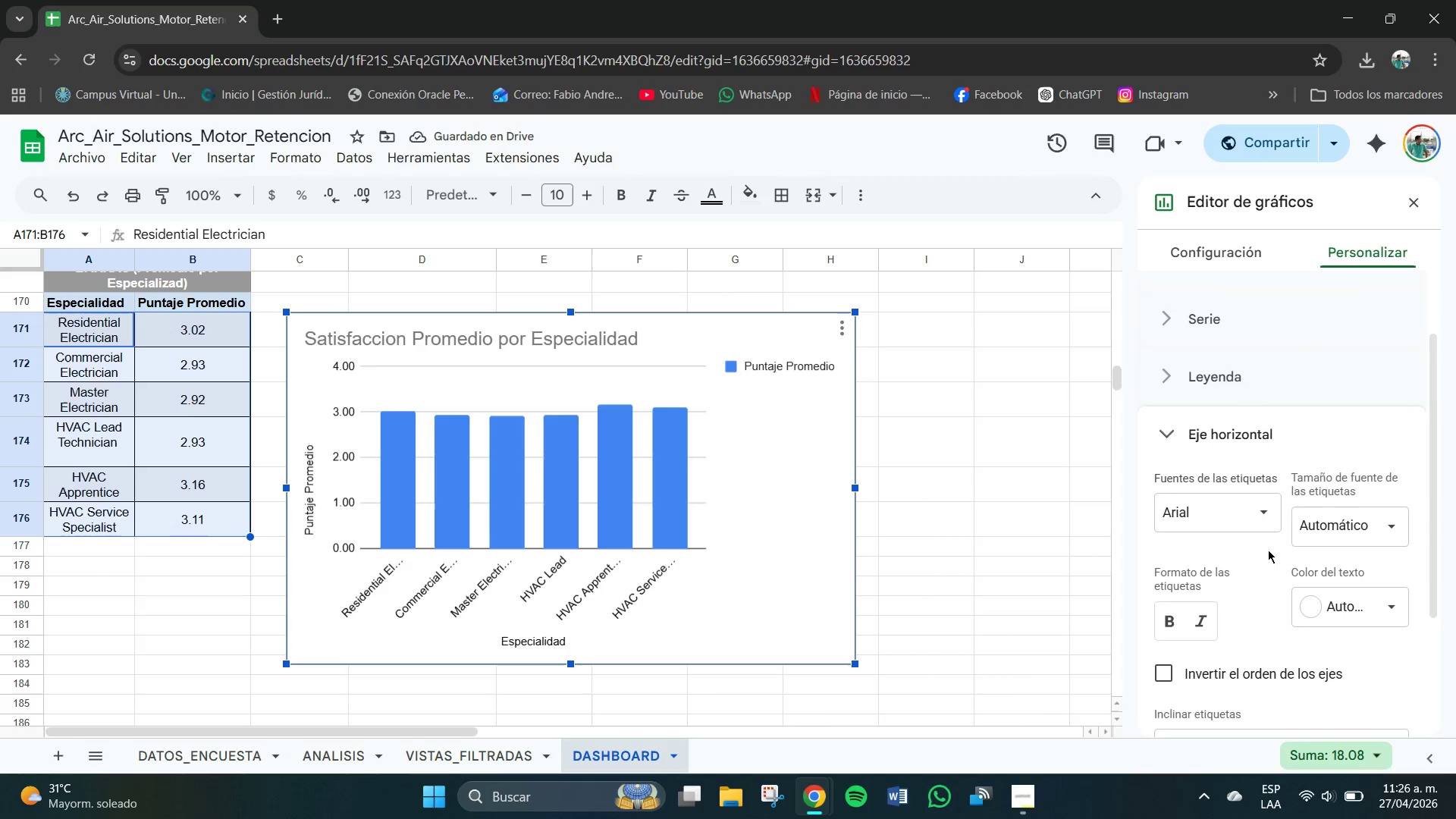 
scroll: coordinate [1268, 550], scroll_direction: down, amount: 2.0
 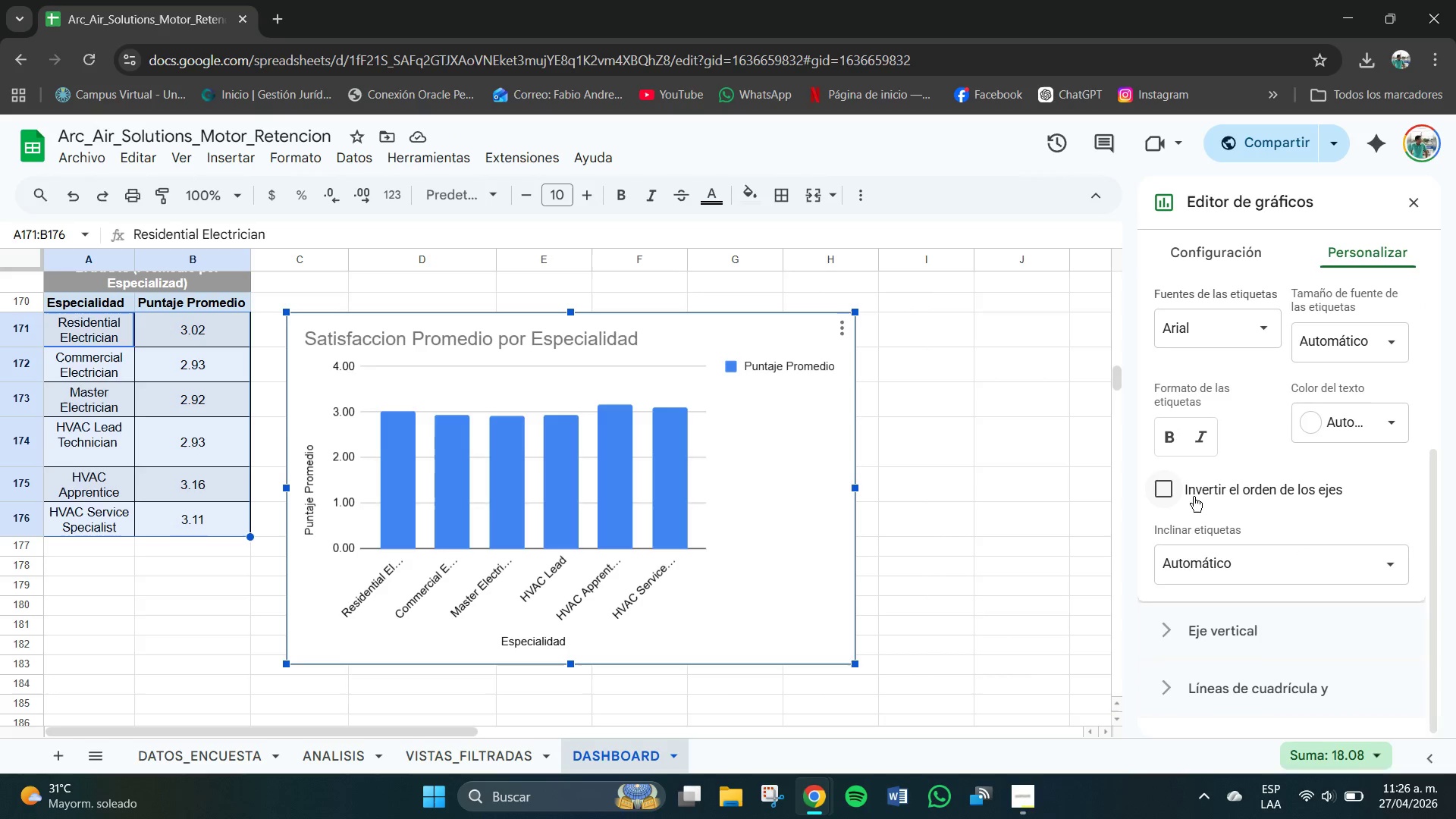 
left_click([1172, 492])
 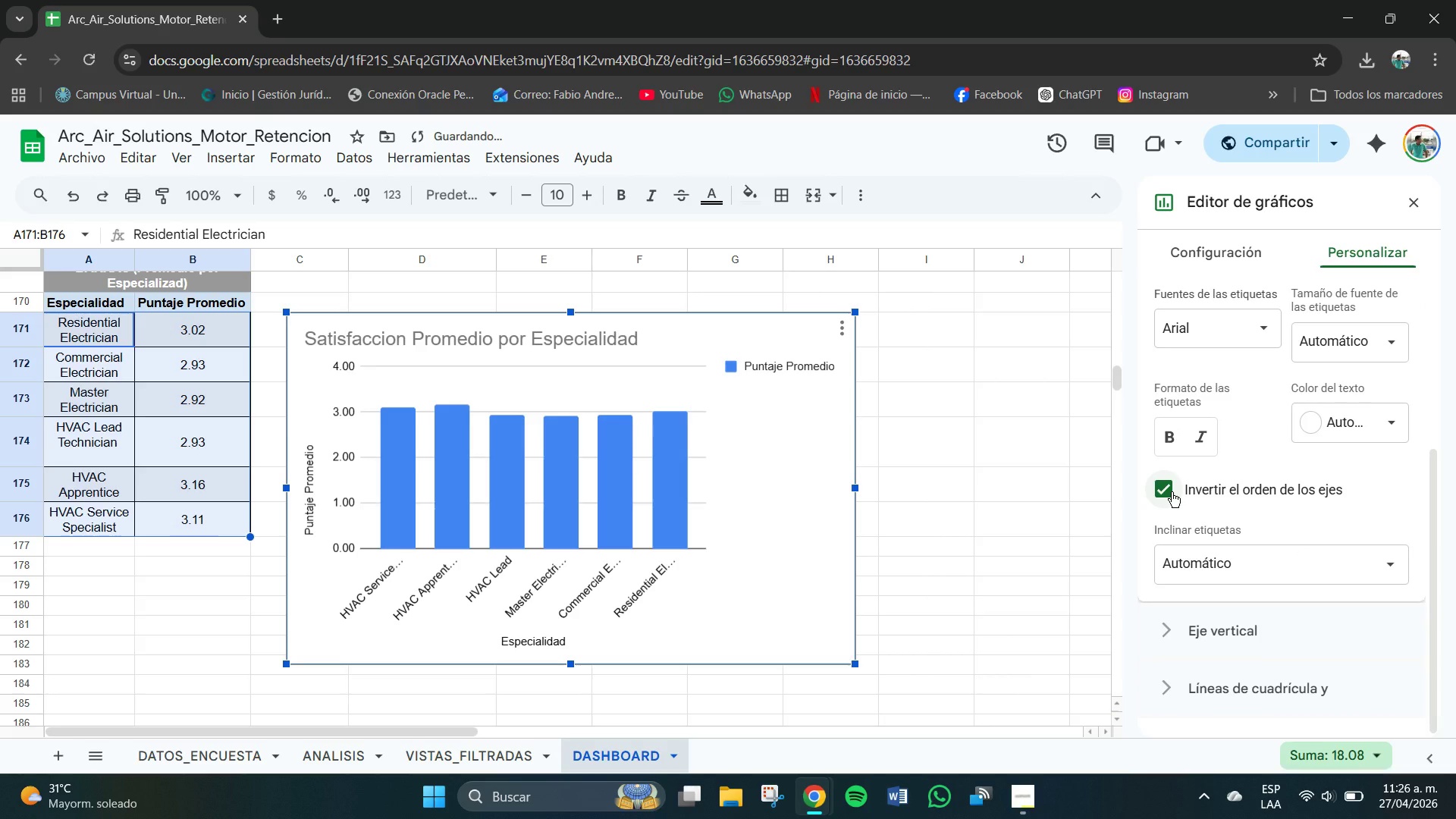 
left_click([1172, 492])
 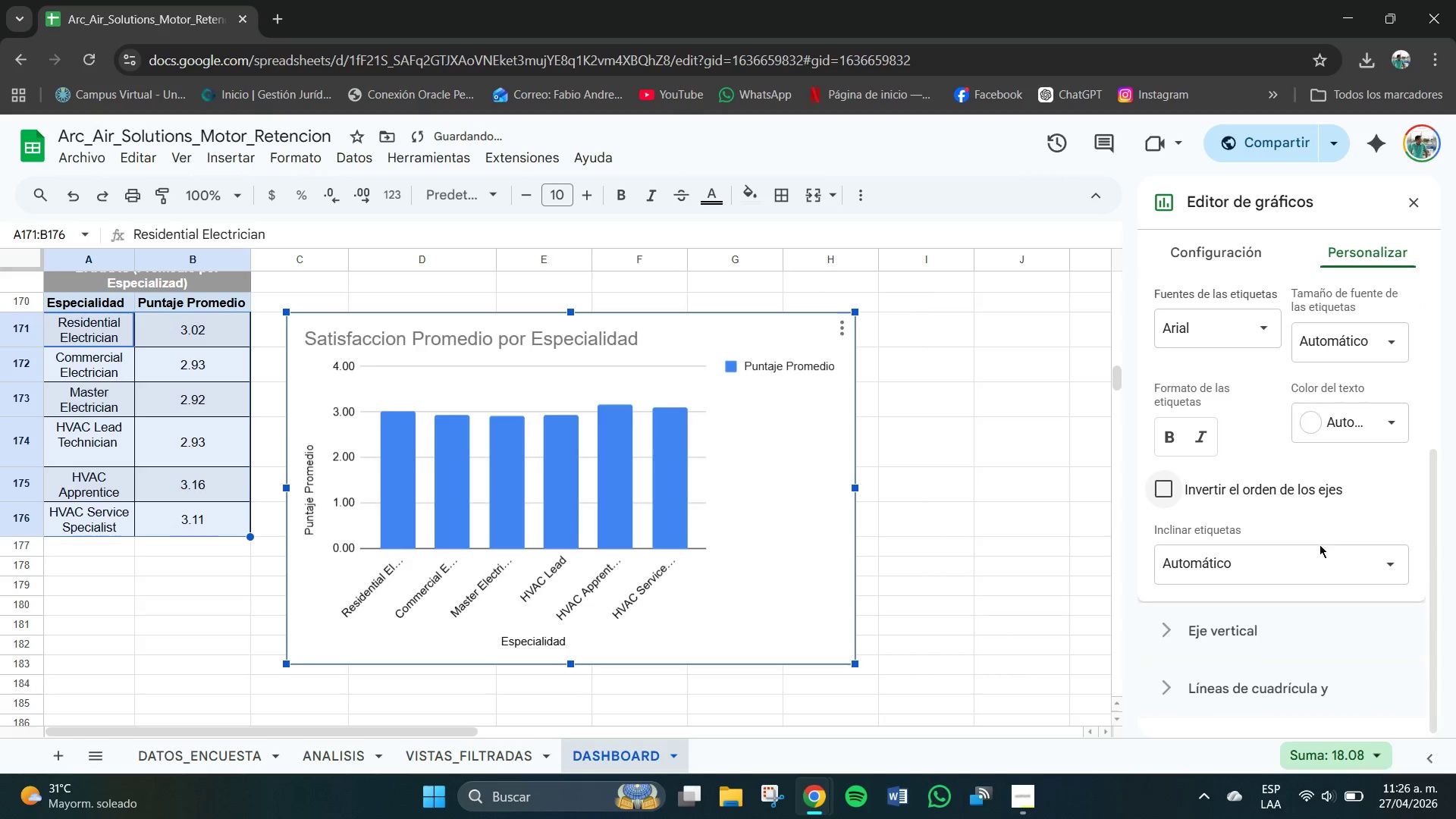 
scroll: coordinate [1264, 571], scroll_direction: down, amount: 5.0
 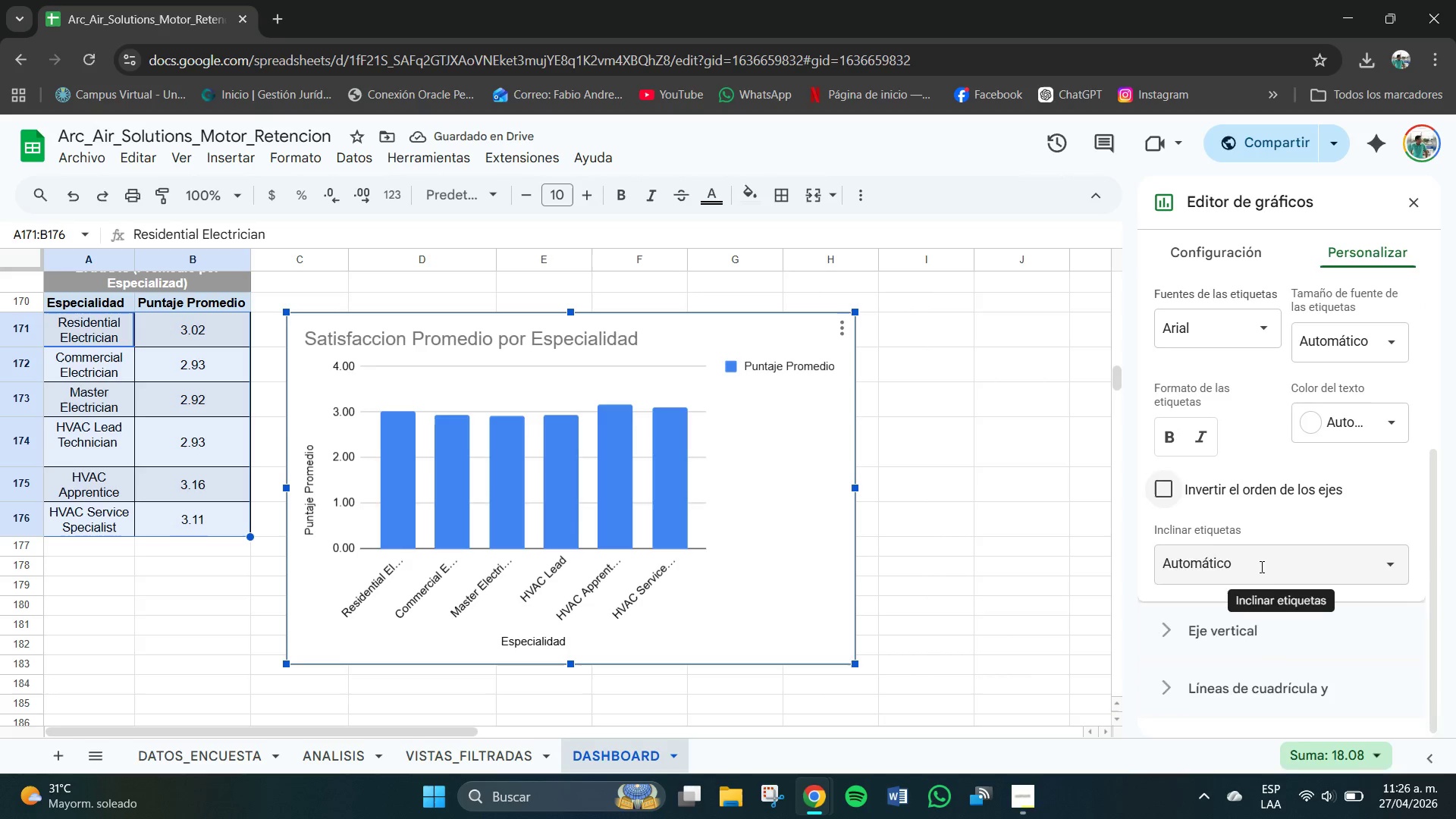 
left_click([1262, 567])
 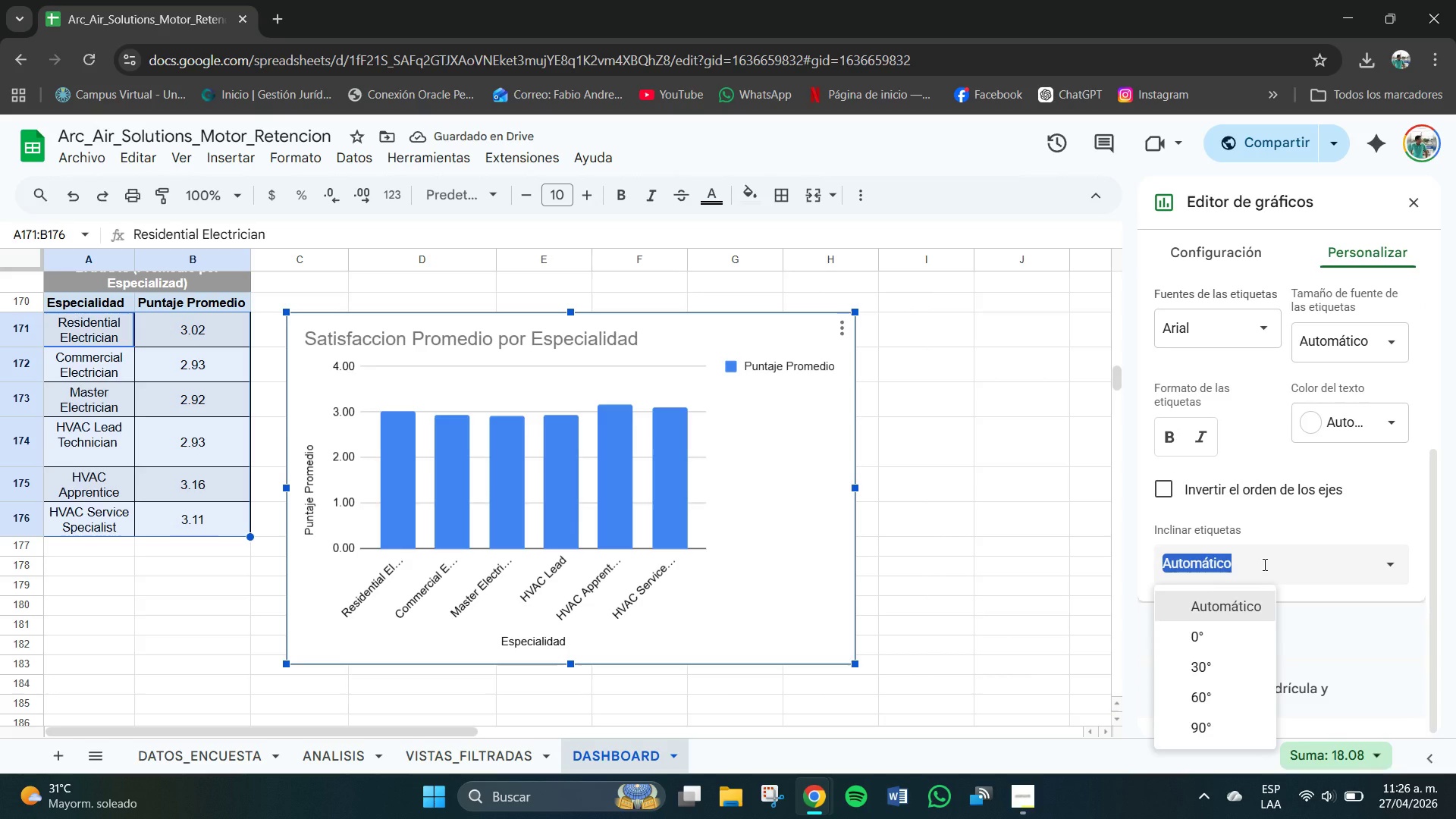 
left_click([1265, 565])
 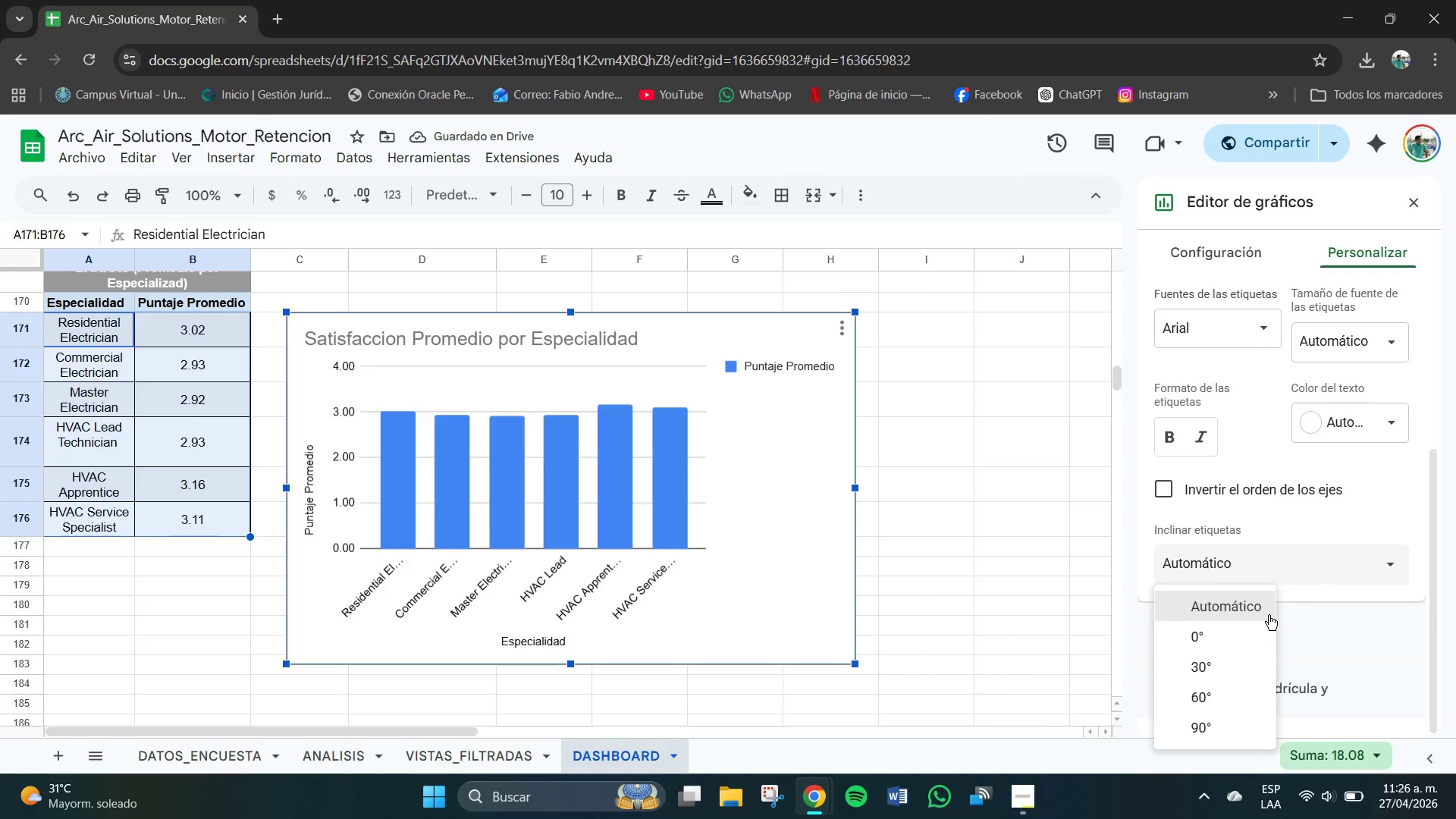 
scroll: coordinate [1264, 620], scroll_direction: down, amount: 4.0
 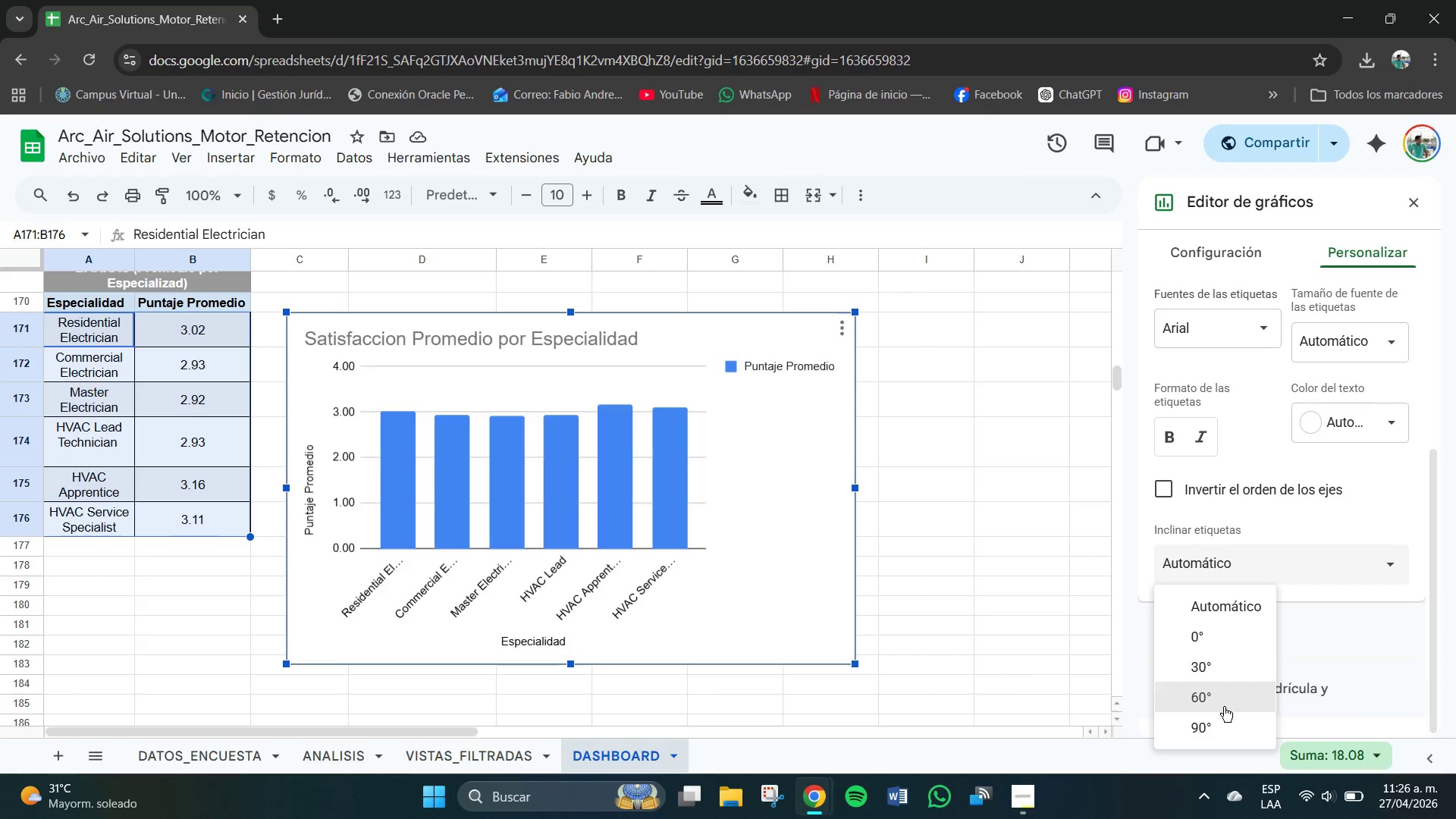 
left_click([1222, 726])
 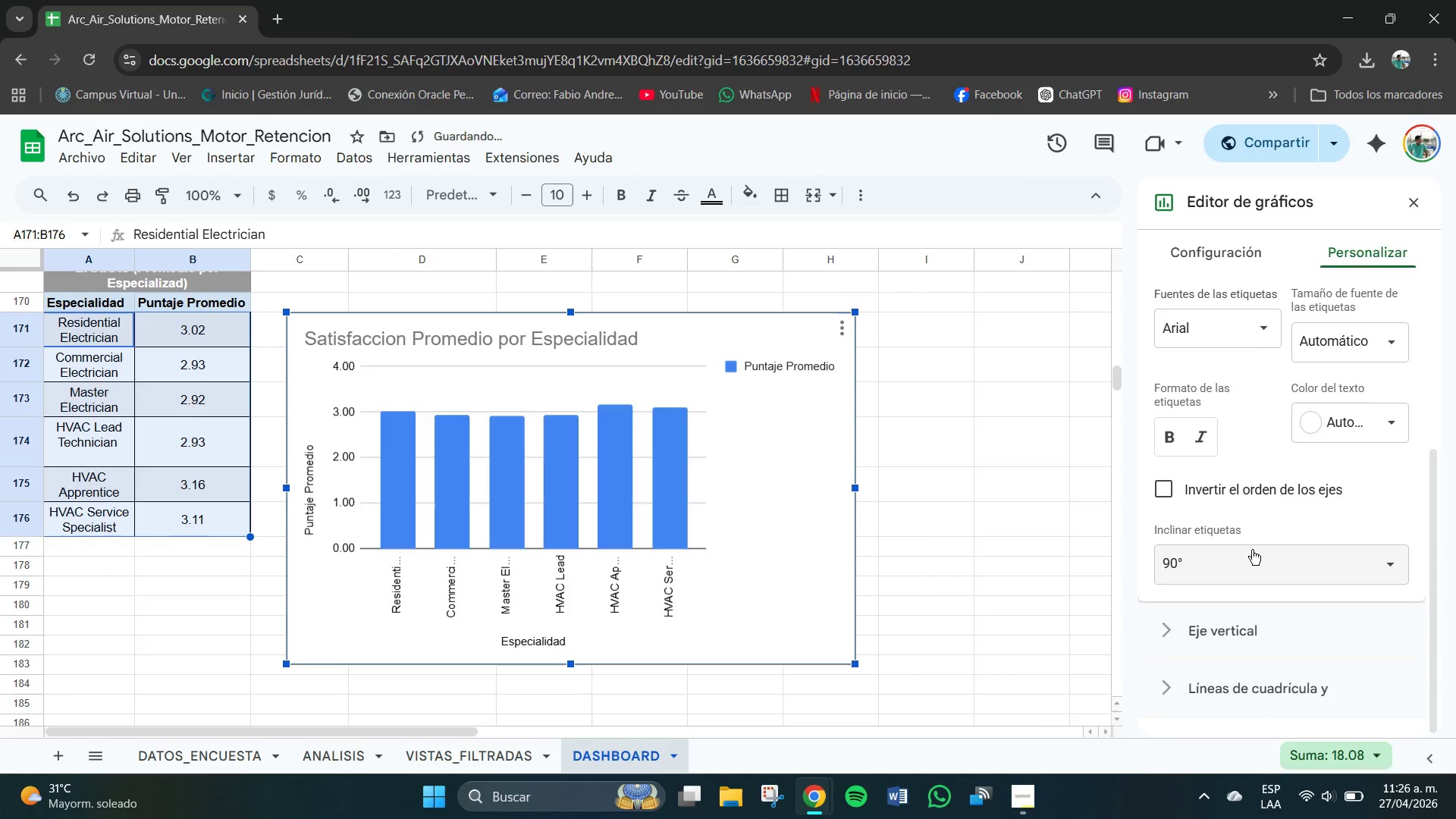 
left_click([1239, 563])
 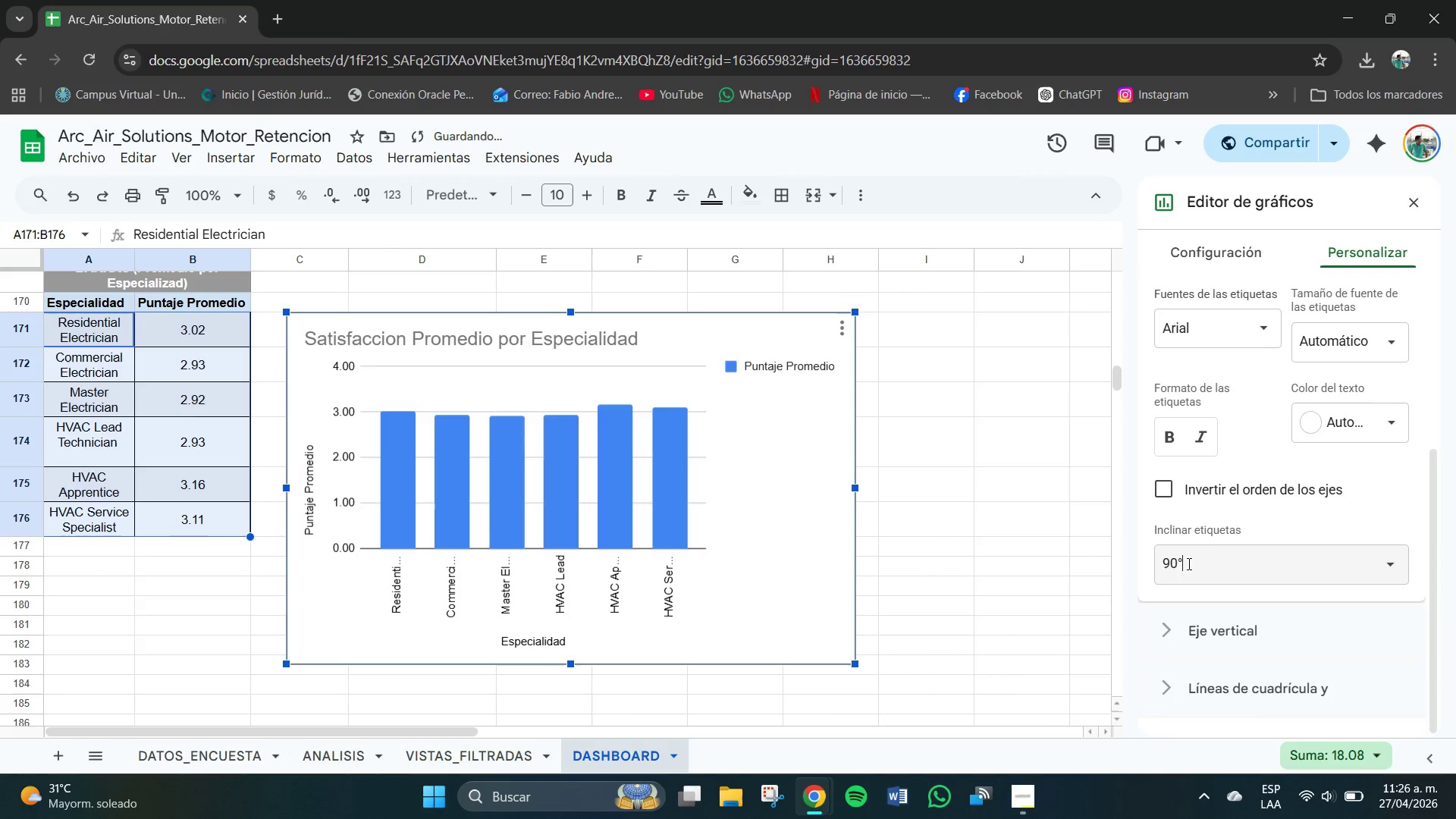 
left_click([1190, 560])
 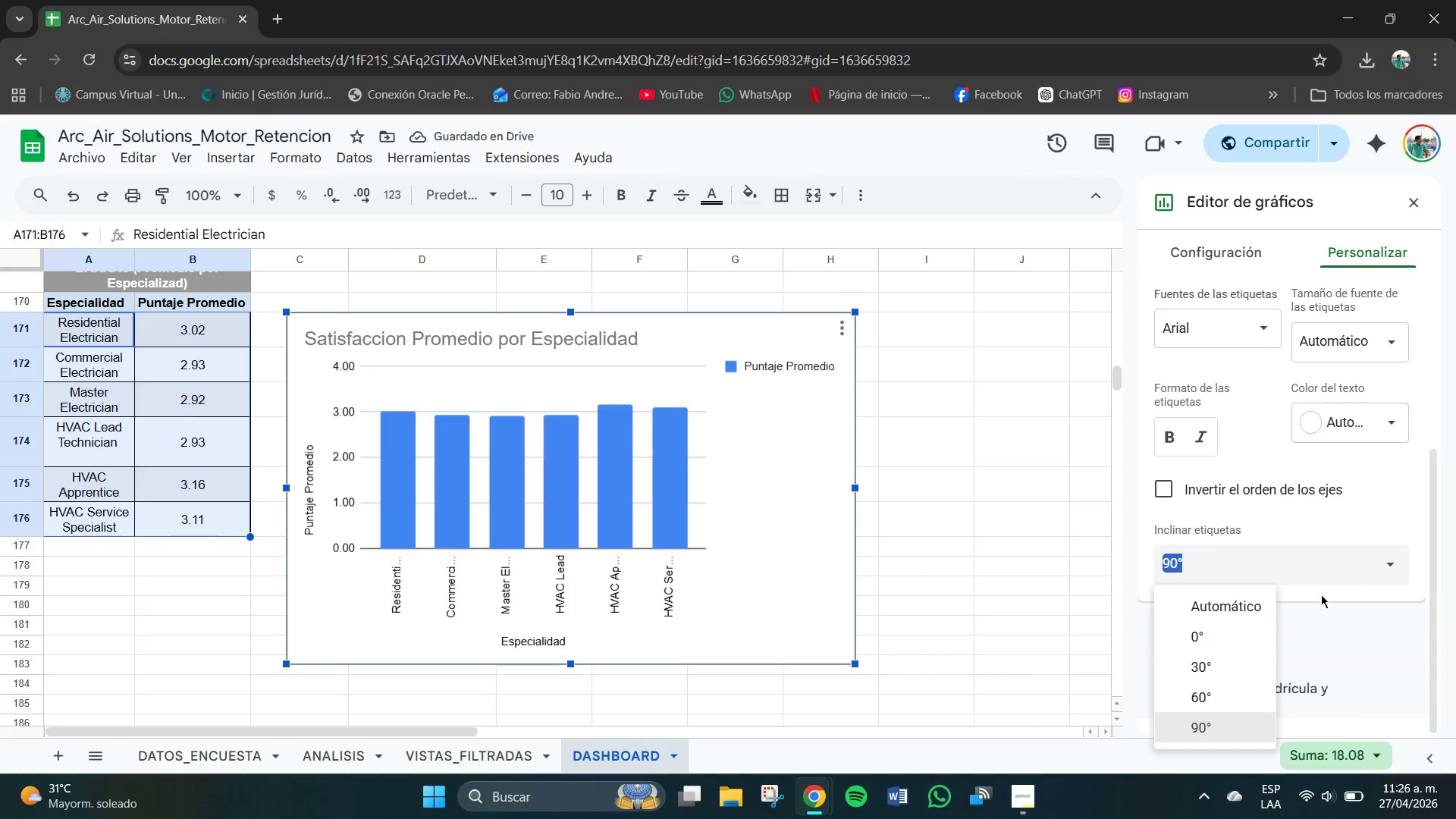 
left_click([1245, 642])
 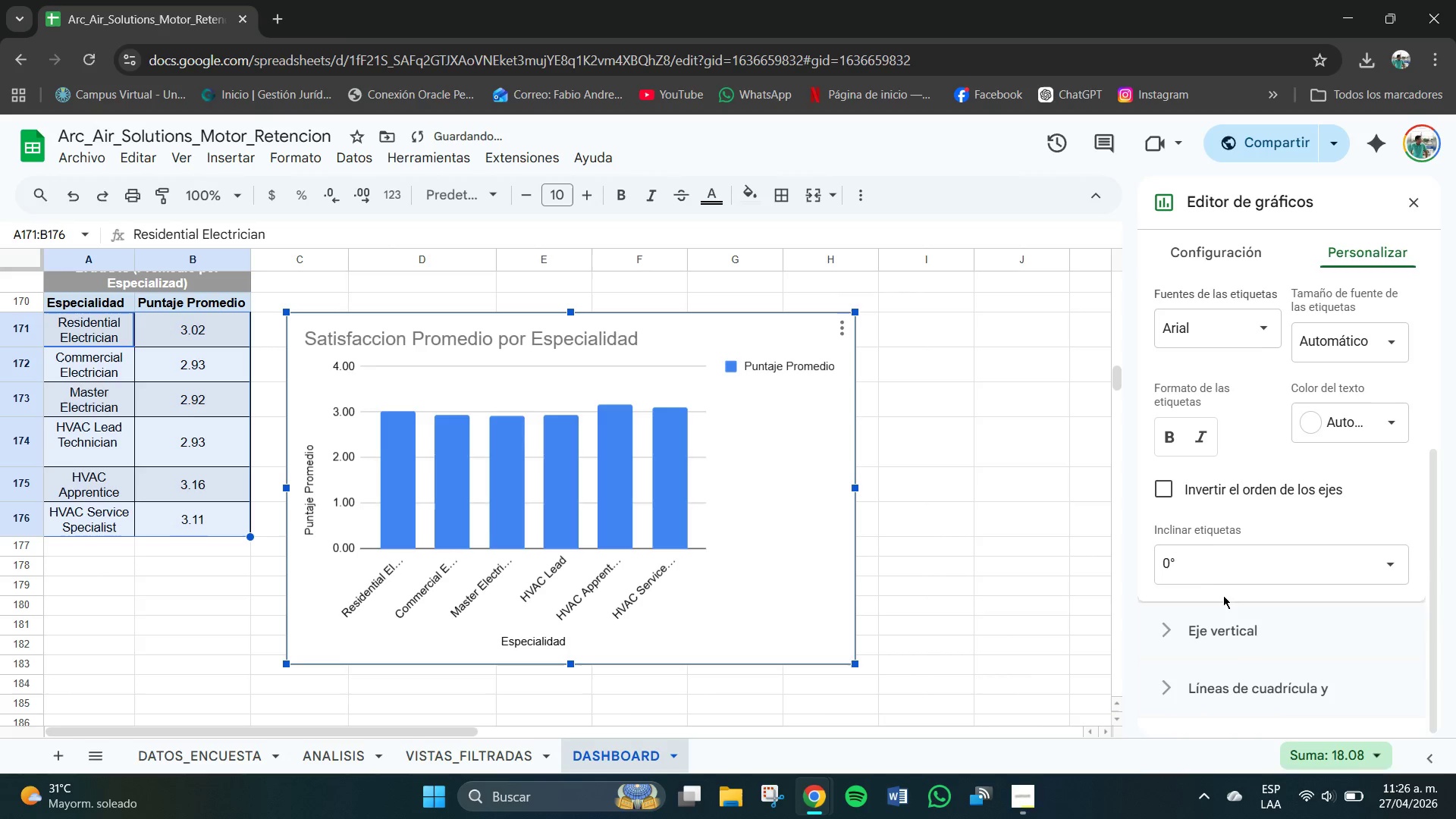 
left_click([1222, 574])
 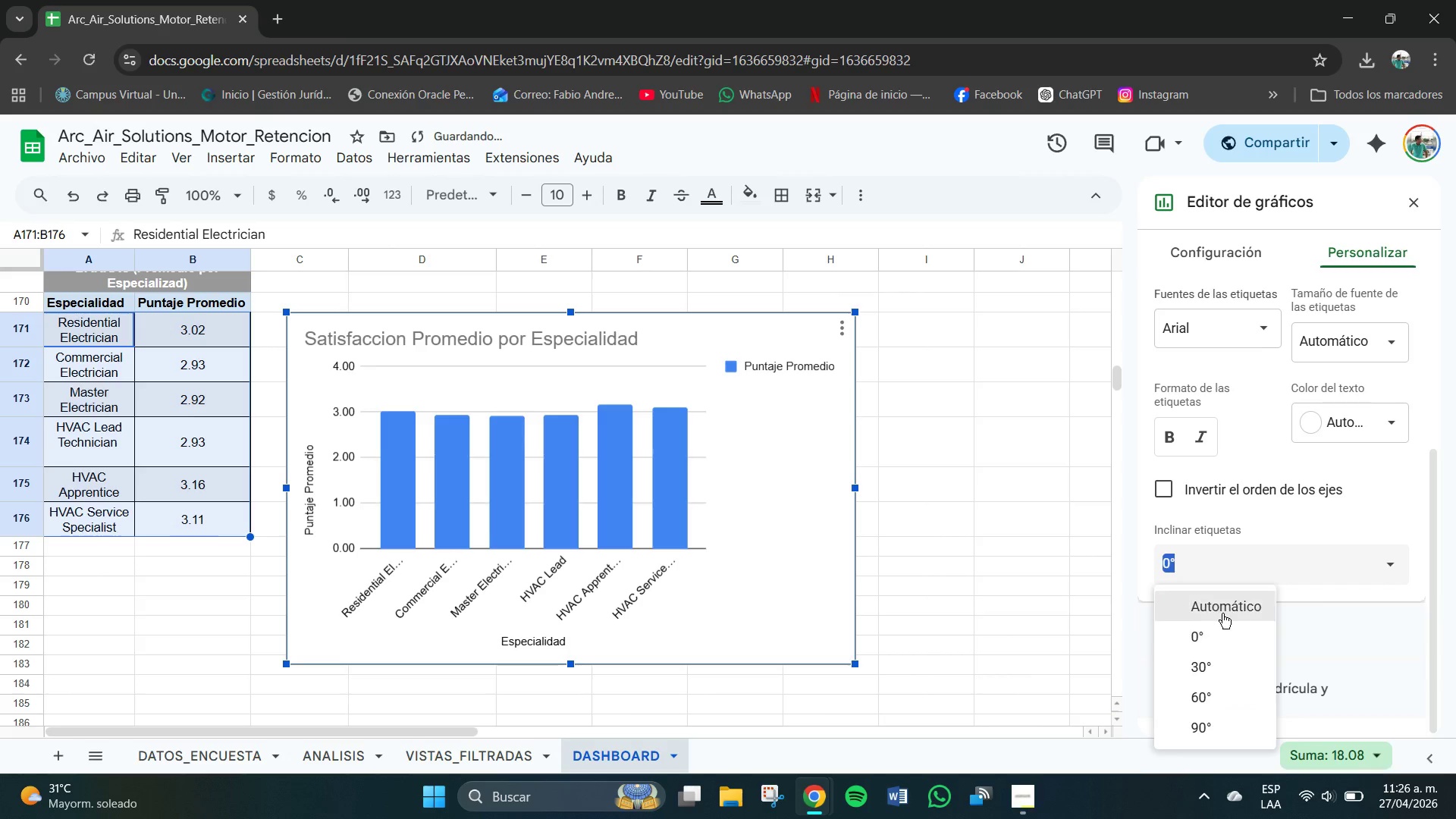 
left_click([1222, 602])
 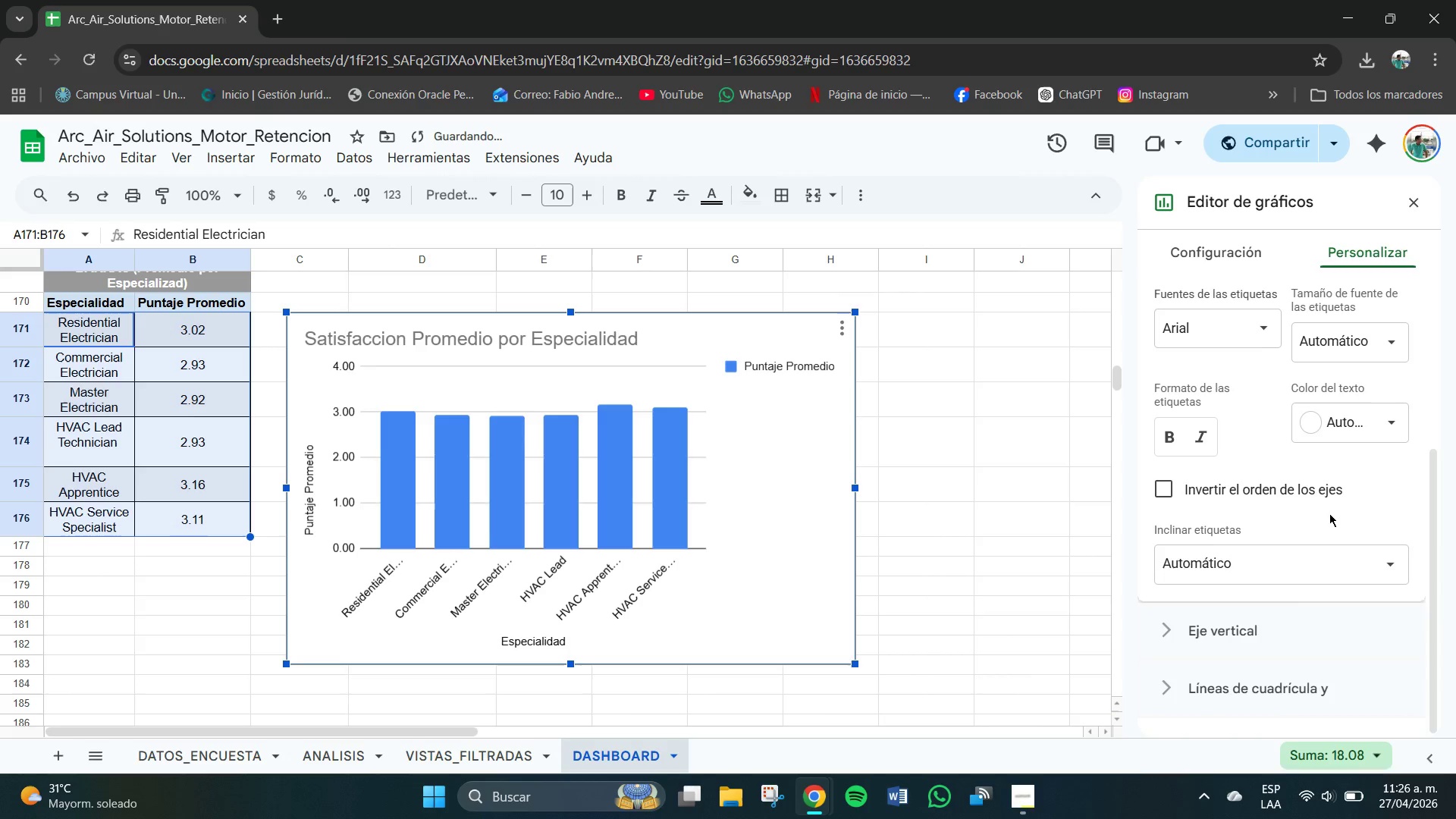 
left_click([1336, 514])
 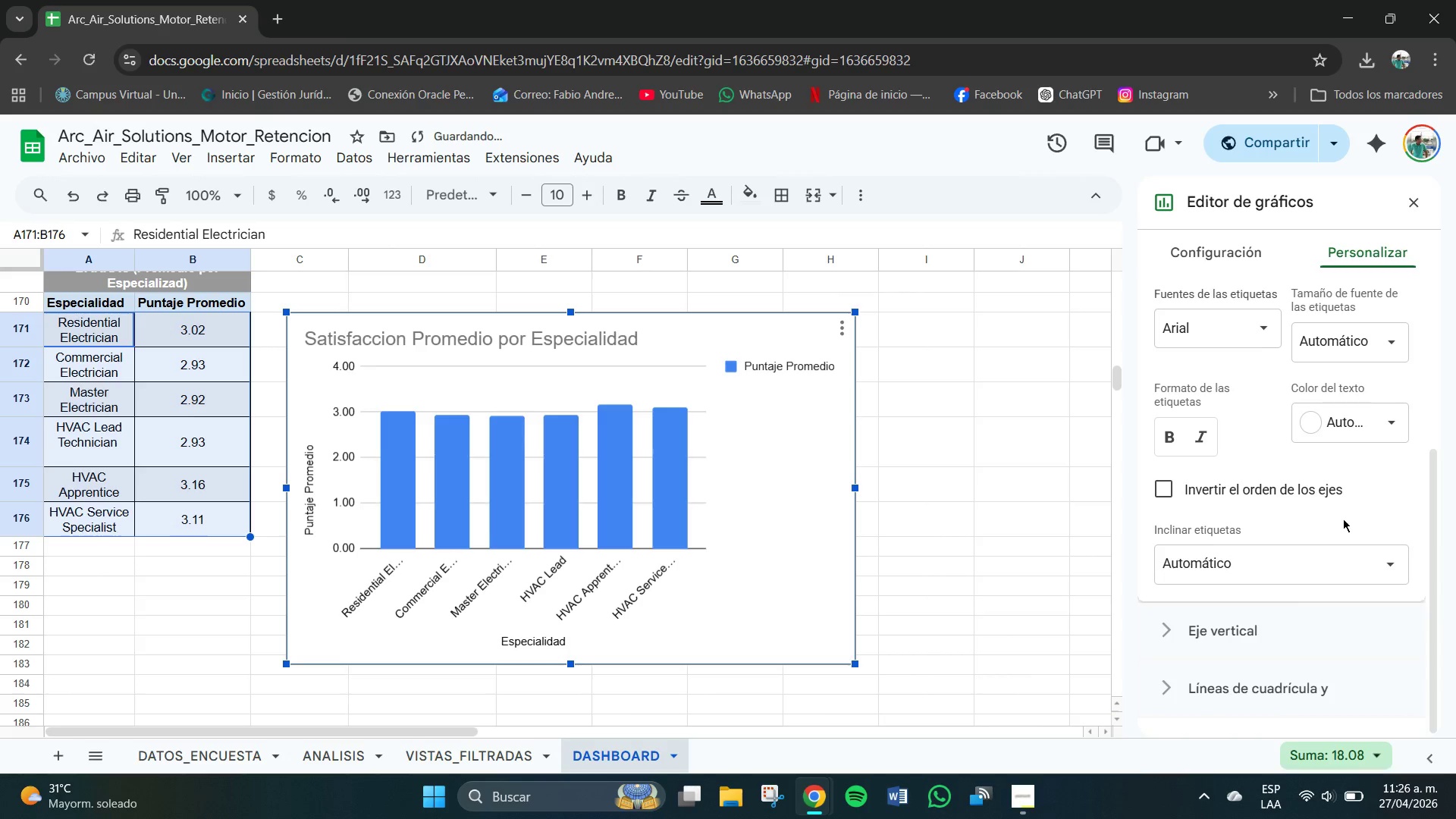 
scroll: coordinate [1341, 519], scroll_direction: down, amount: 1.0
 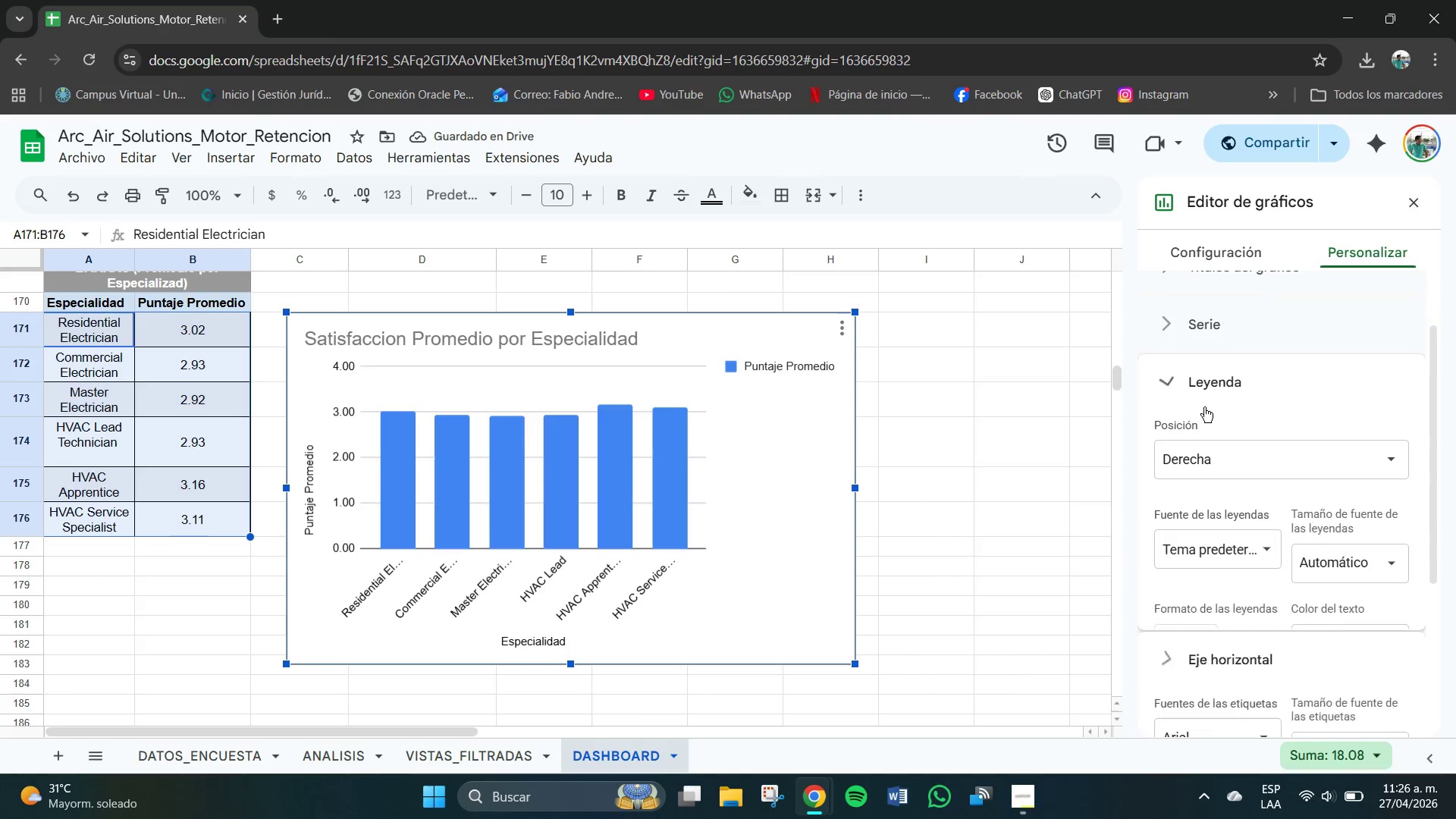 
scroll: coordinate [1222, 397], scroll_direction: none, amount: 0.0
 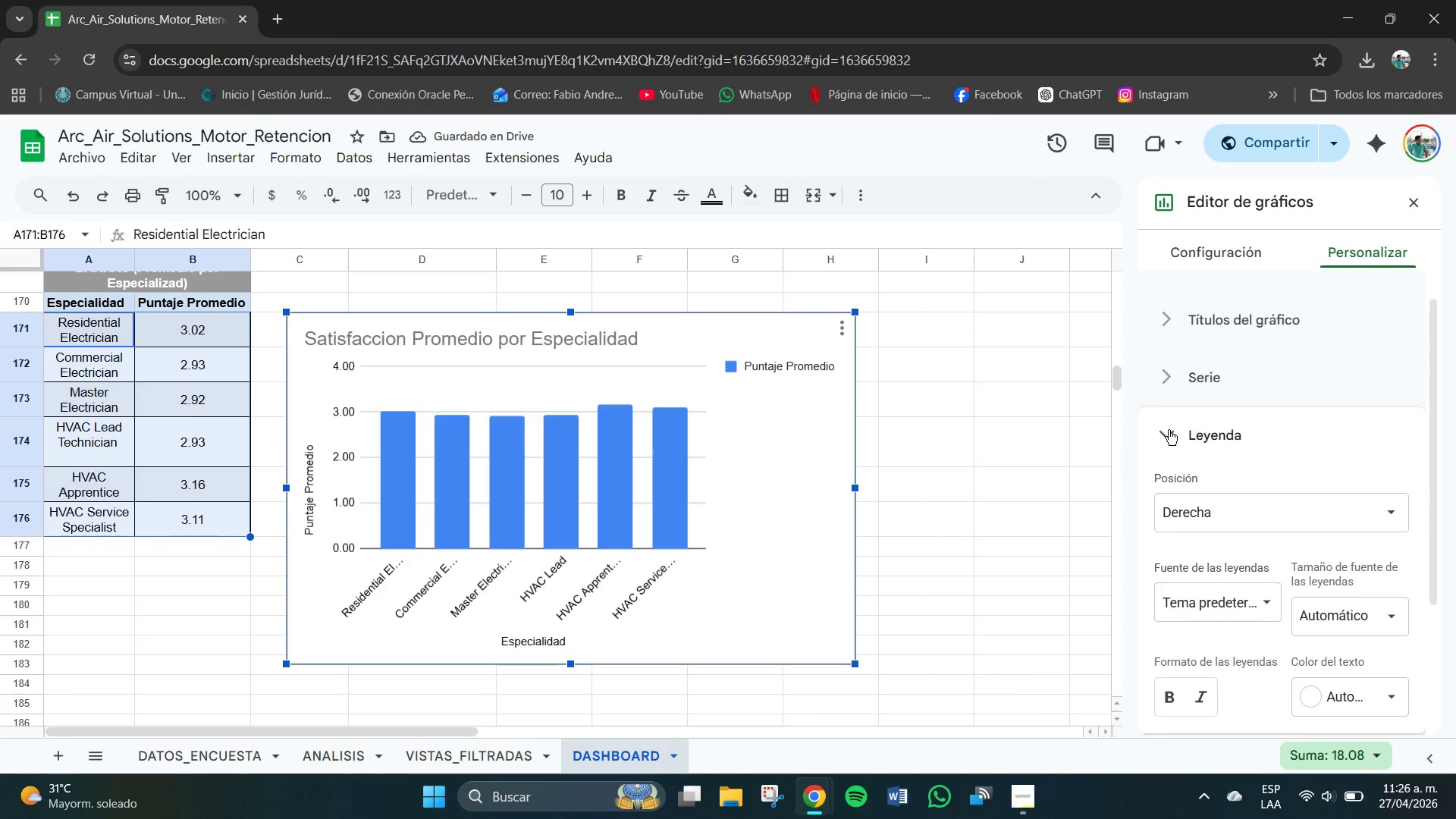 
left_click([1171, 430])
 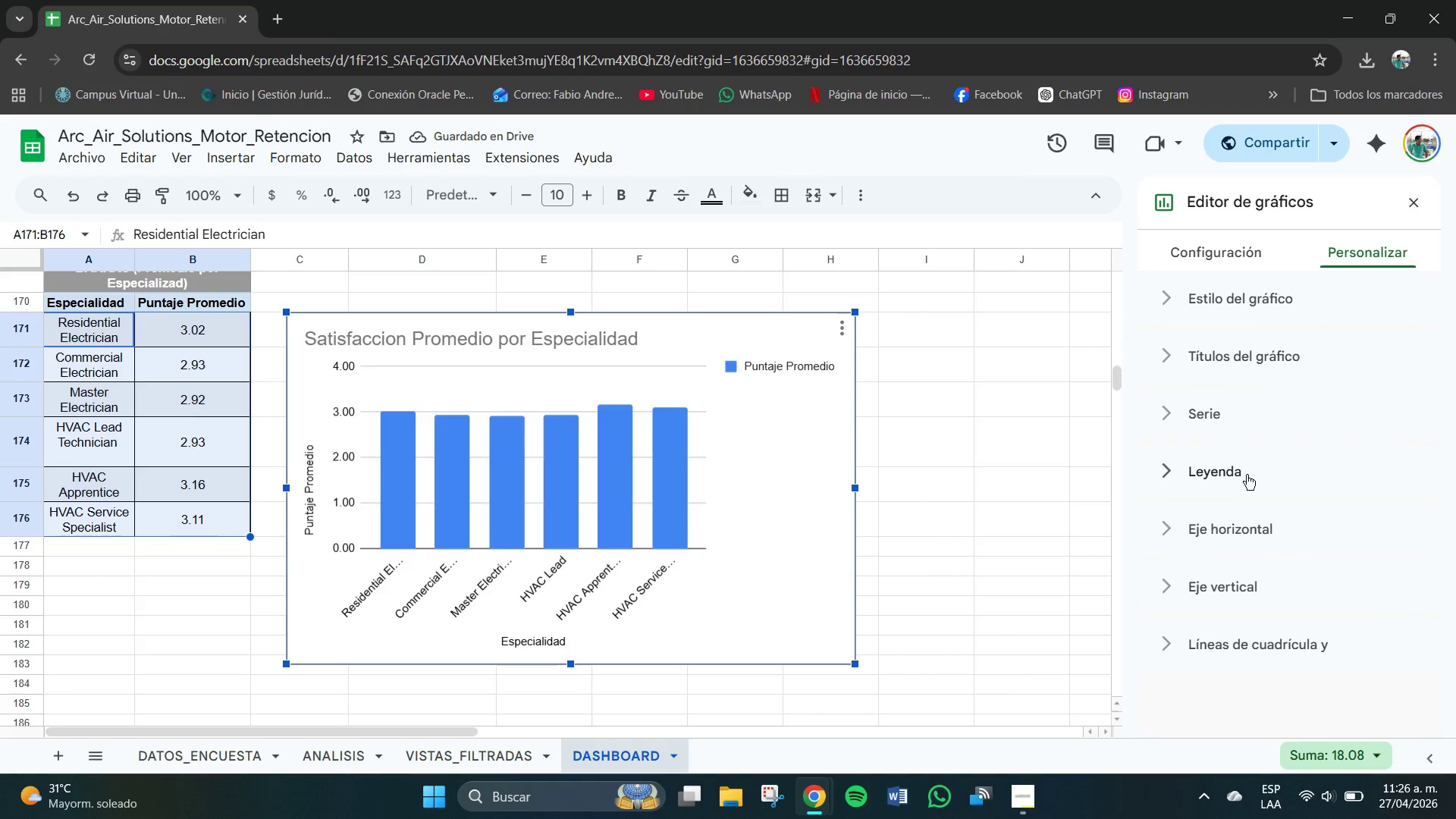 
scroll: coordinate [1250, 482], scroll_direction: down, amount: 1.0
 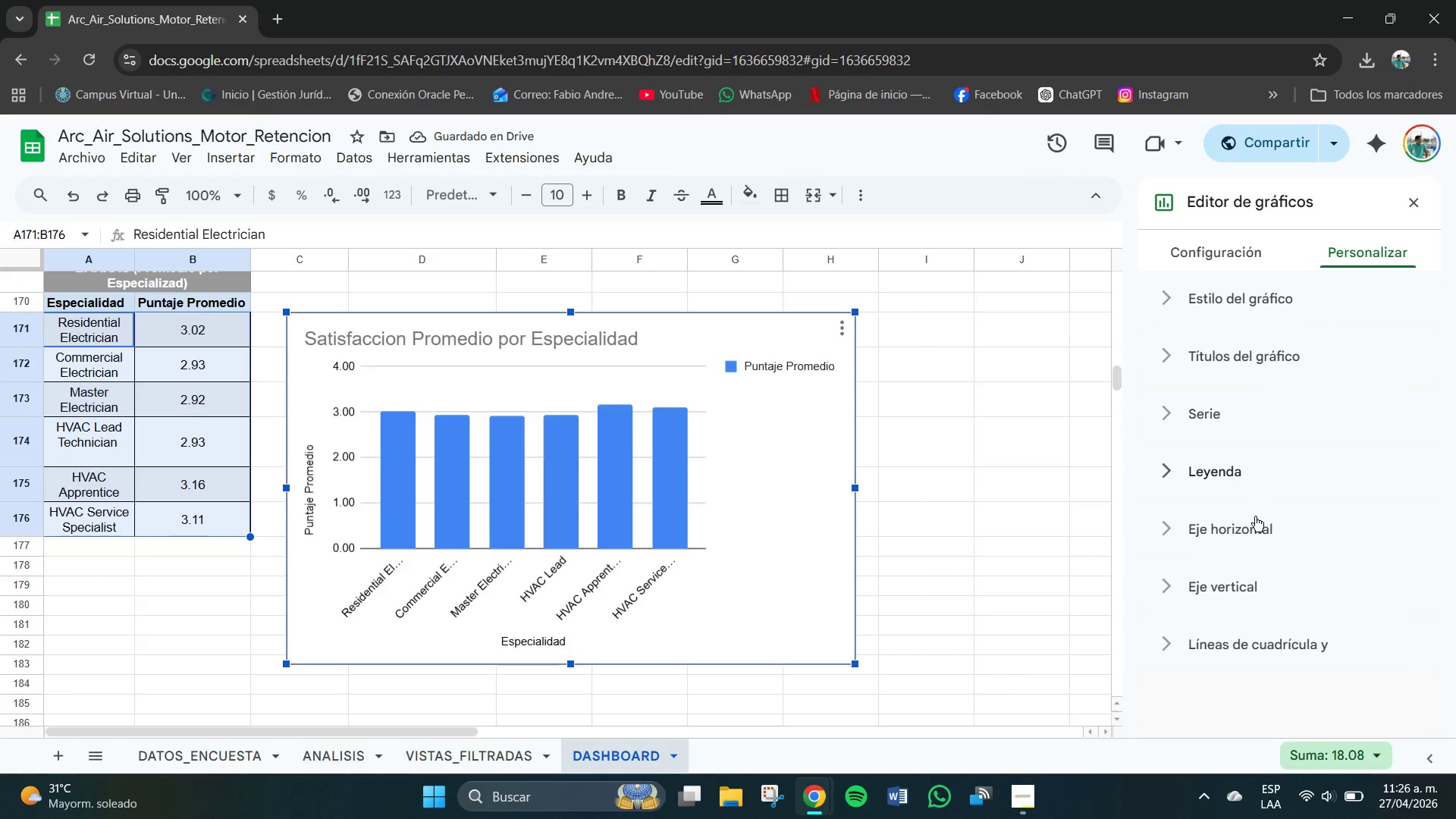 
left_click([1255, 516])
 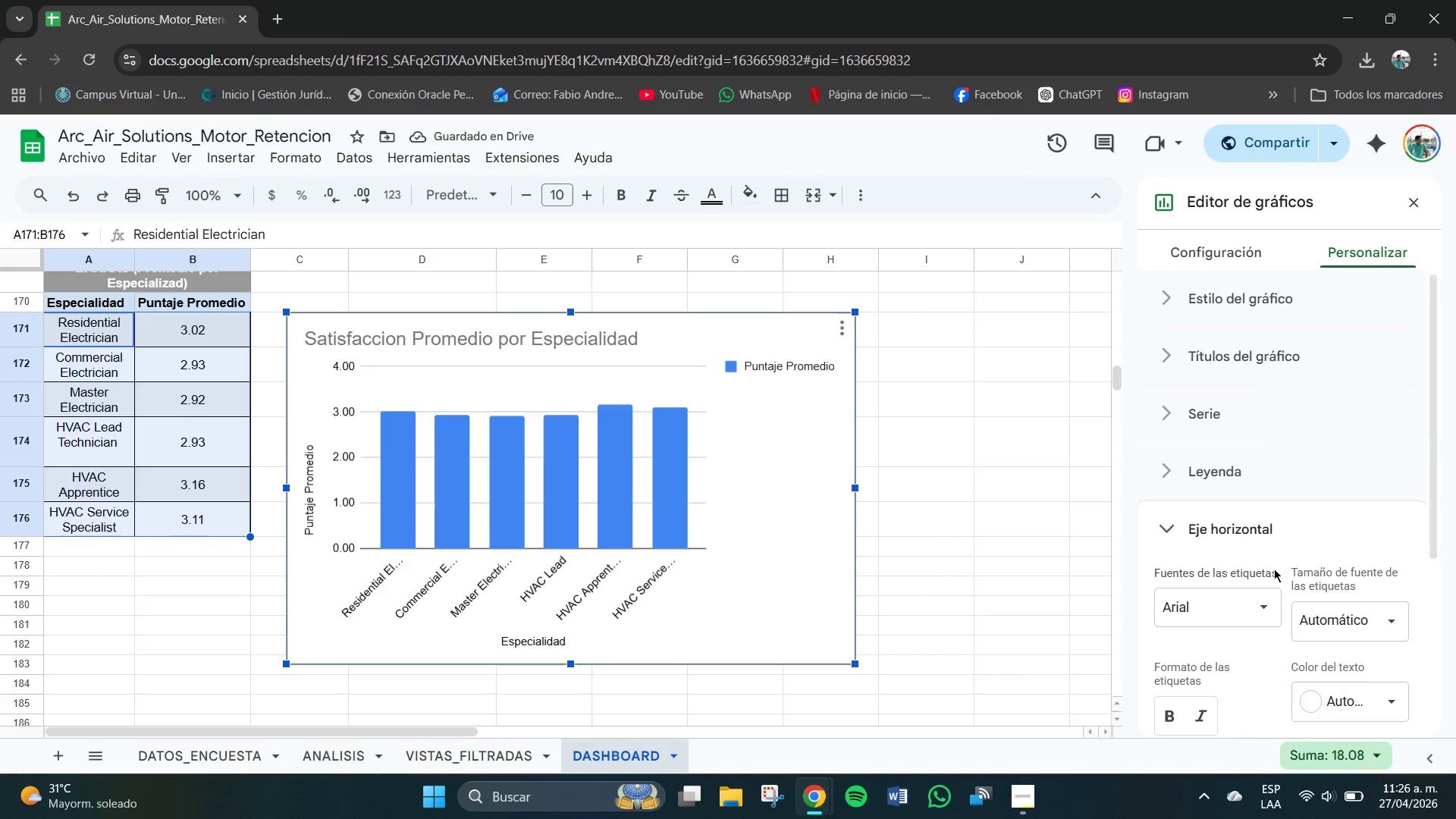 
scroll: coordinate [1275, 573], scroll_direction: down, amount: 3.0
 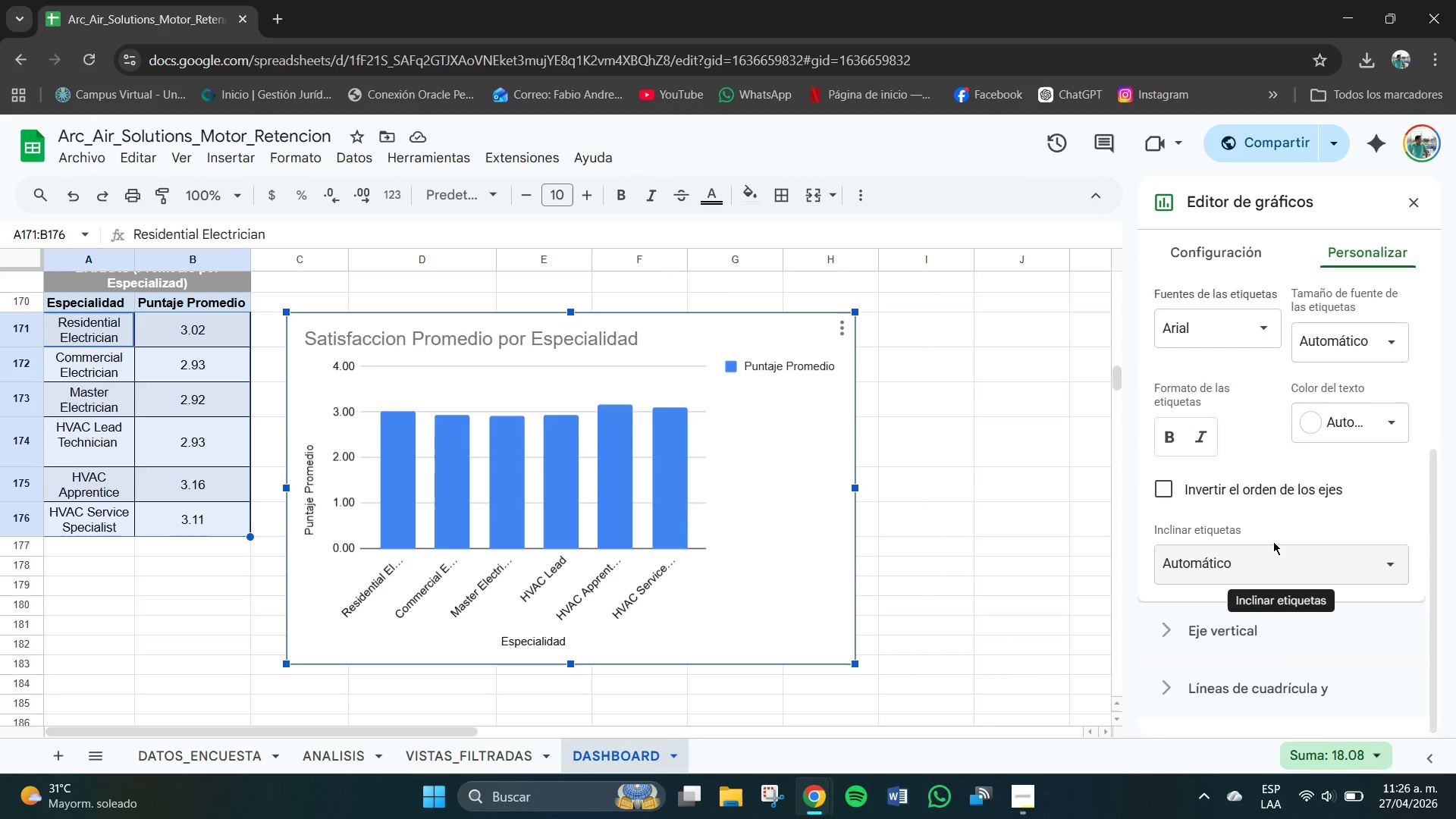 
scroll: coordinate [1274, 541], scroll_direction: up, amount: 3.0
 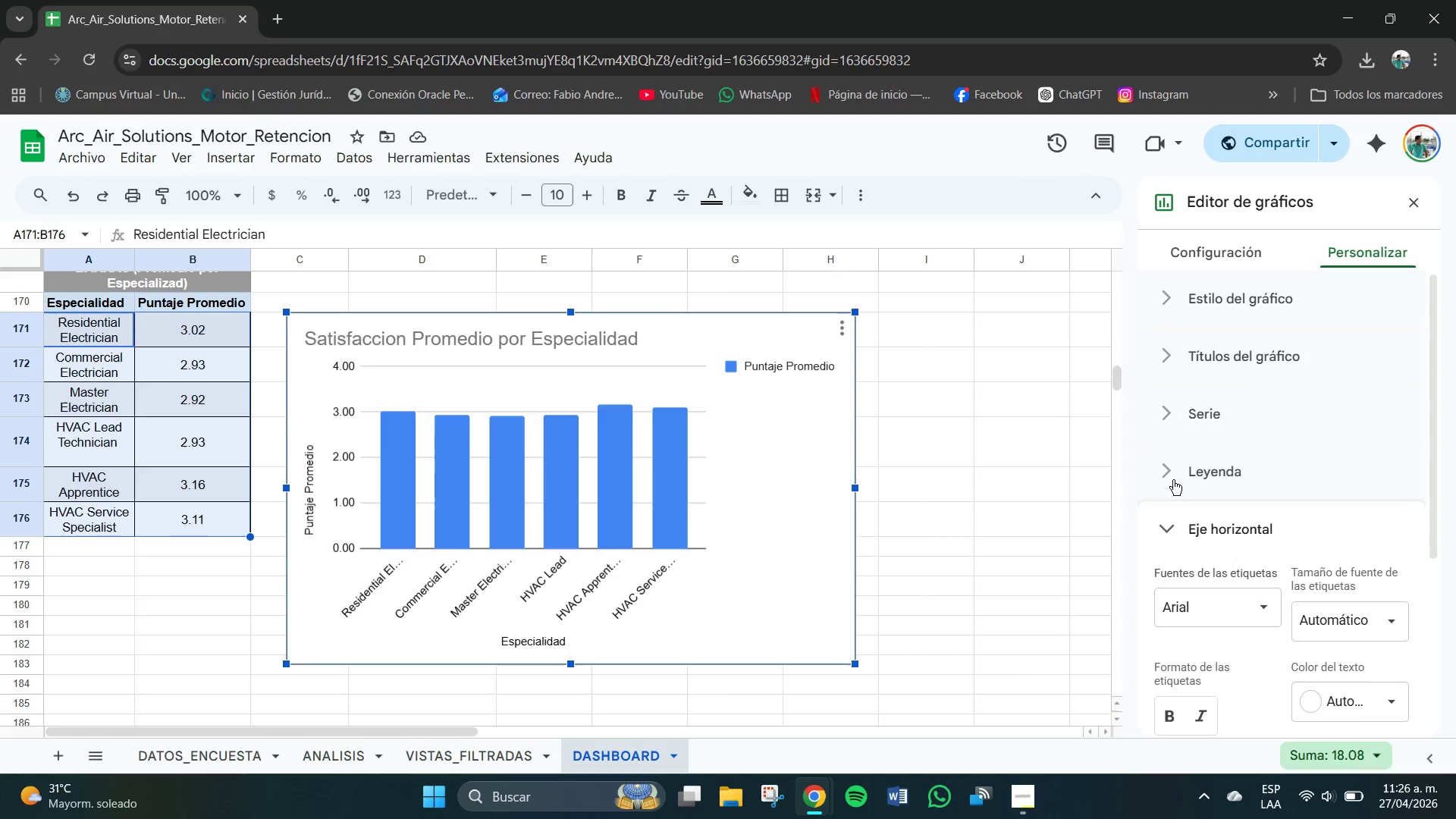 
left_click([1173, 480])
 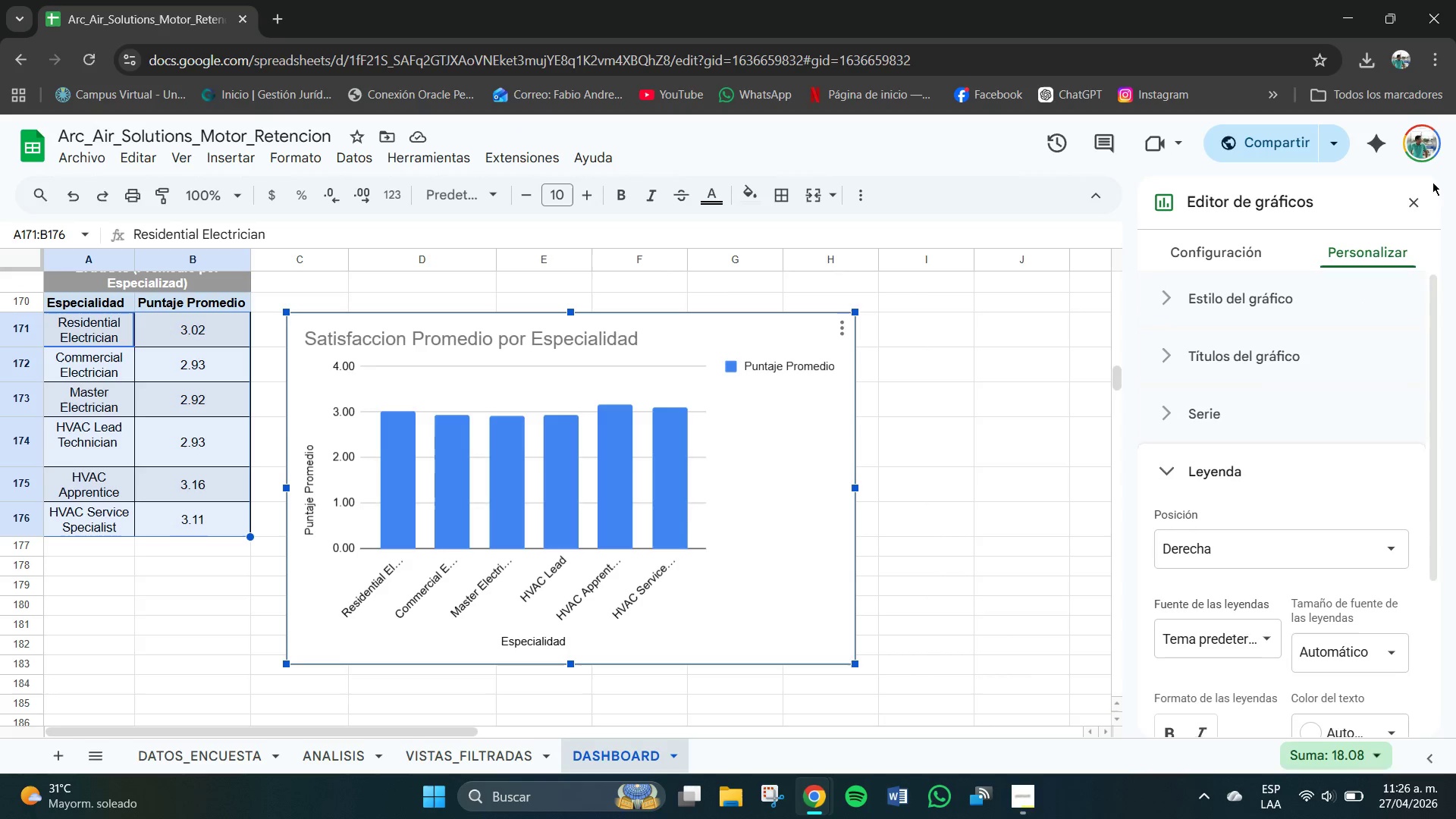 
left_click([1420, 199])
 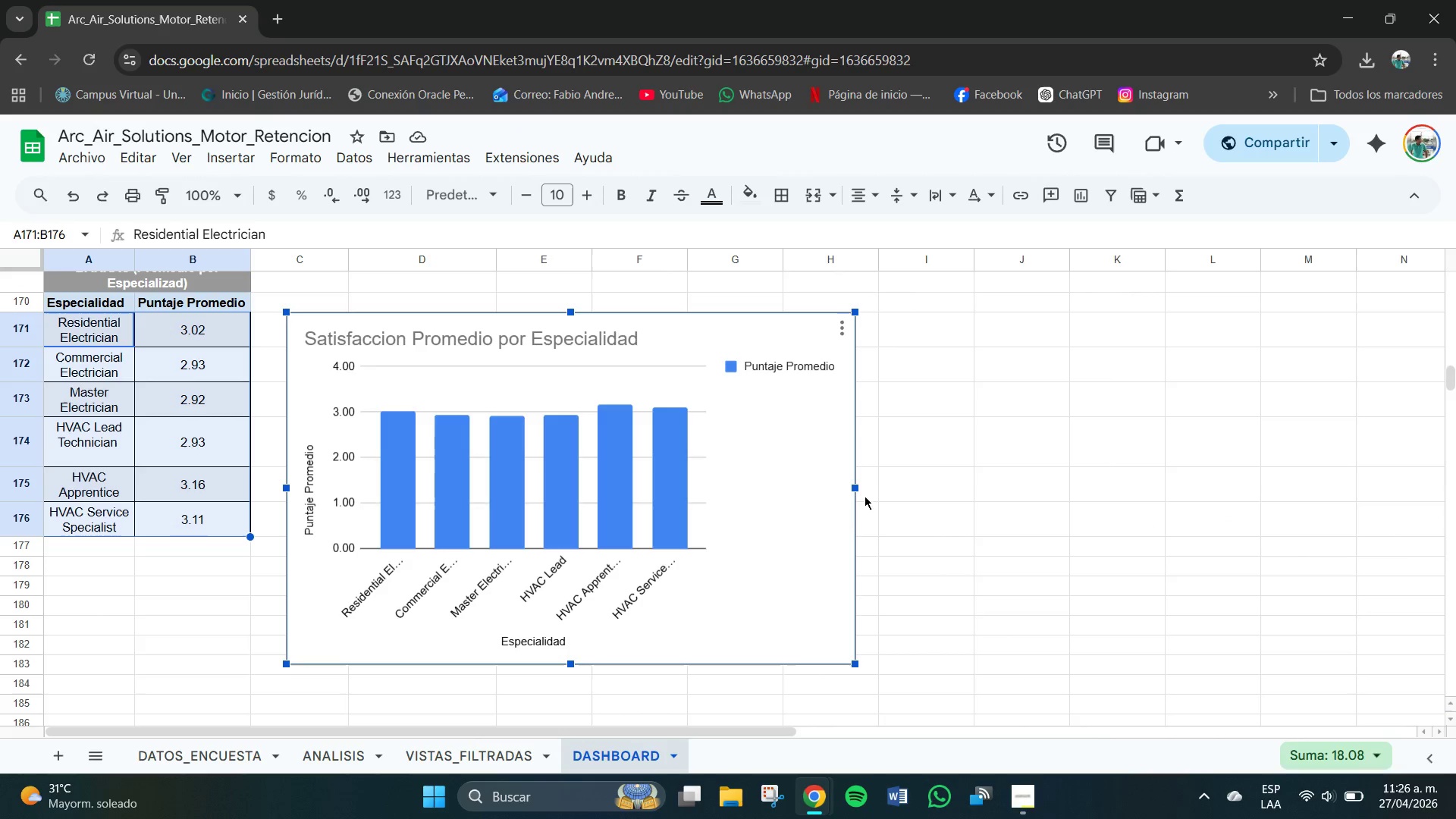 
left_click_drag(start_coordinate=[855, 482], to_coordinate=[877, 488])
 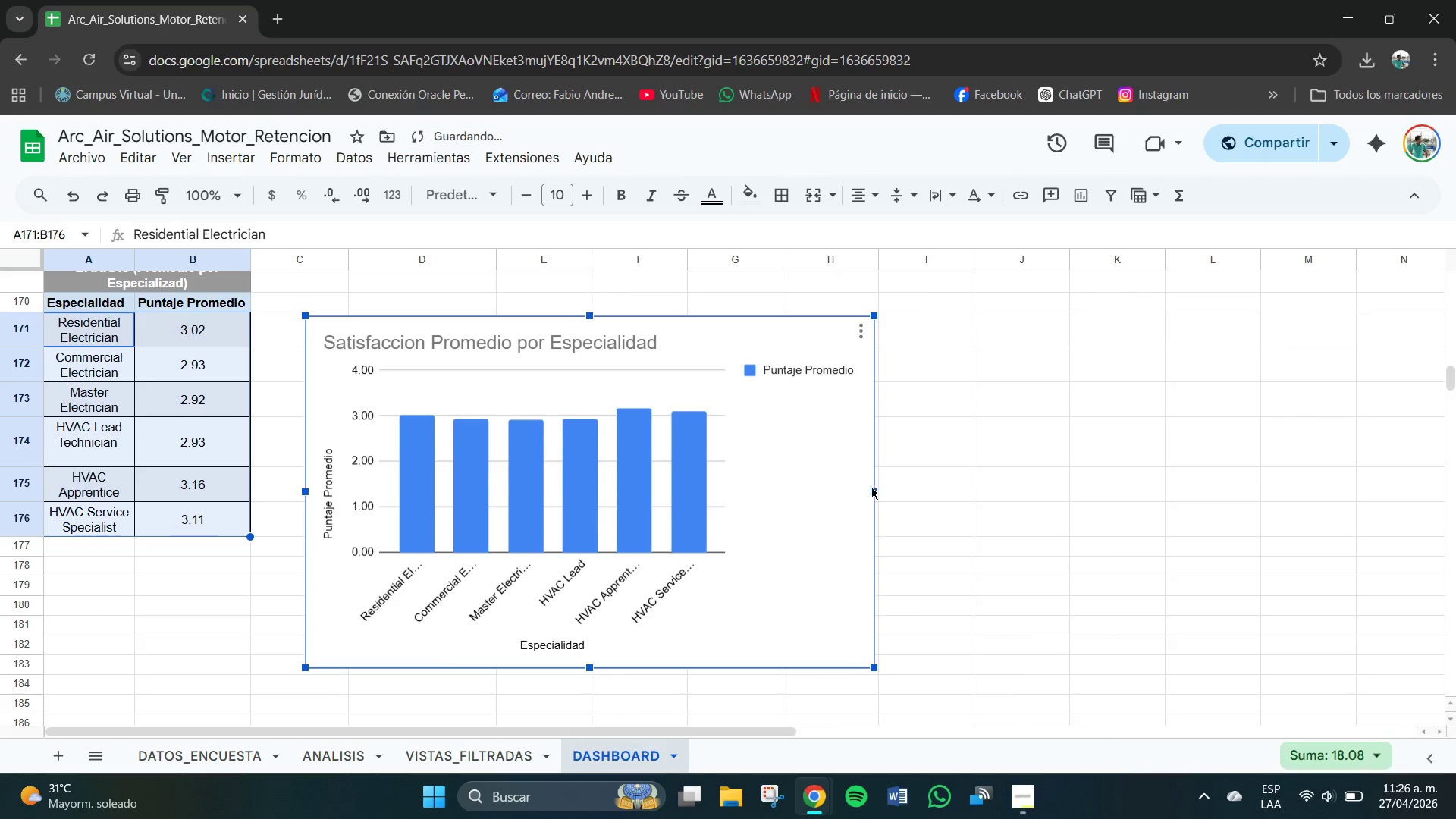 
left_click_drag(start_coordinate=[870, 489], to_coordinate=[937, 494])
 